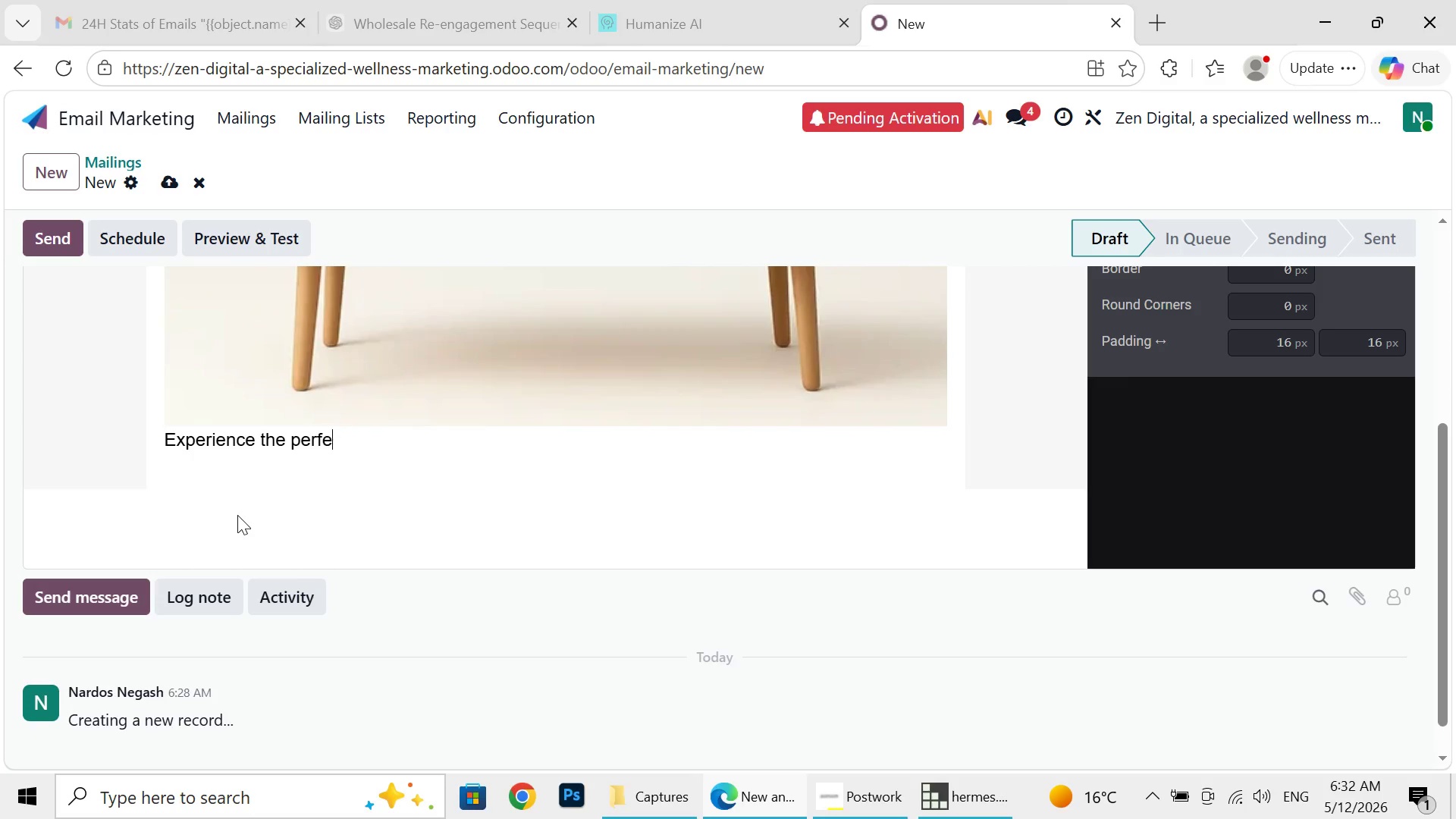 
key(Backspace)
 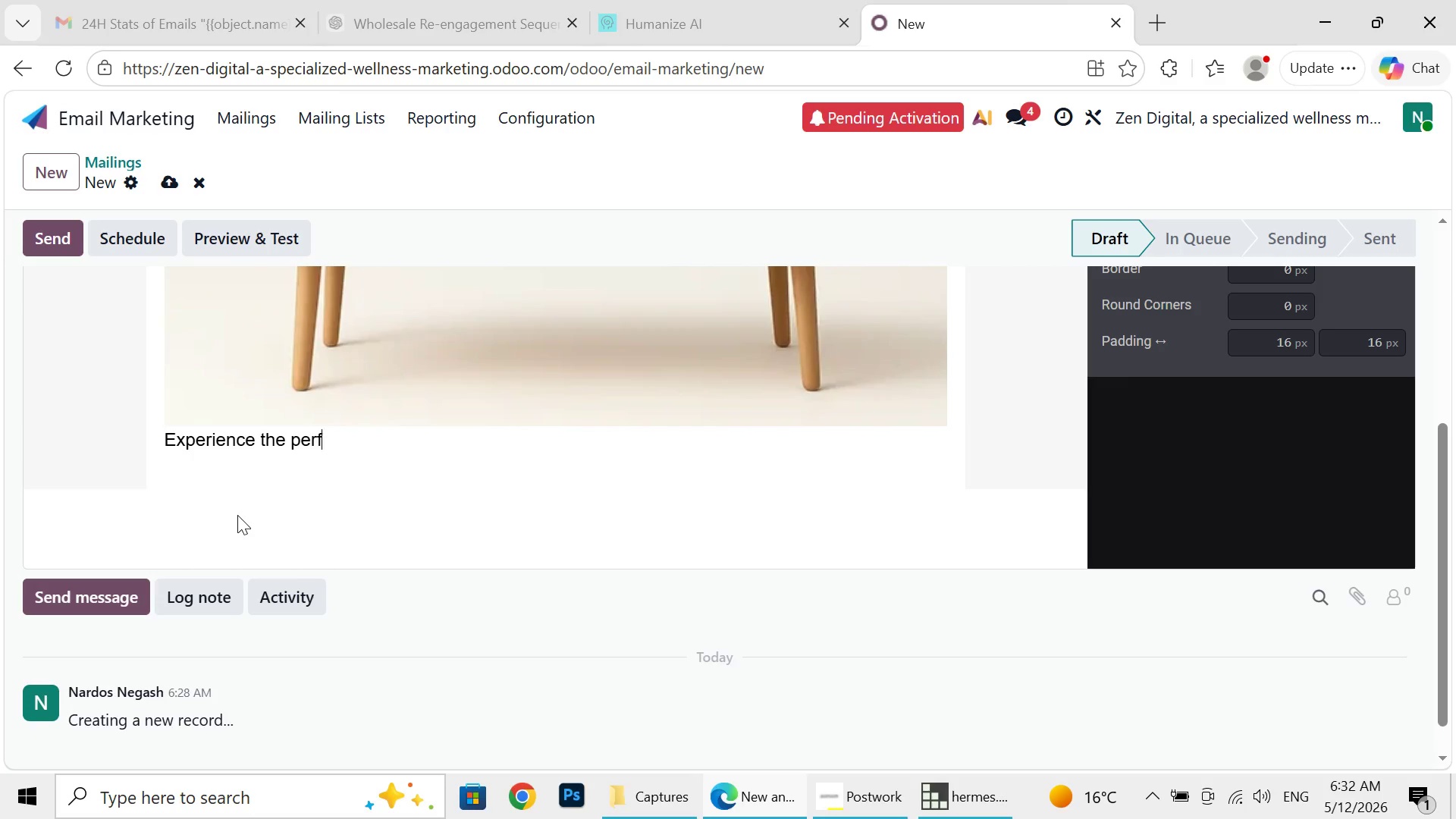 
key(Backspace)
 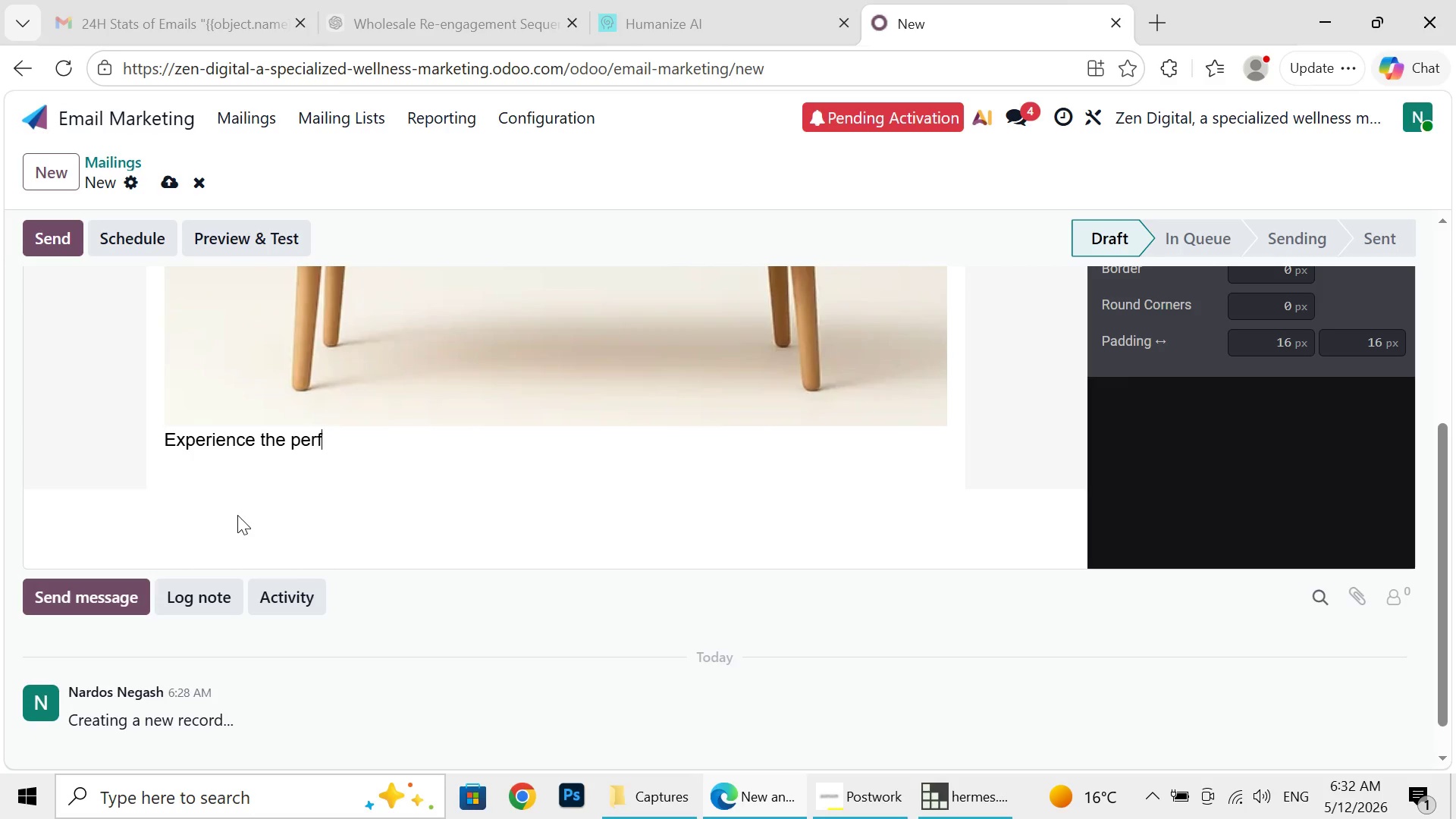 
key(Backspace)
 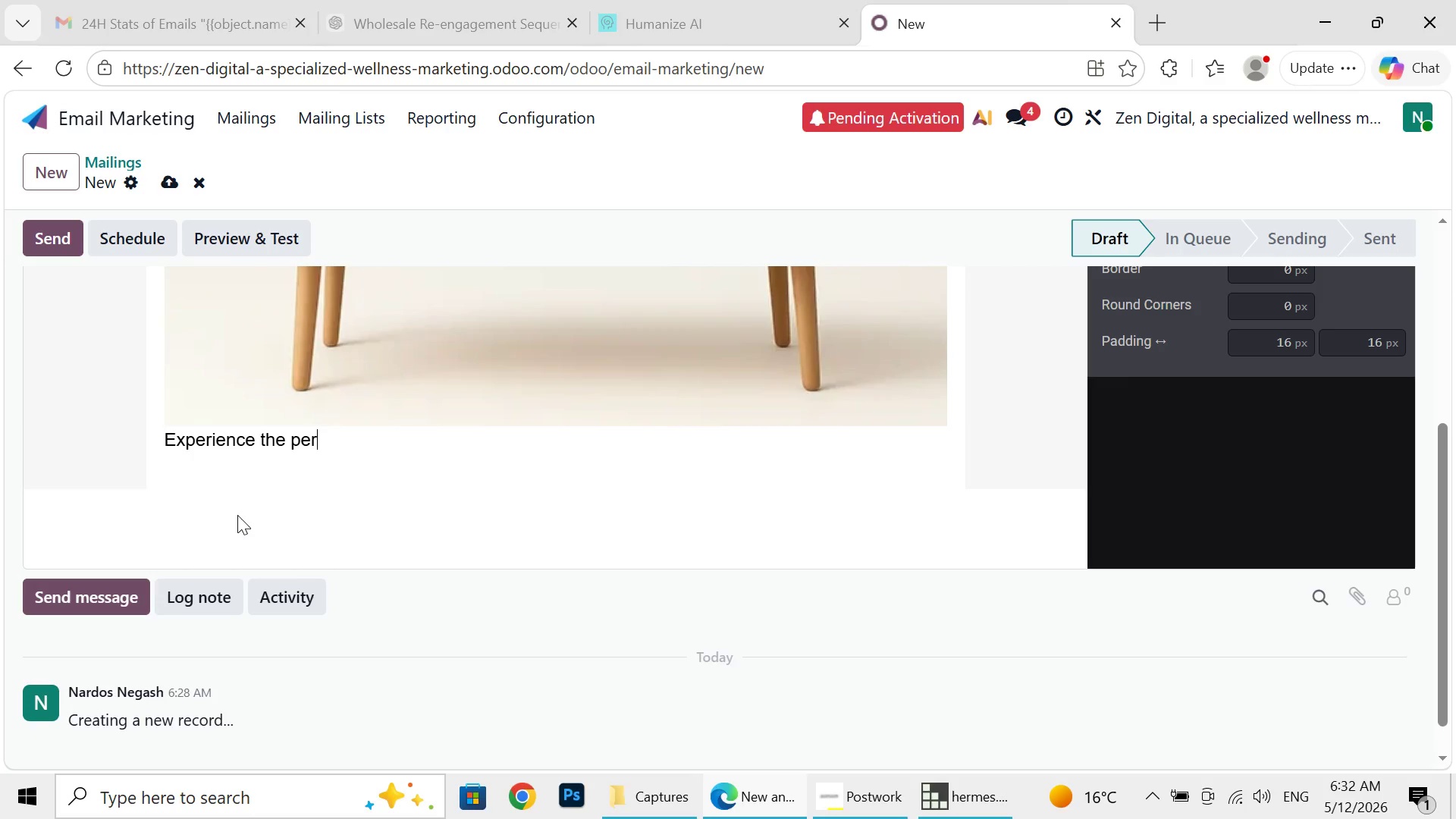 
key(Backspace)
 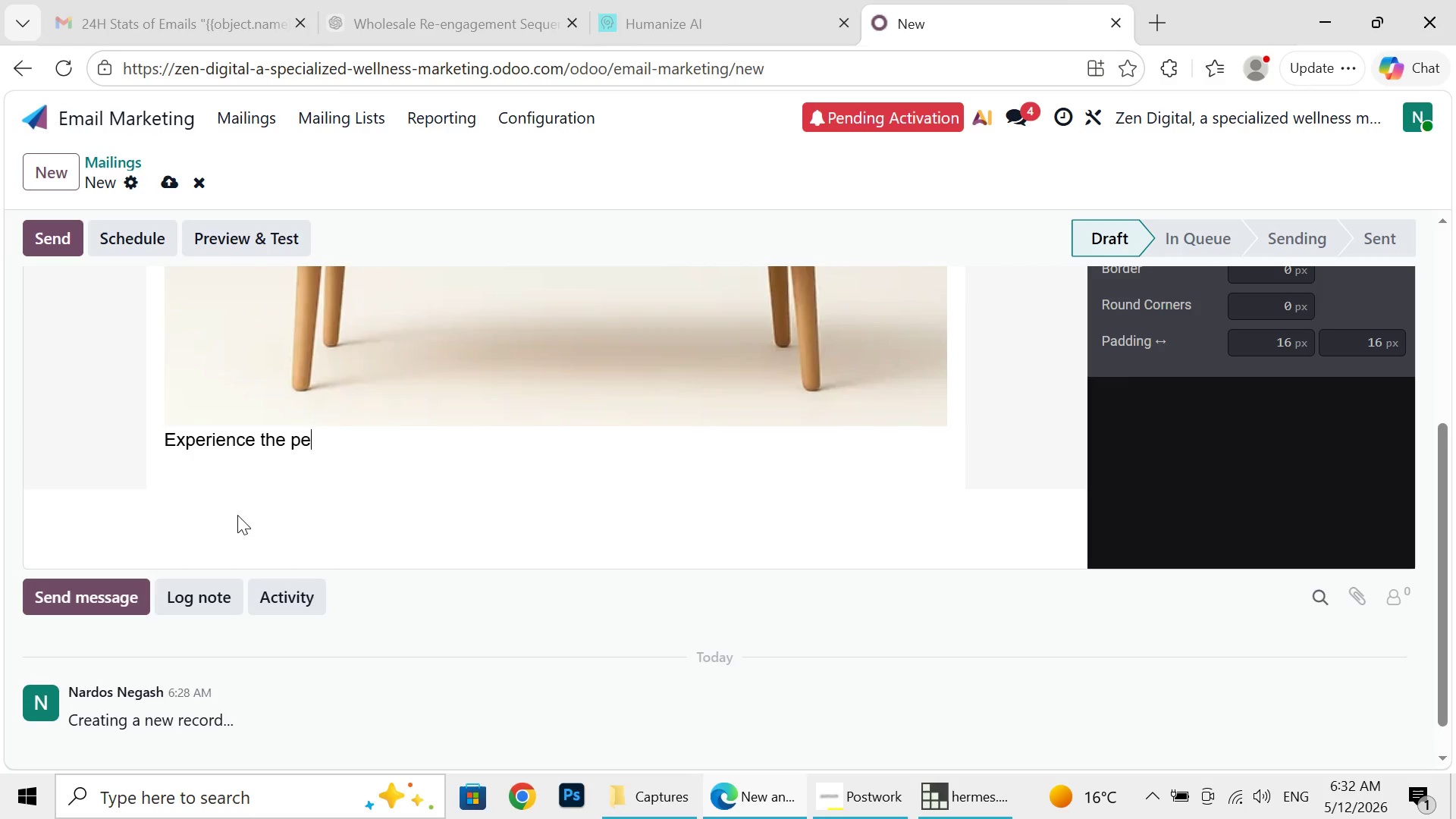 
key(Backspace)
 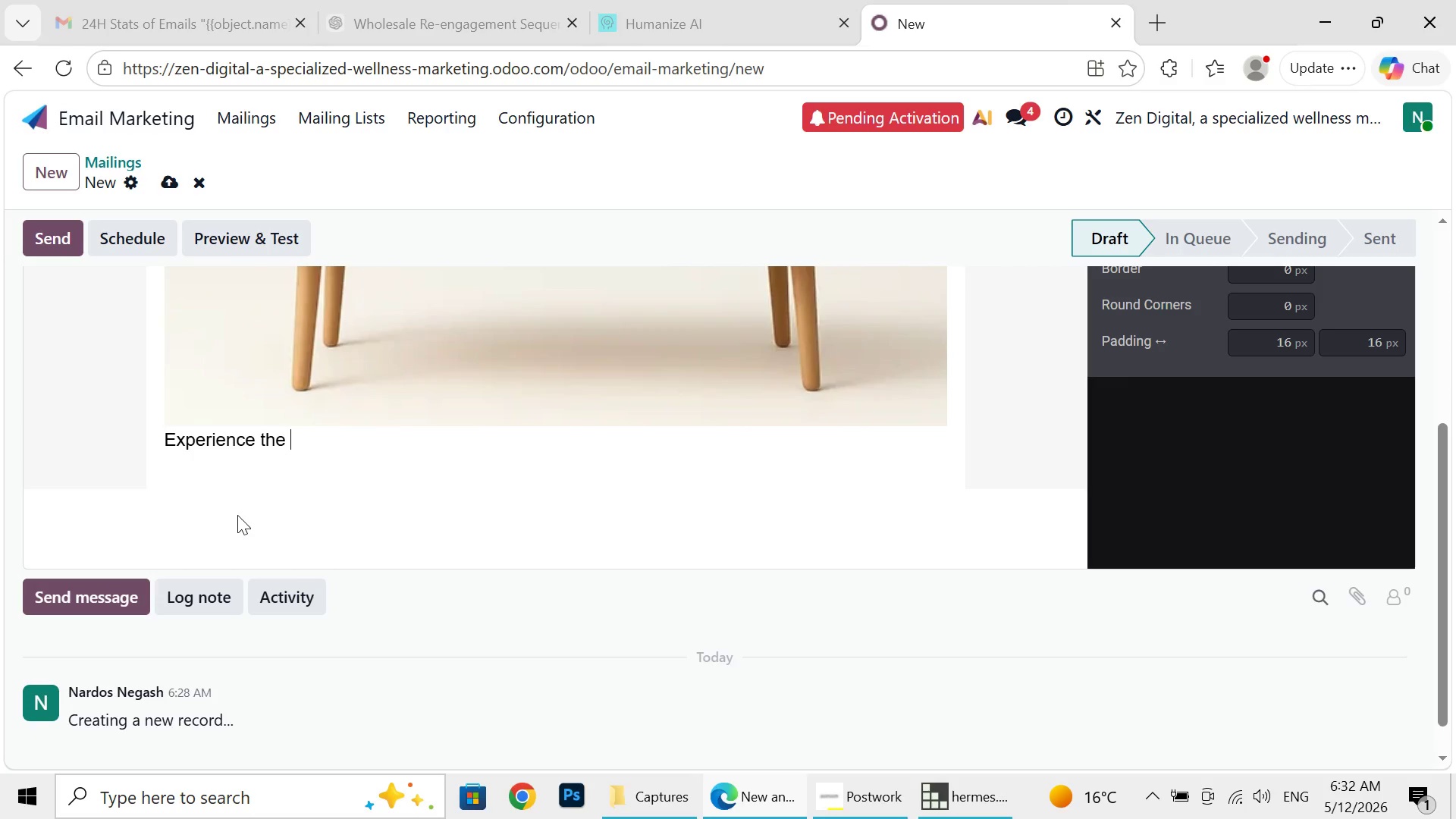 
key(Backspace)
 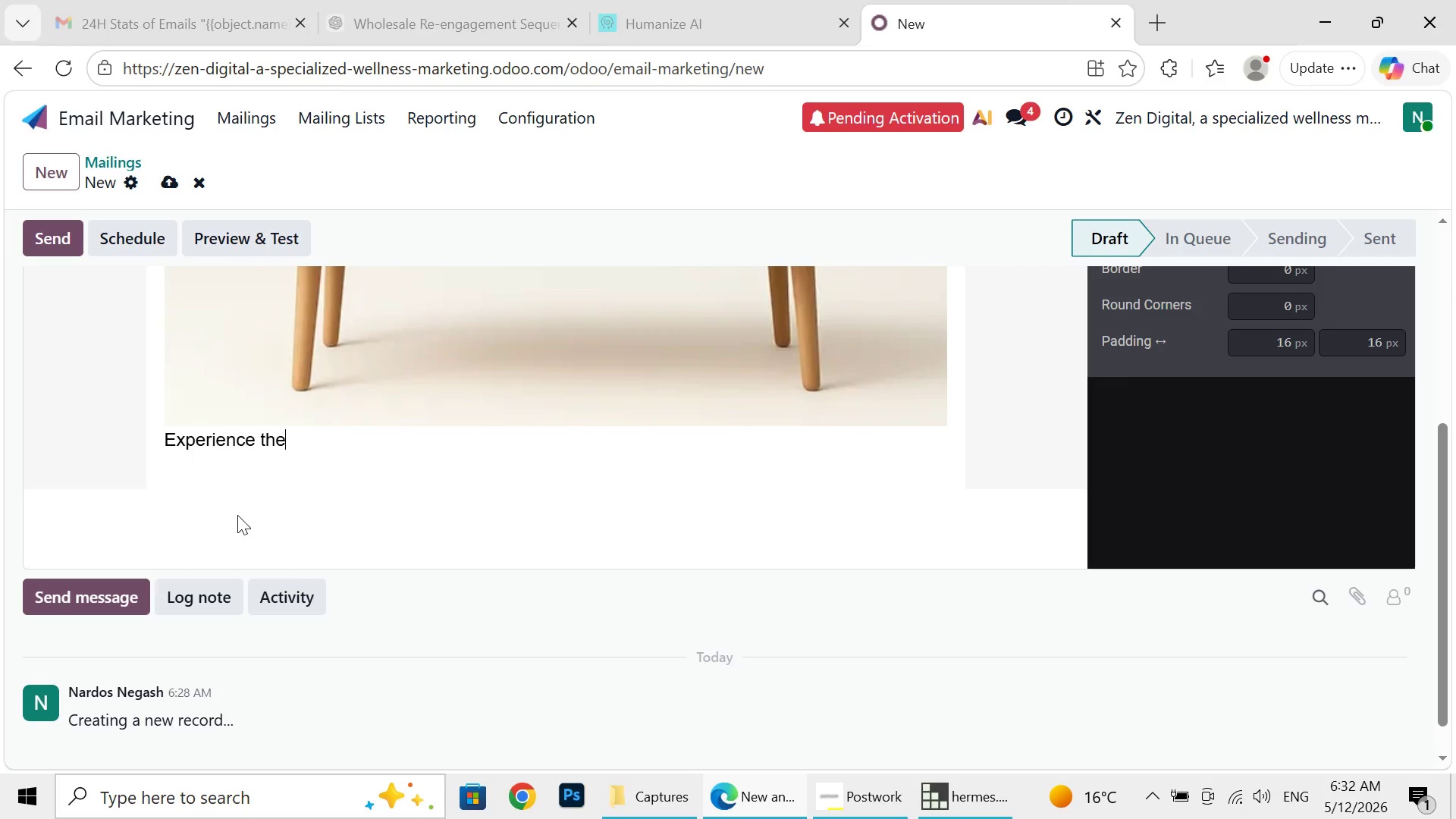 
key(Backspace)
 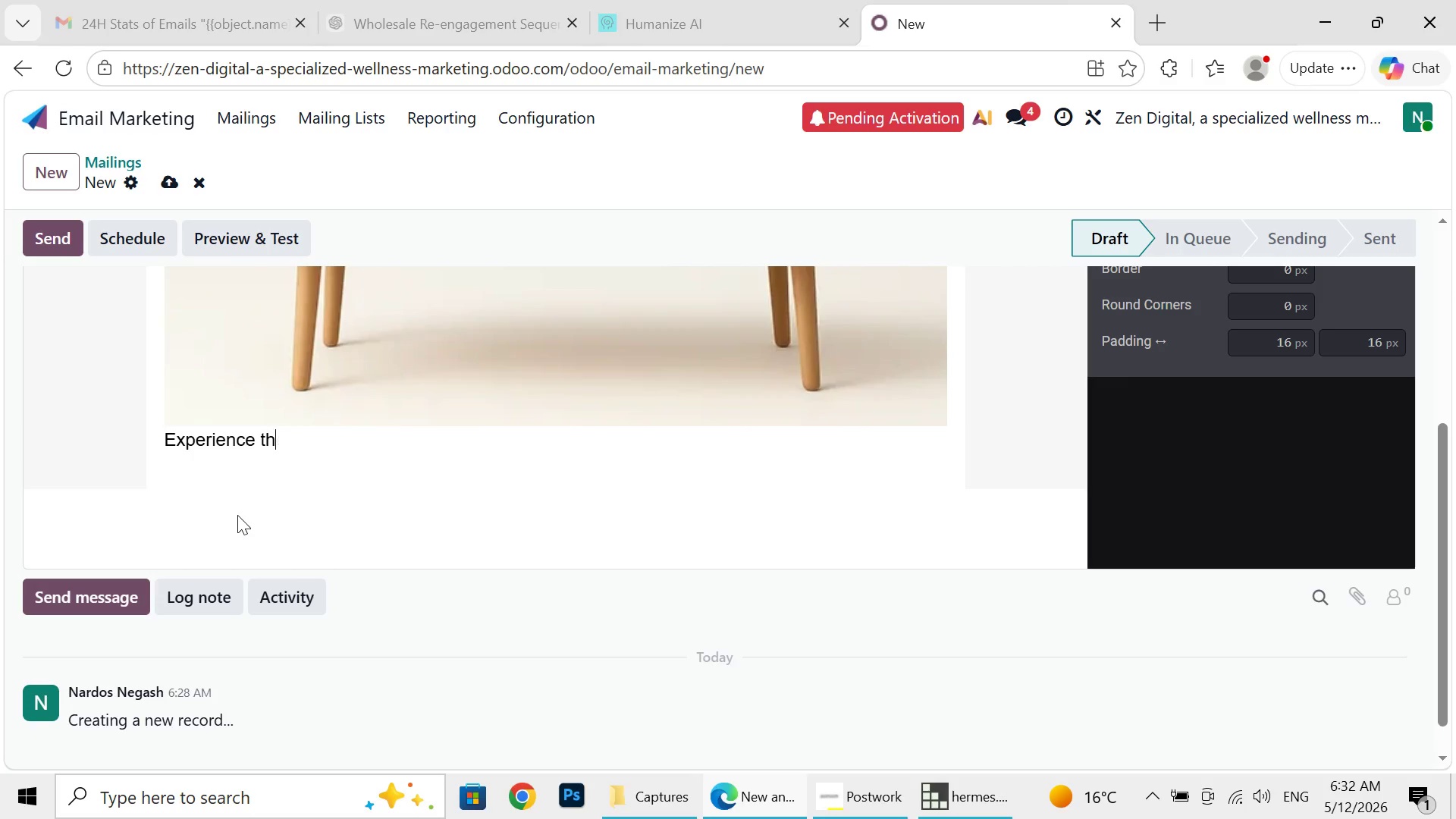 
key(Backspace)
 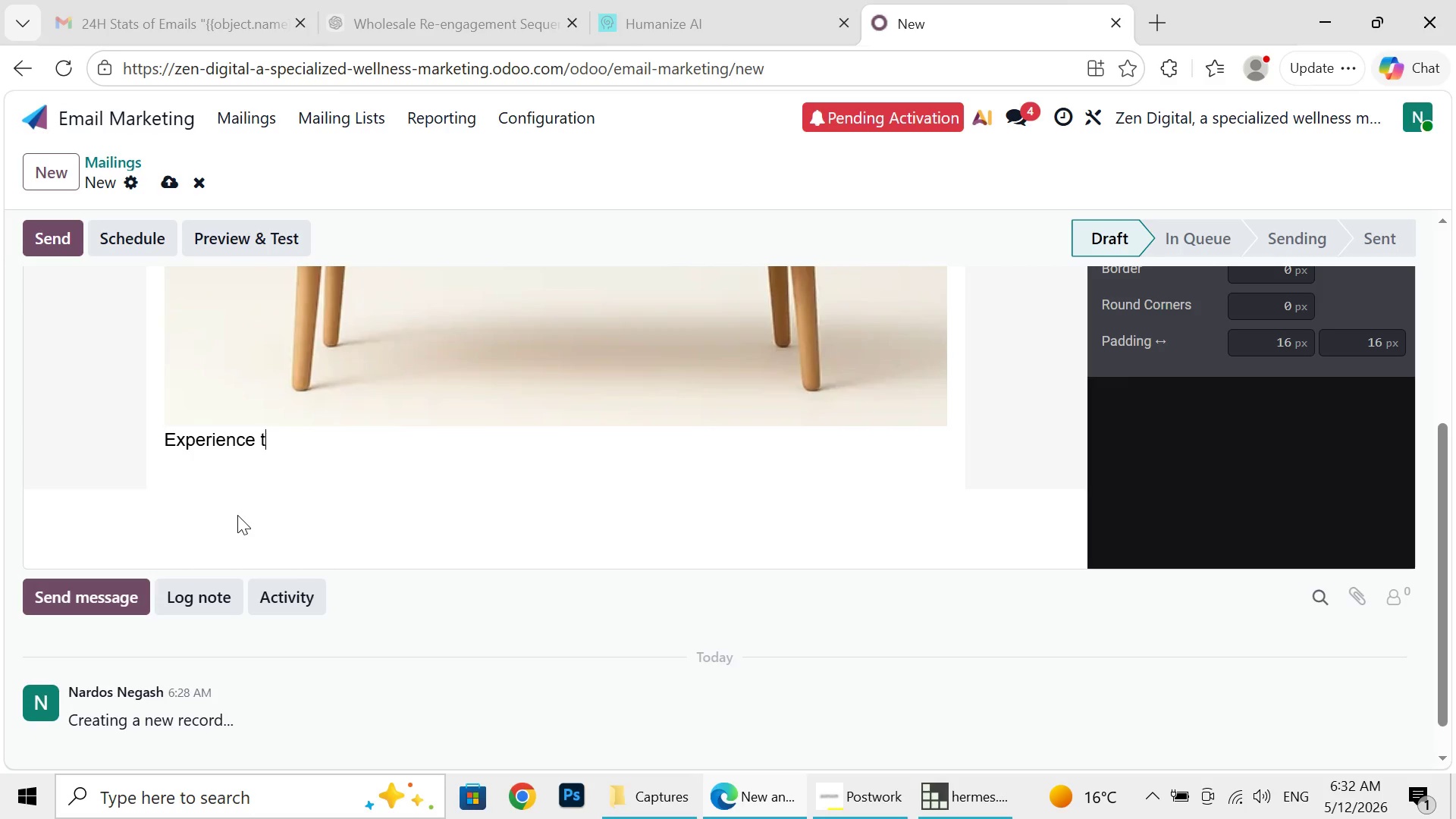 
key(Backspace)
 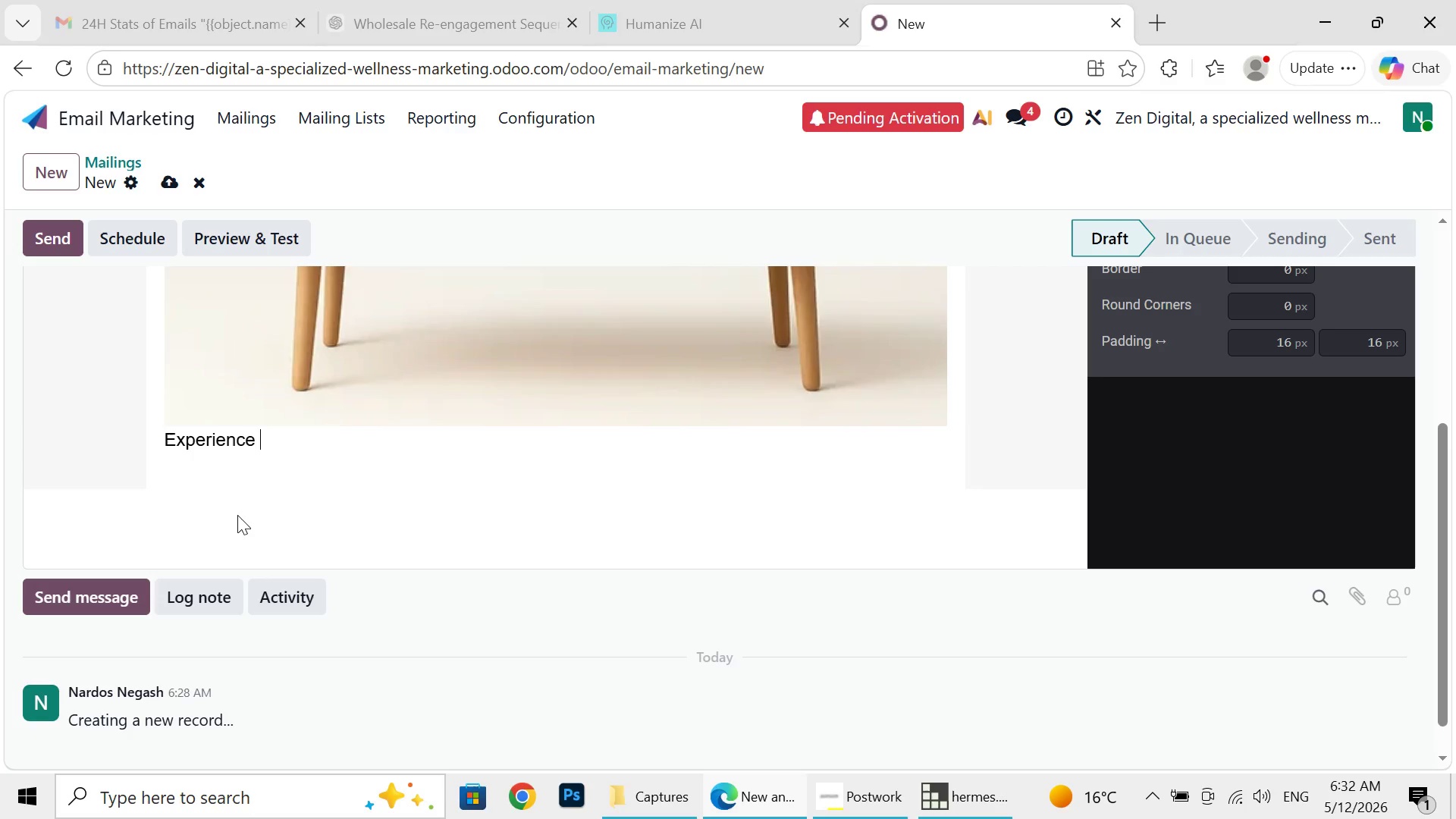 
key(Backspace)
 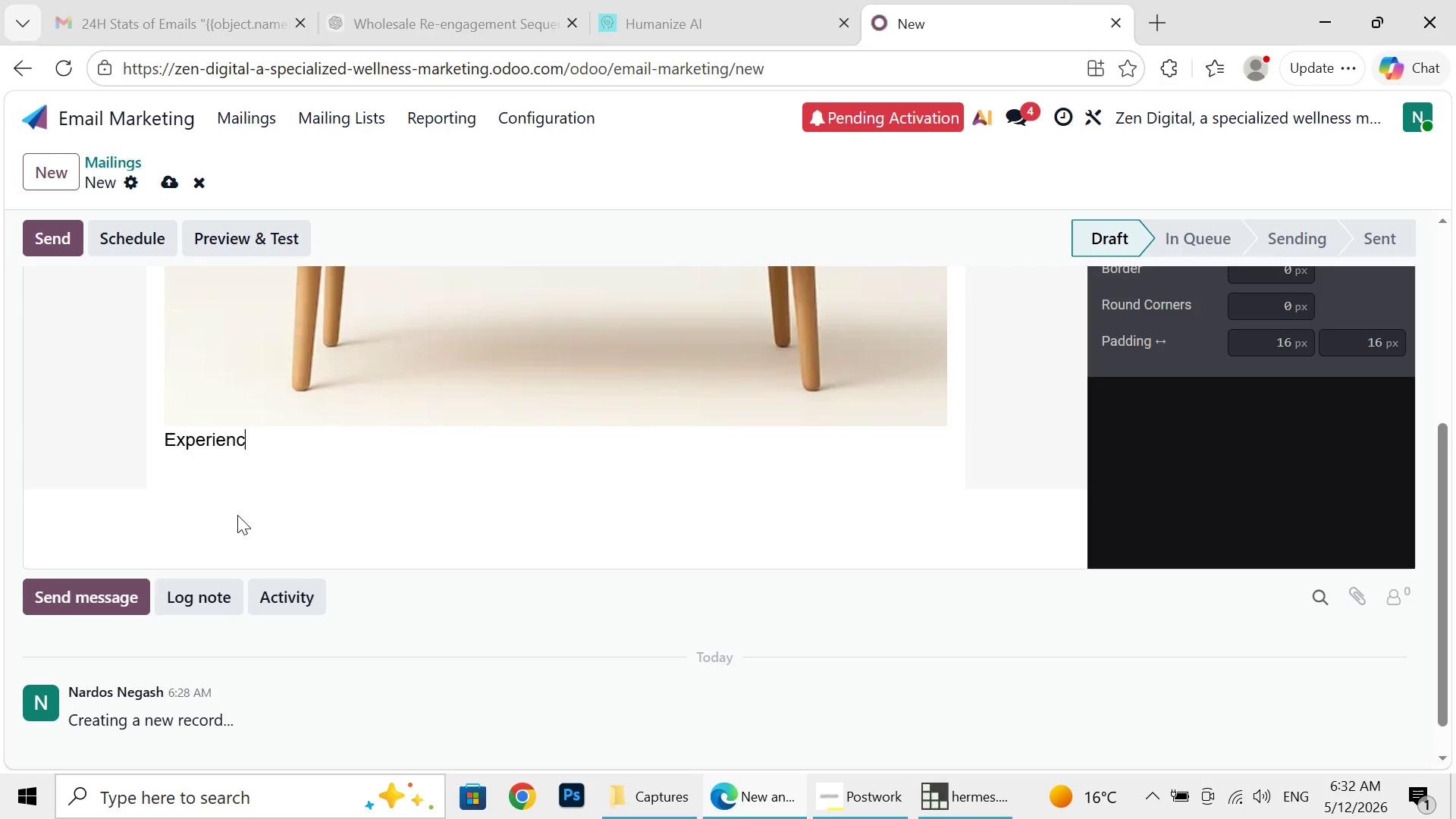 
key(Backspace)
 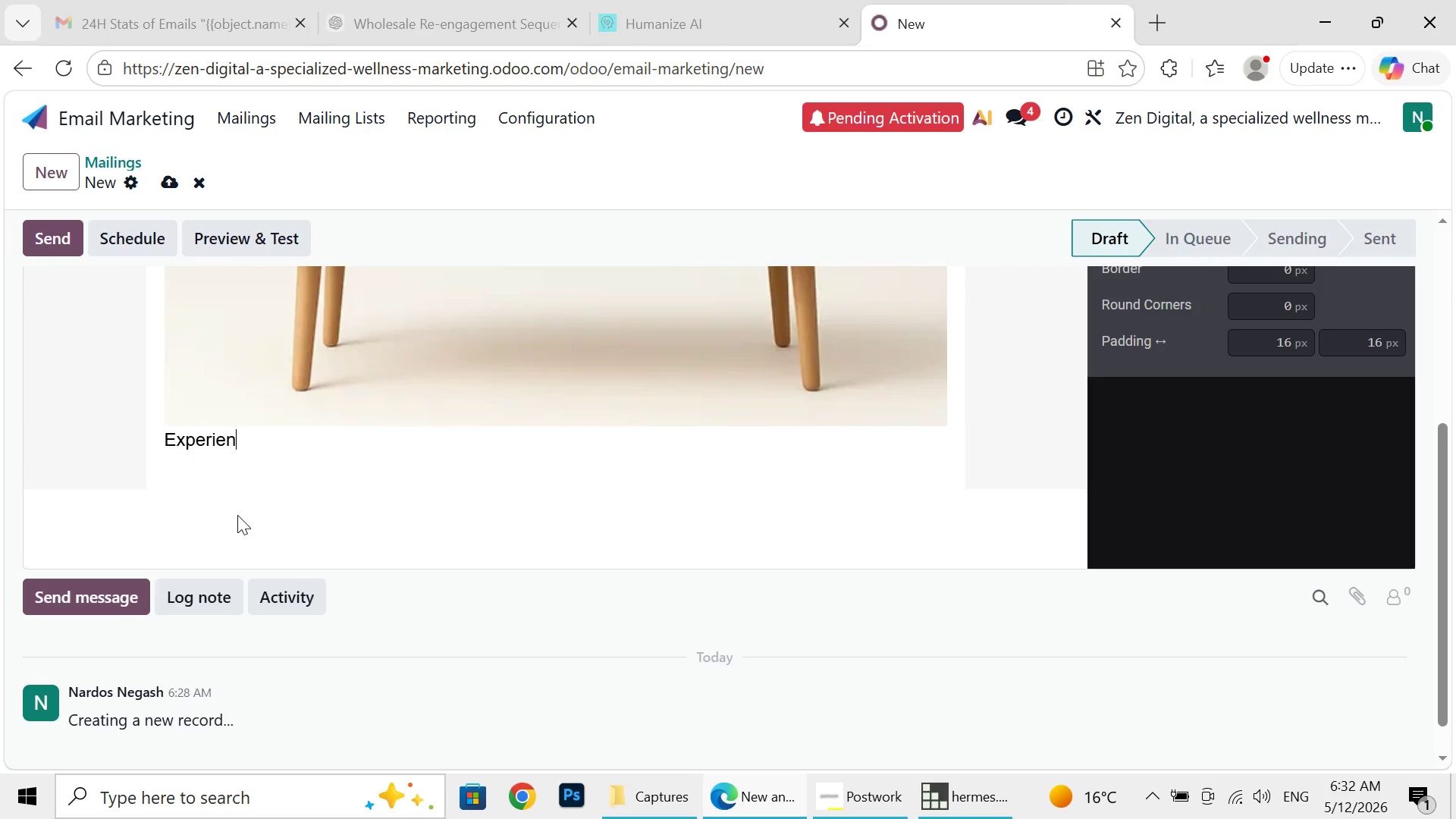 
key(Backspace)
 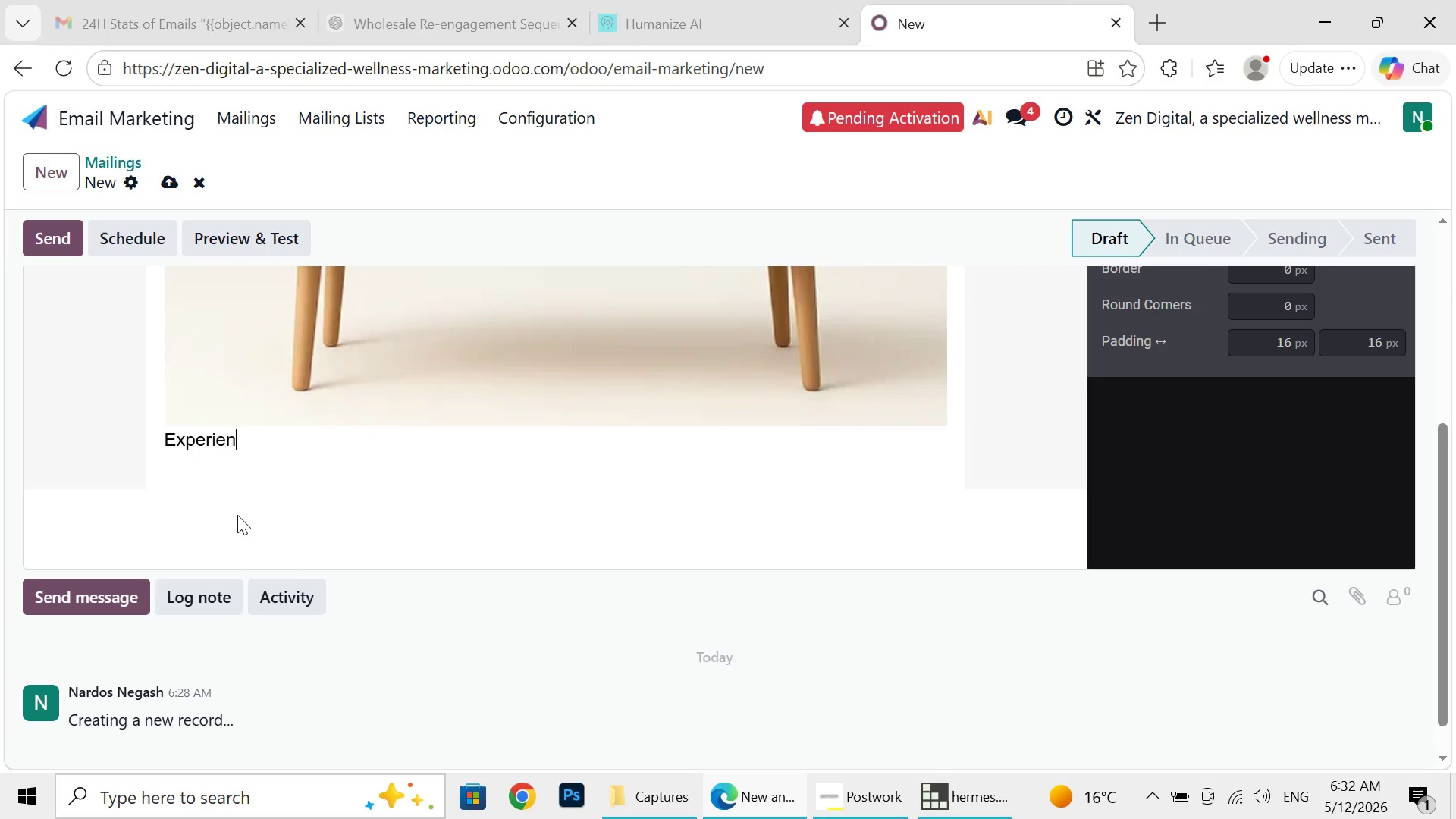 
key(Backspace)
 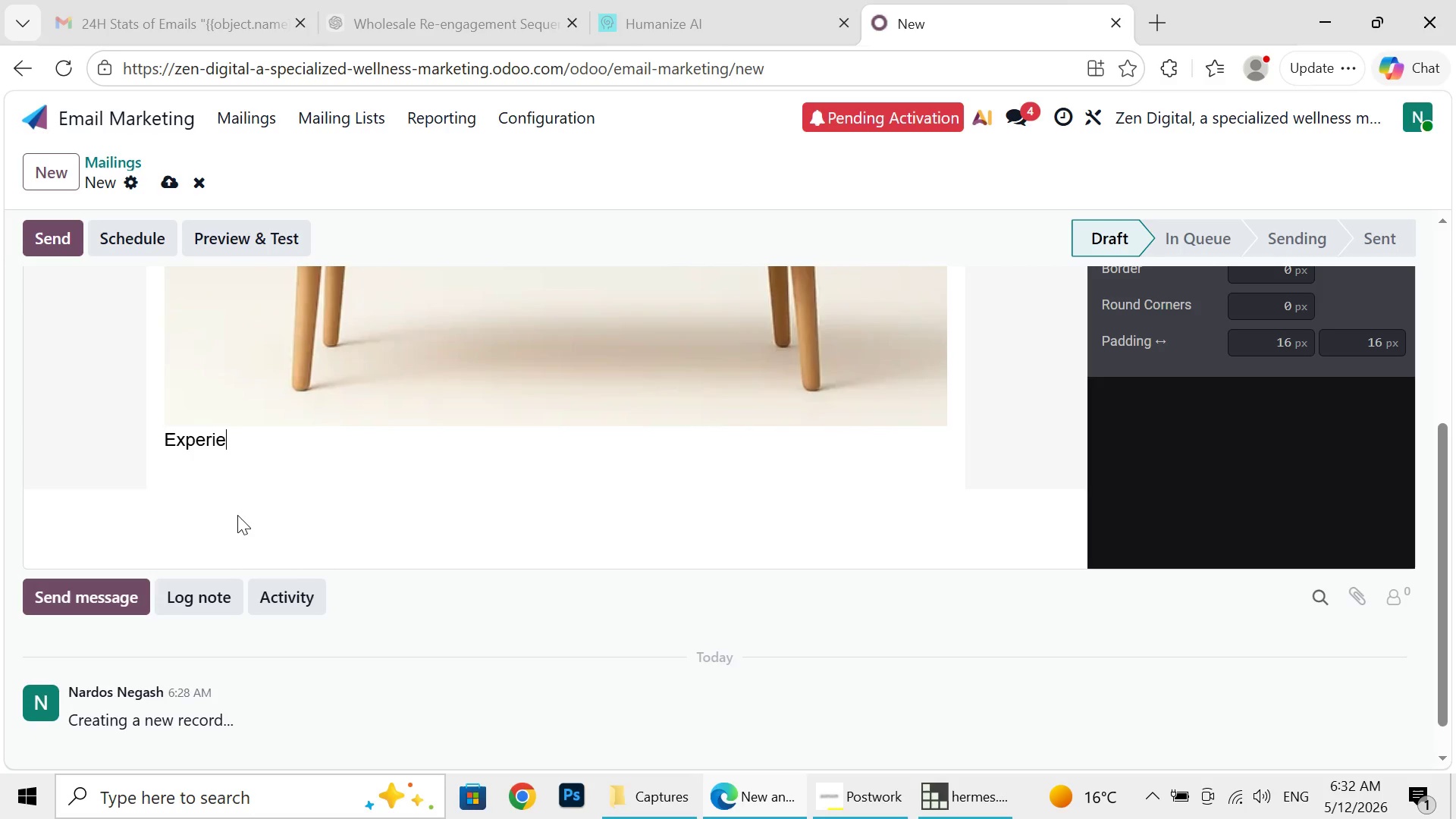 
key(Backspace)
 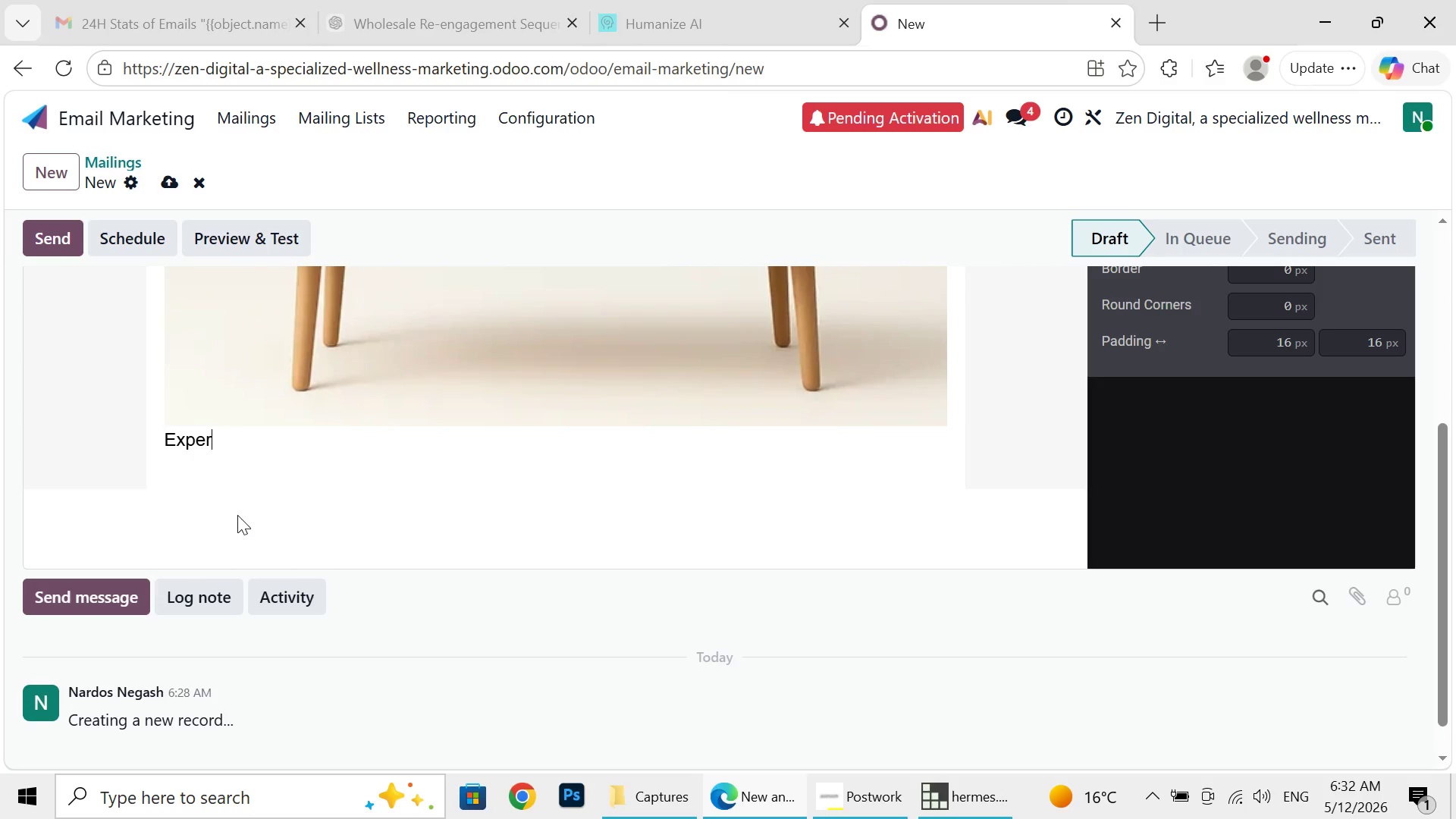 
key(Backspace)
 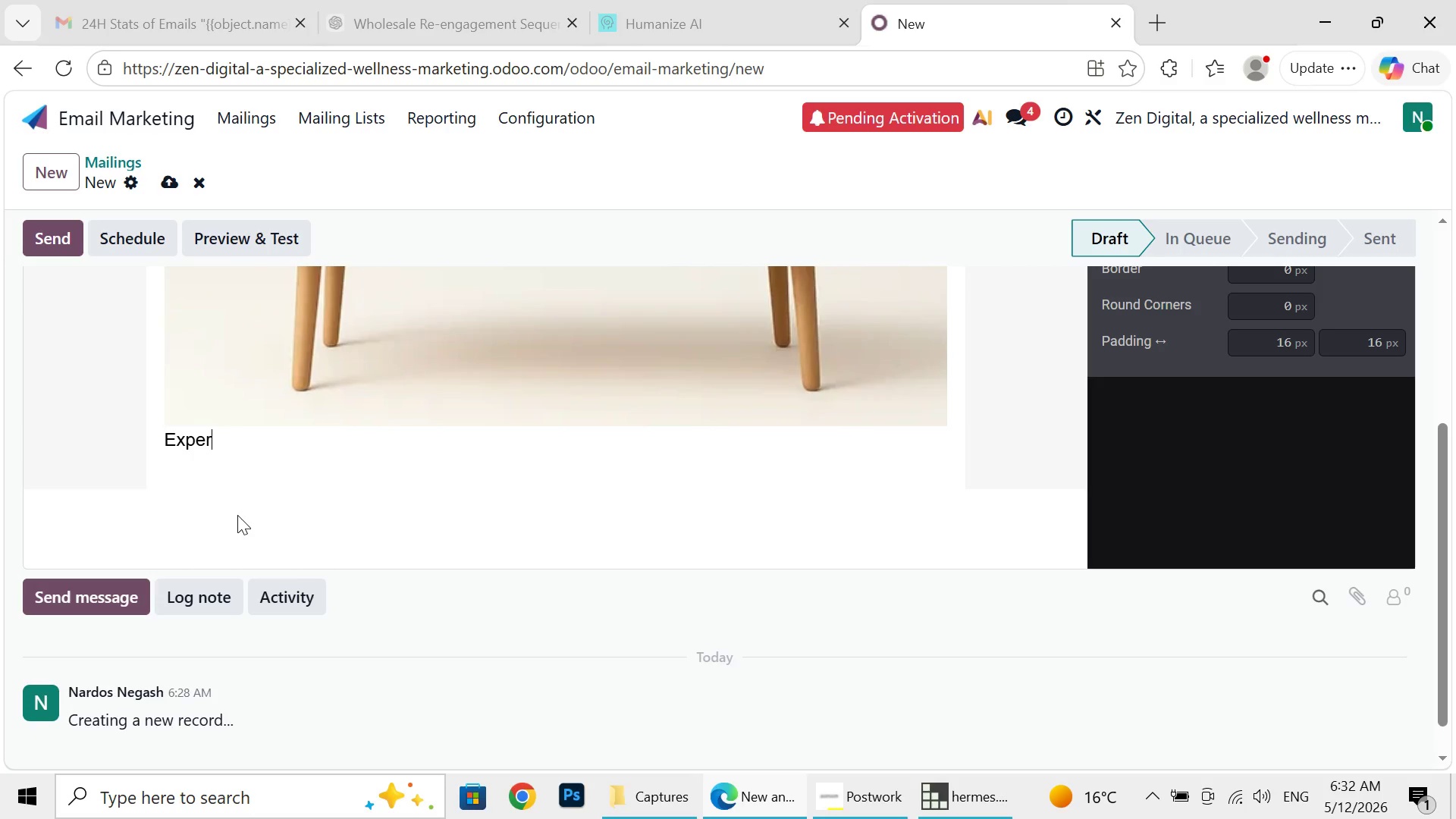 
key(Backspace)
 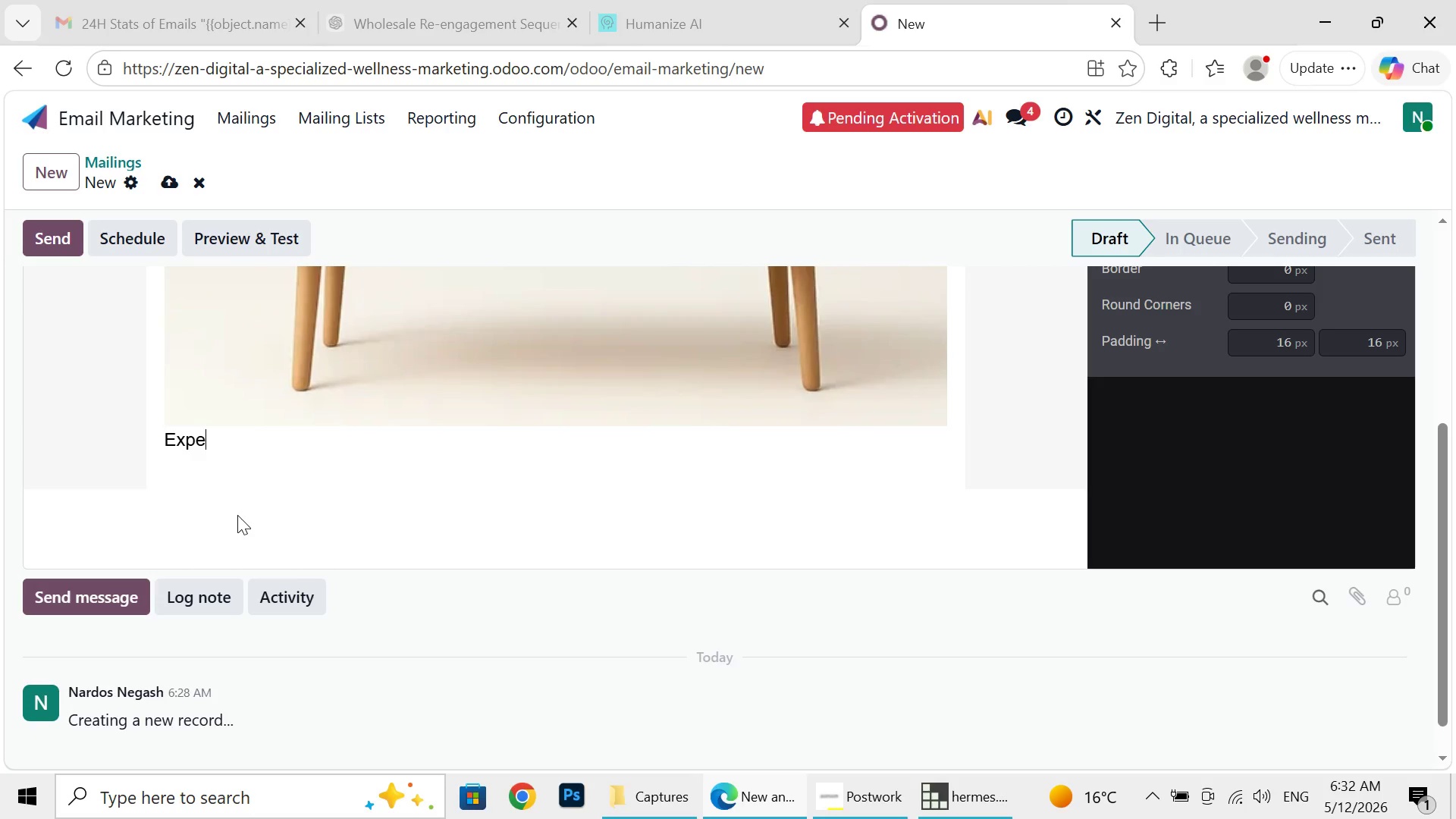 
key(Backspace)
 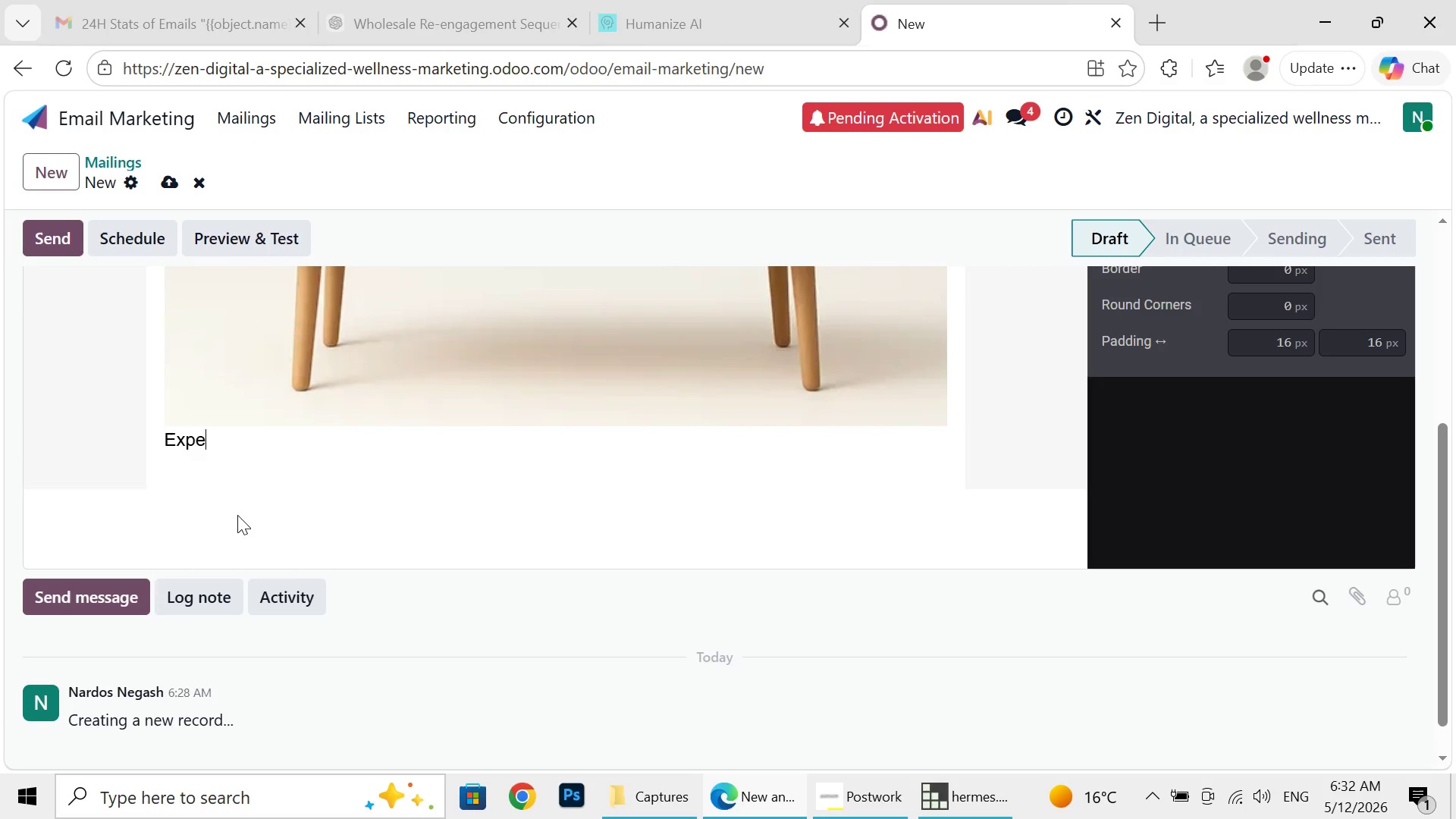 
key(Backspace)
 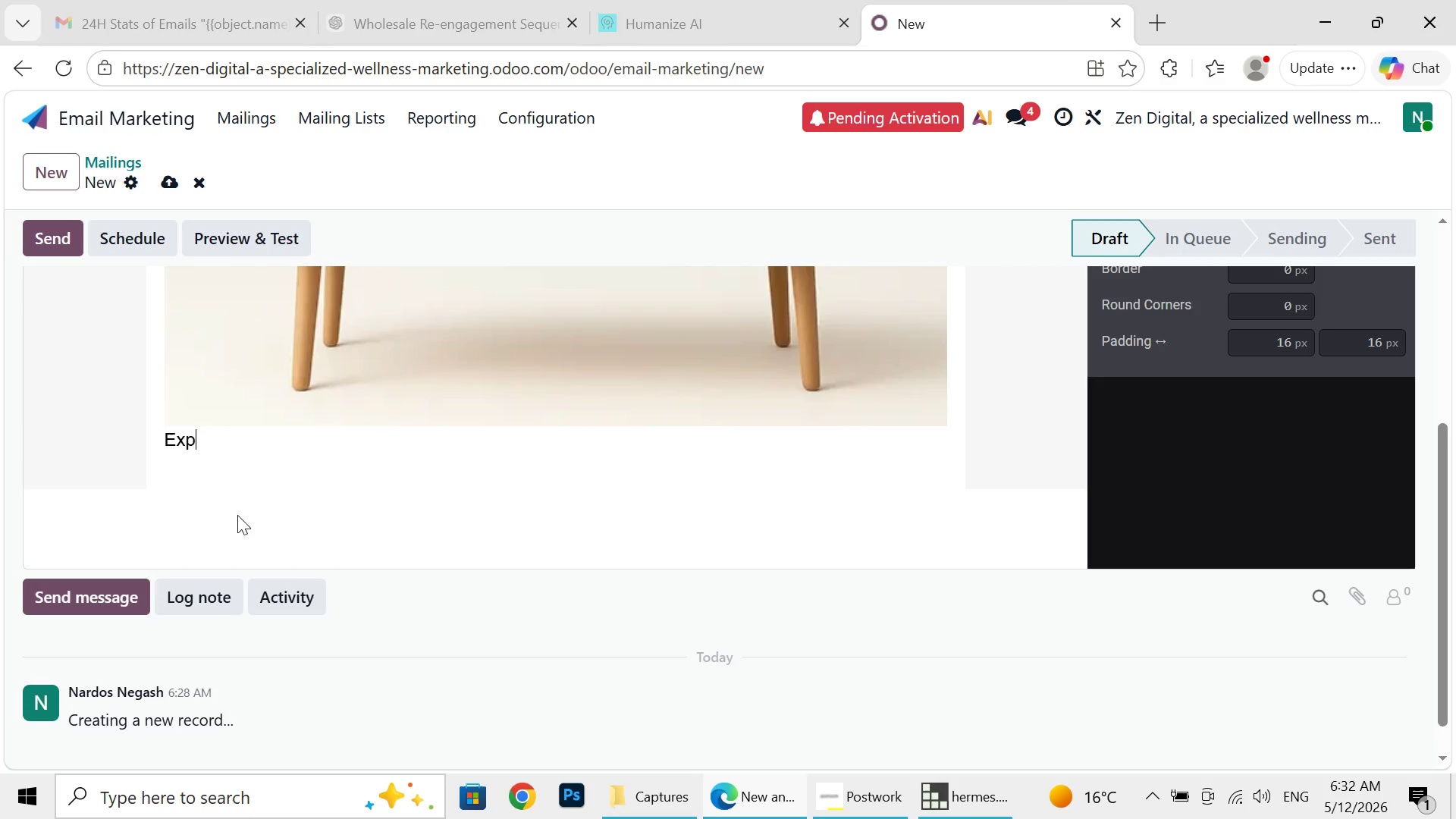 
key(Backspace)
 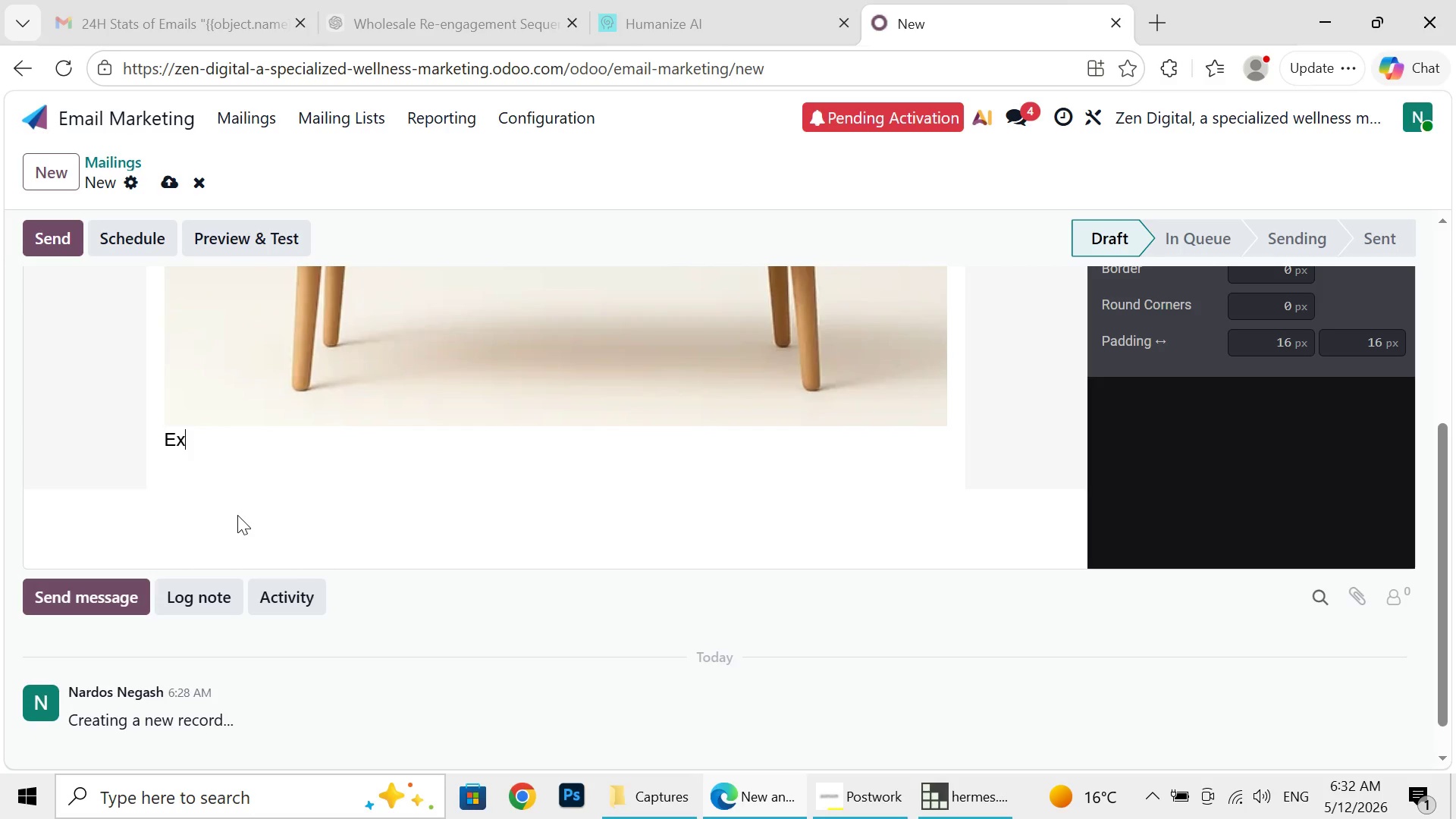 
key(Backspace)
 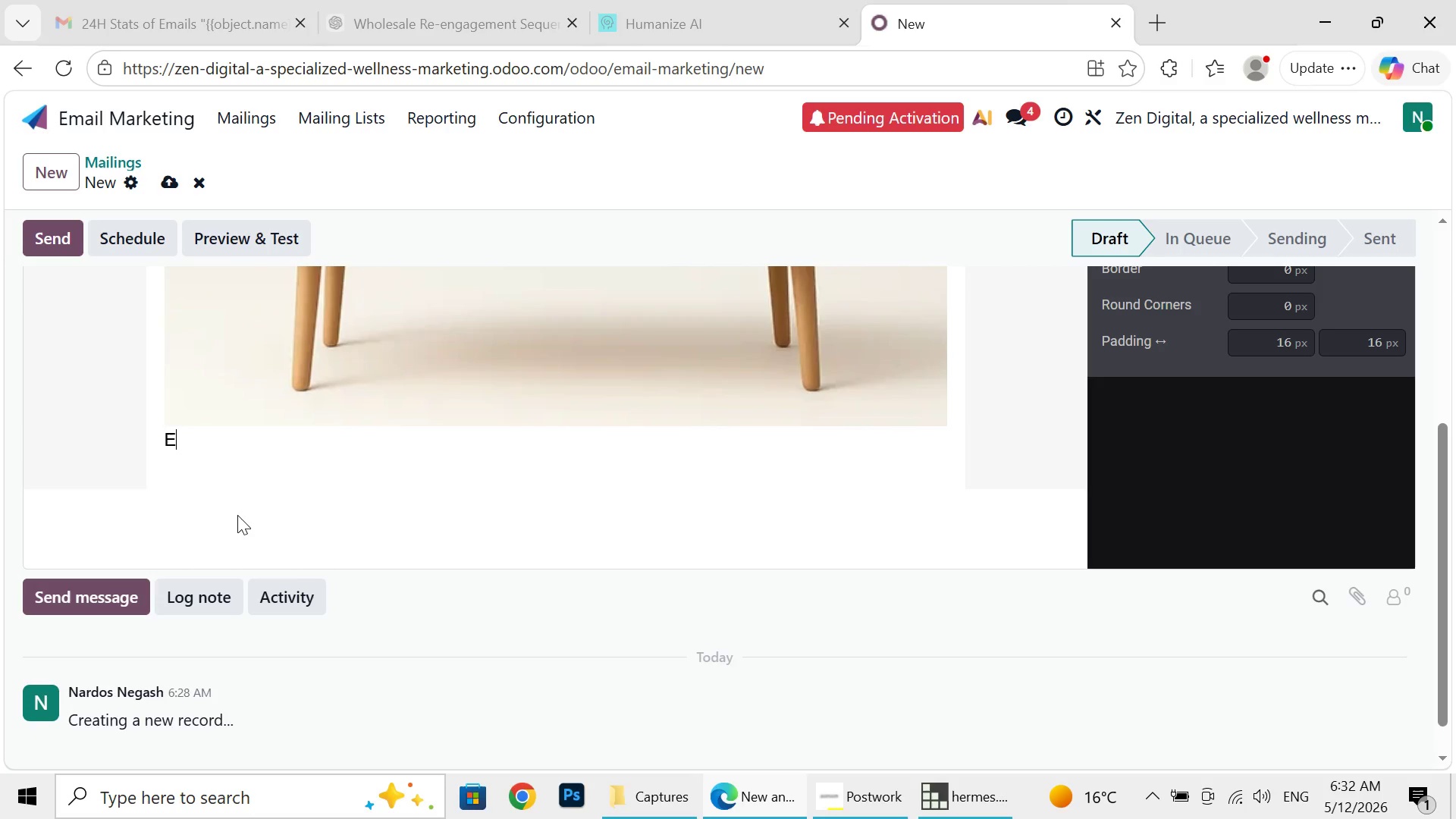 
key(Backspace)
 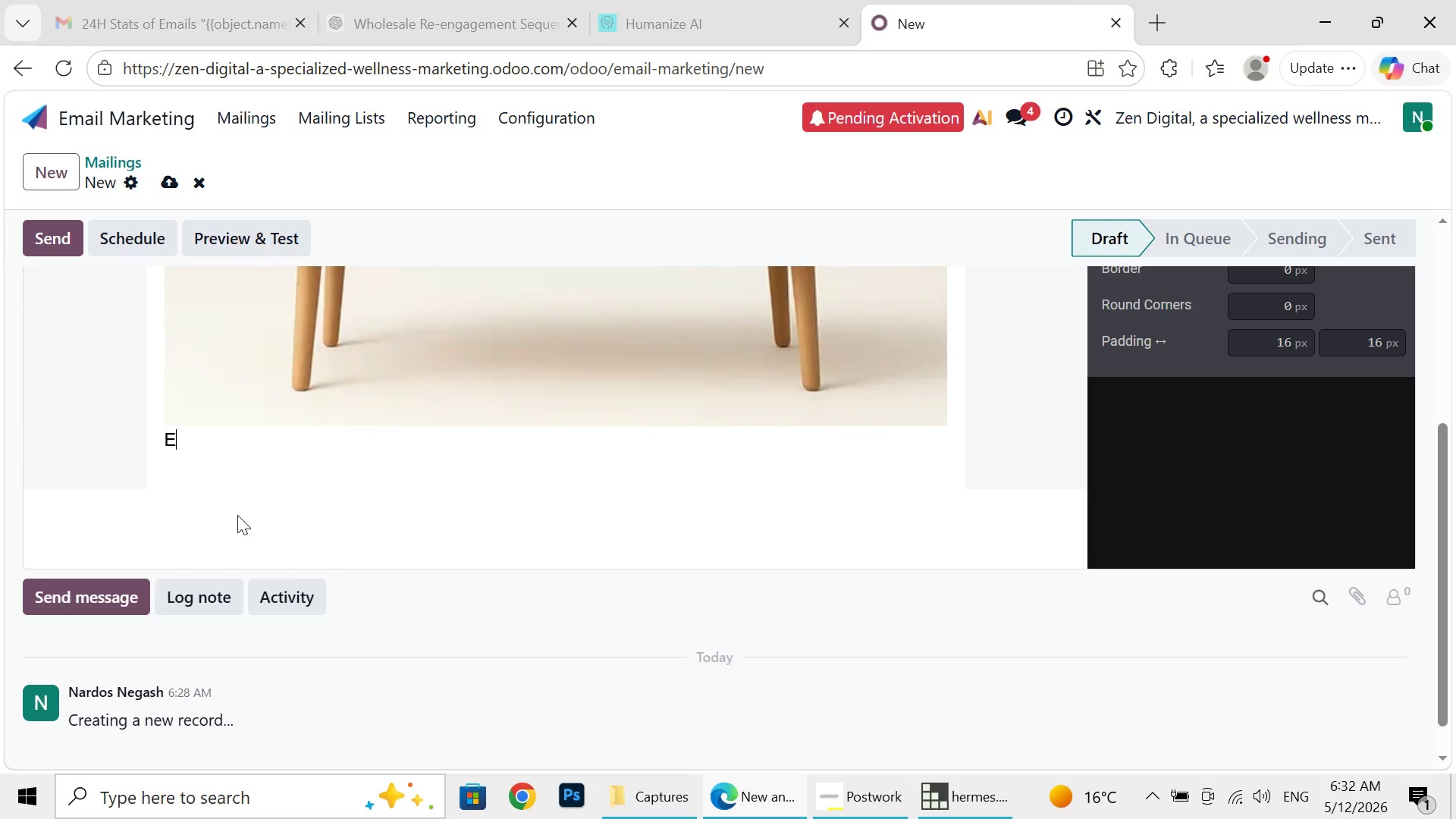 
key(Backspace)
 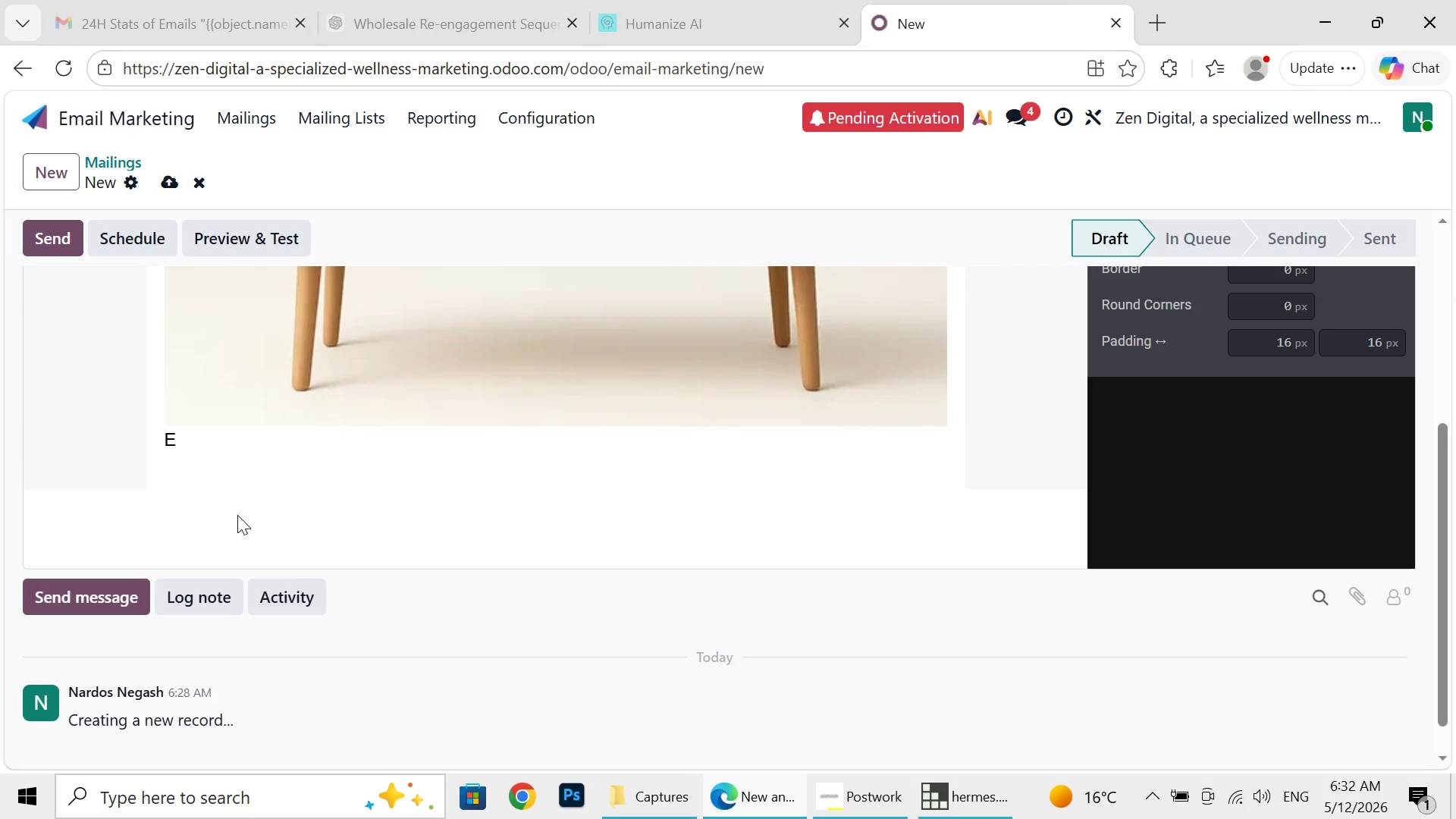 
key(Backspace)
 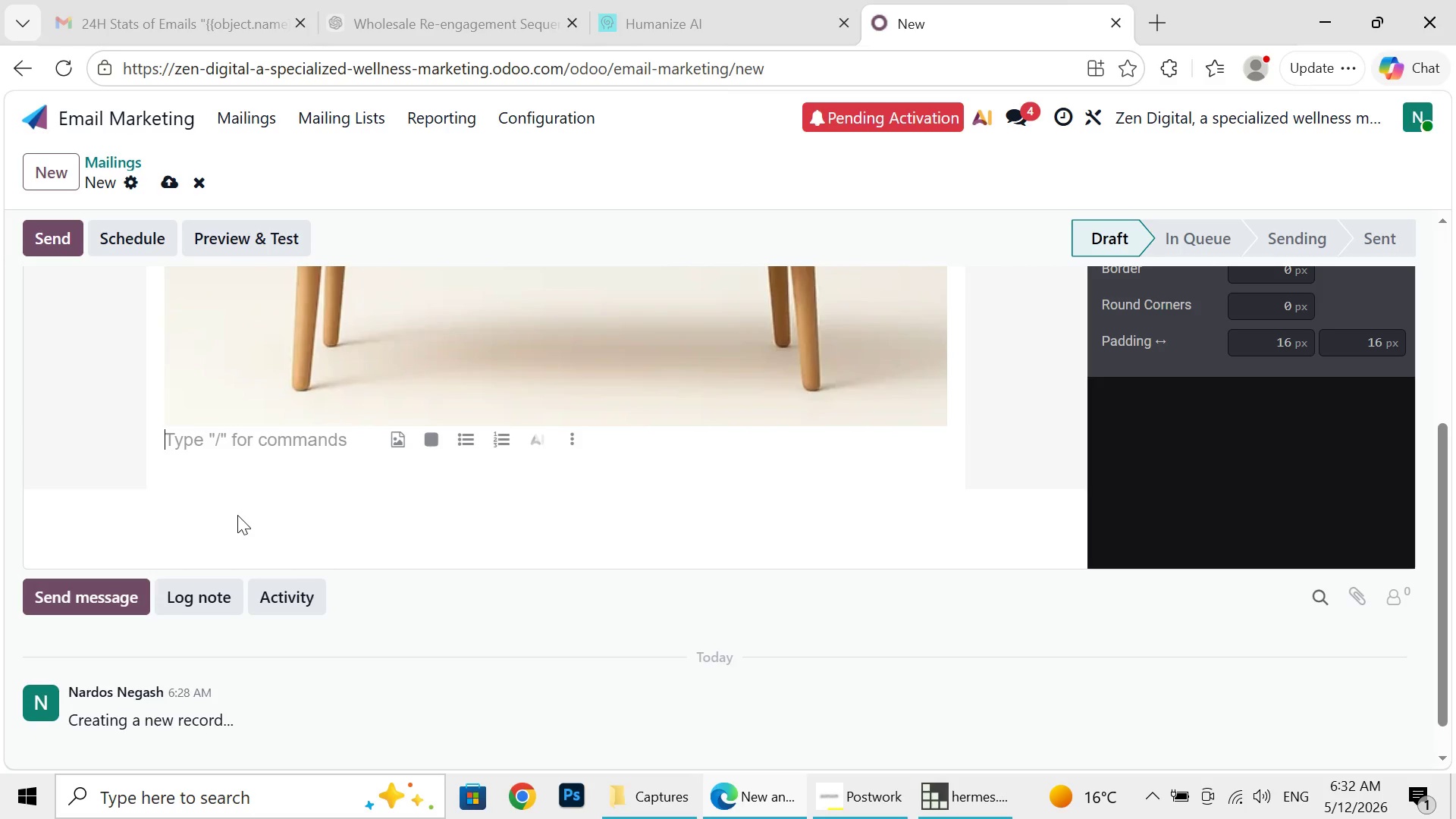 
key(Backspace)
 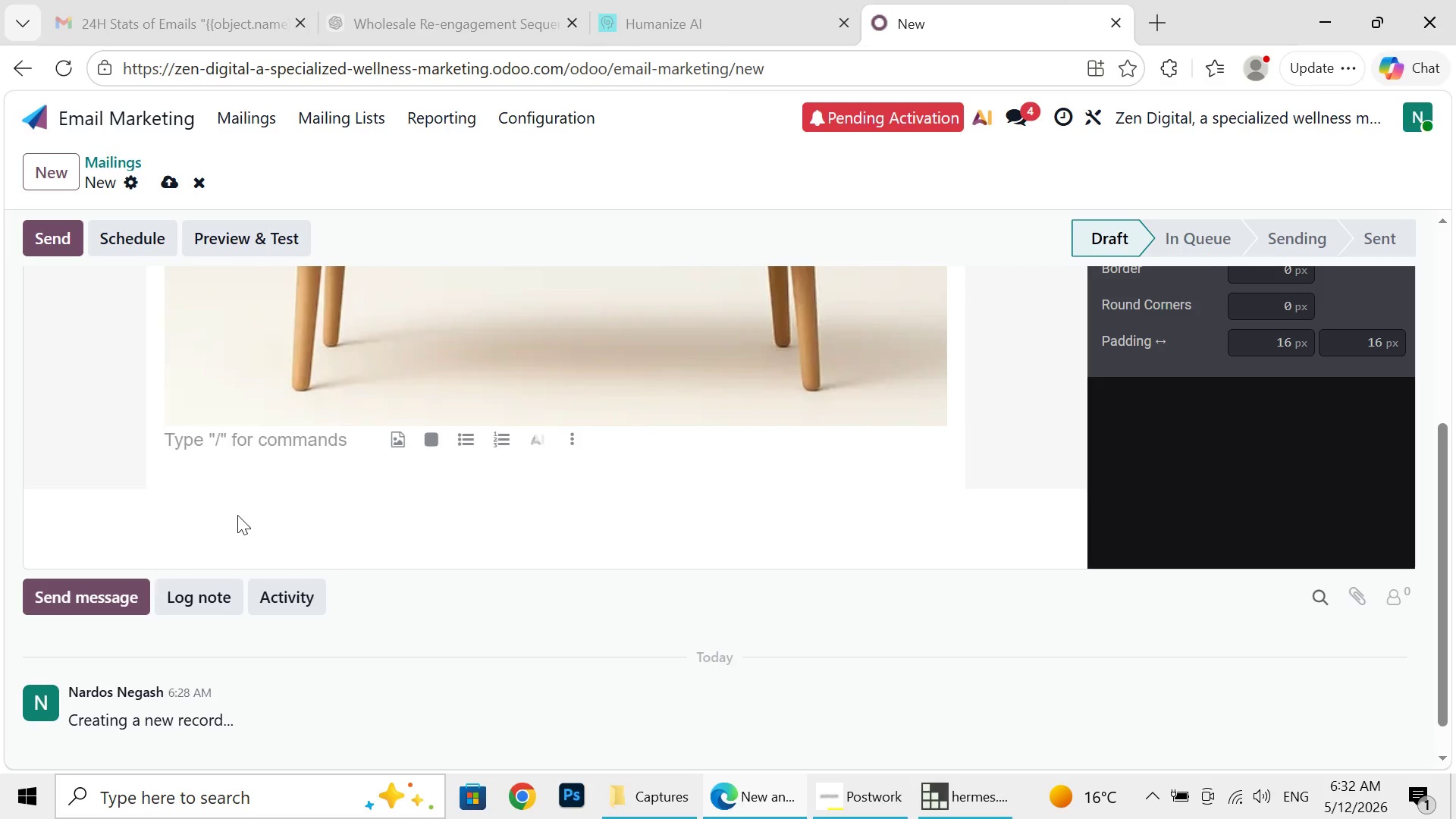 
key(Backspace)
 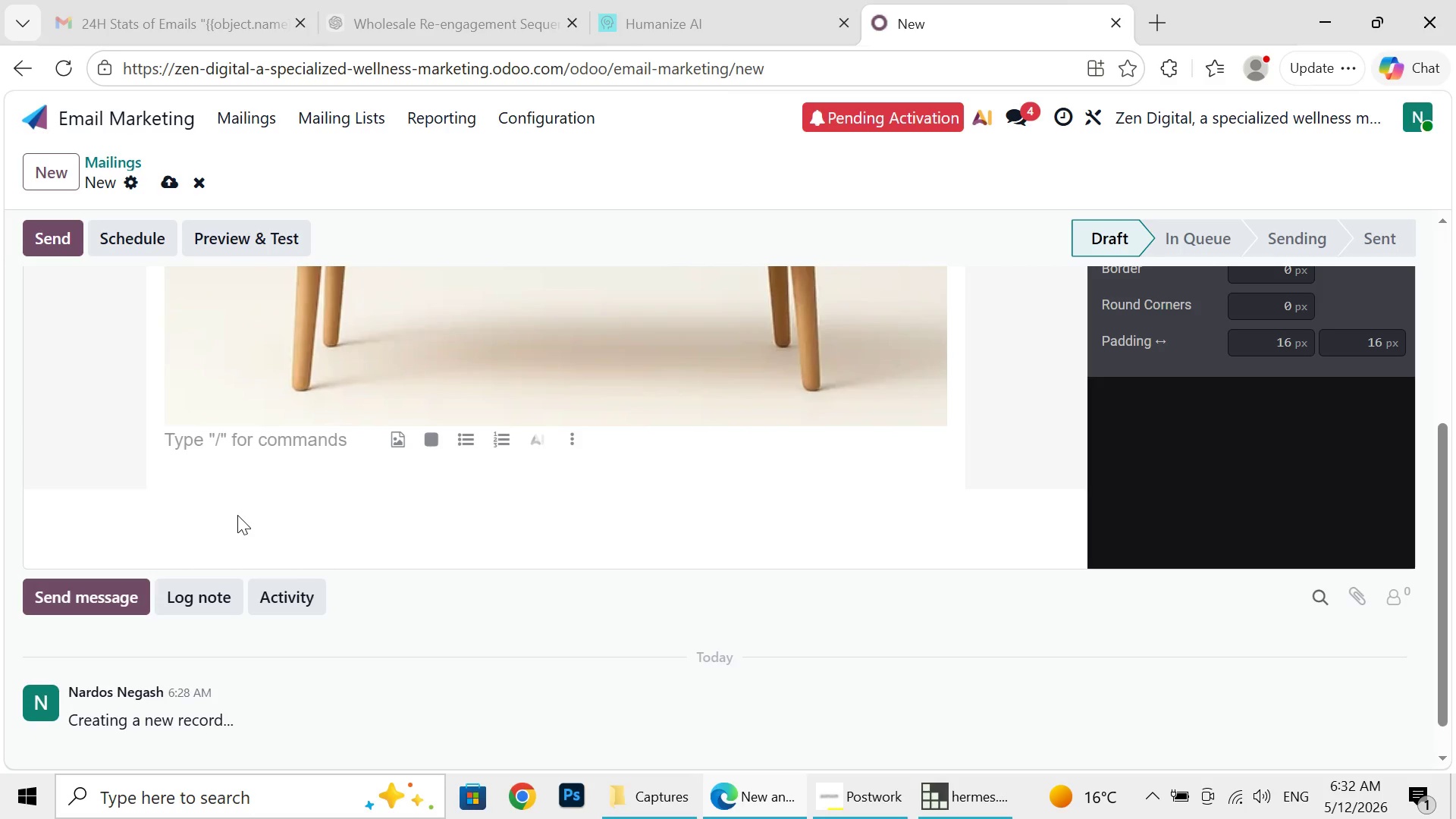 
key(Backspace)
 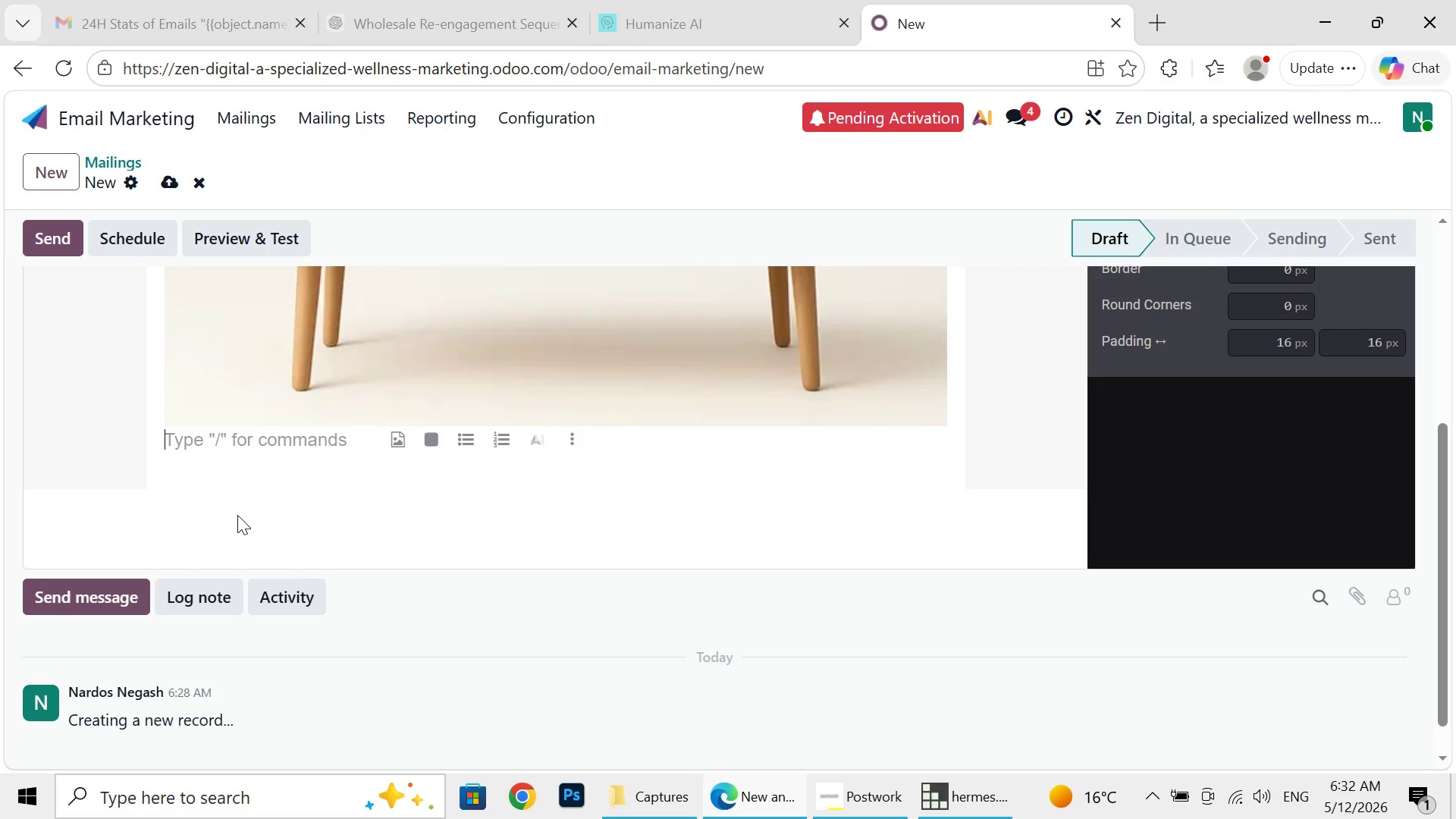 
key(Backspace)
 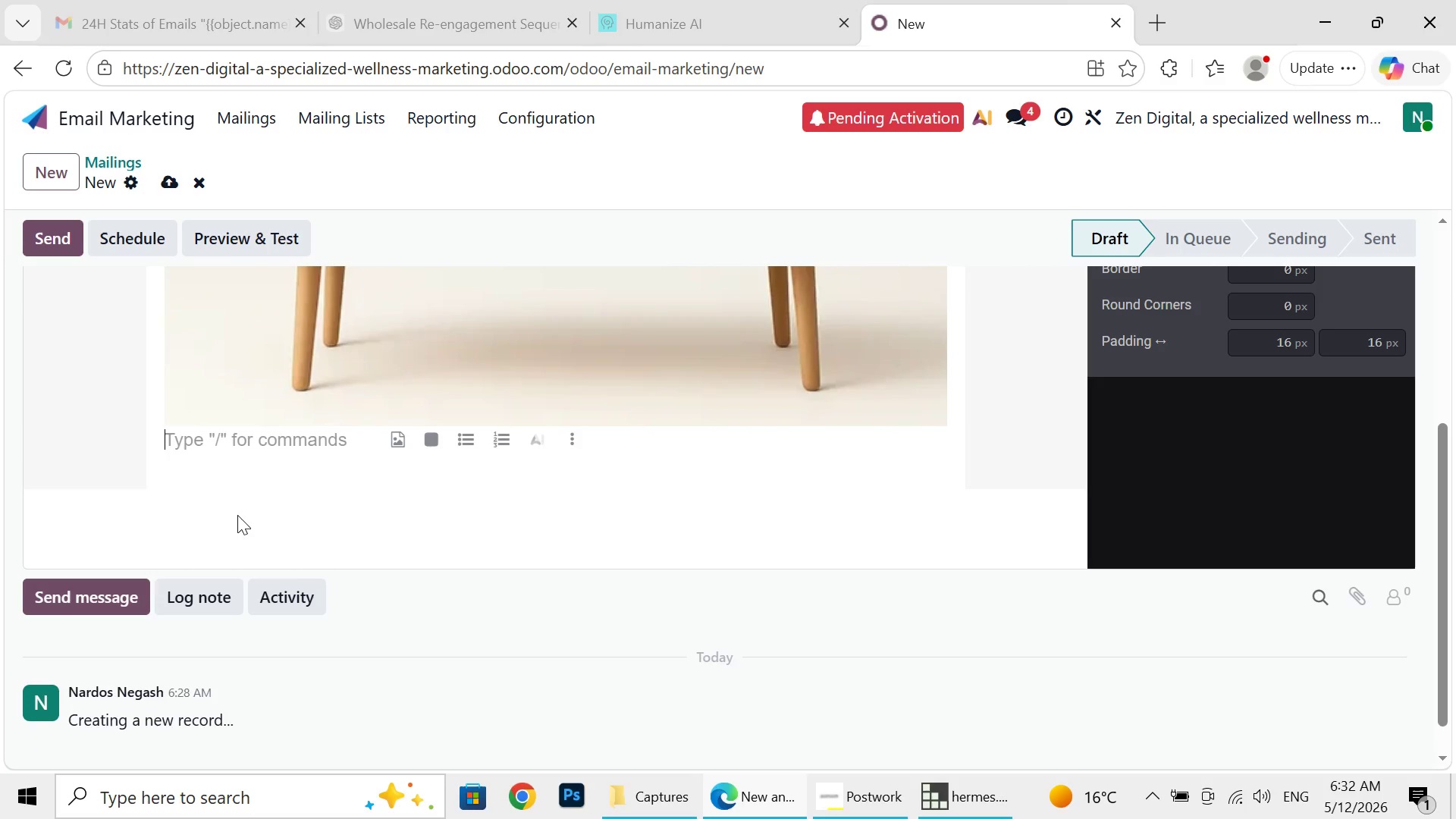 
type(Dear [[ object.full_name ]], it)
 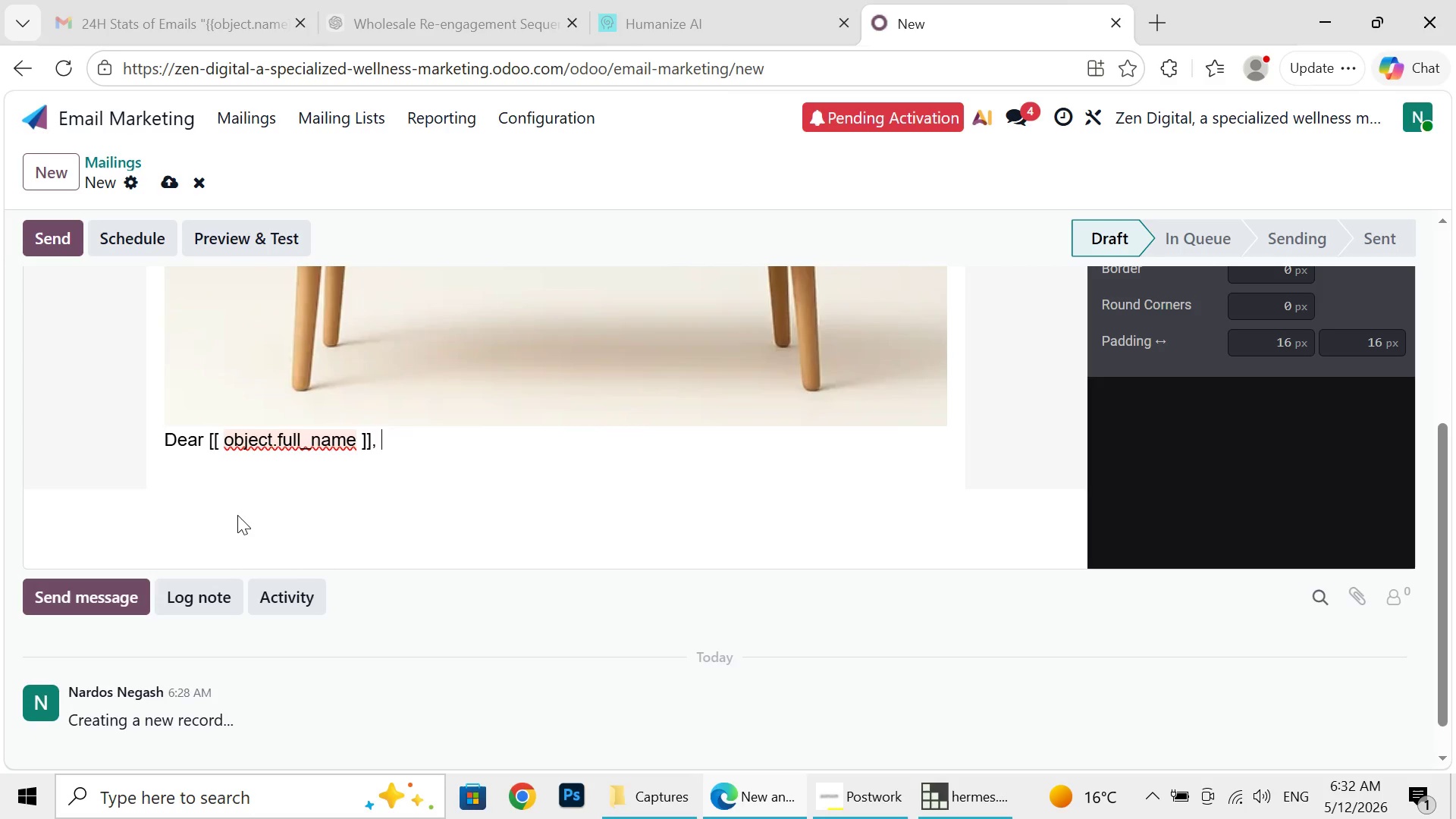 
key(Backspace)
 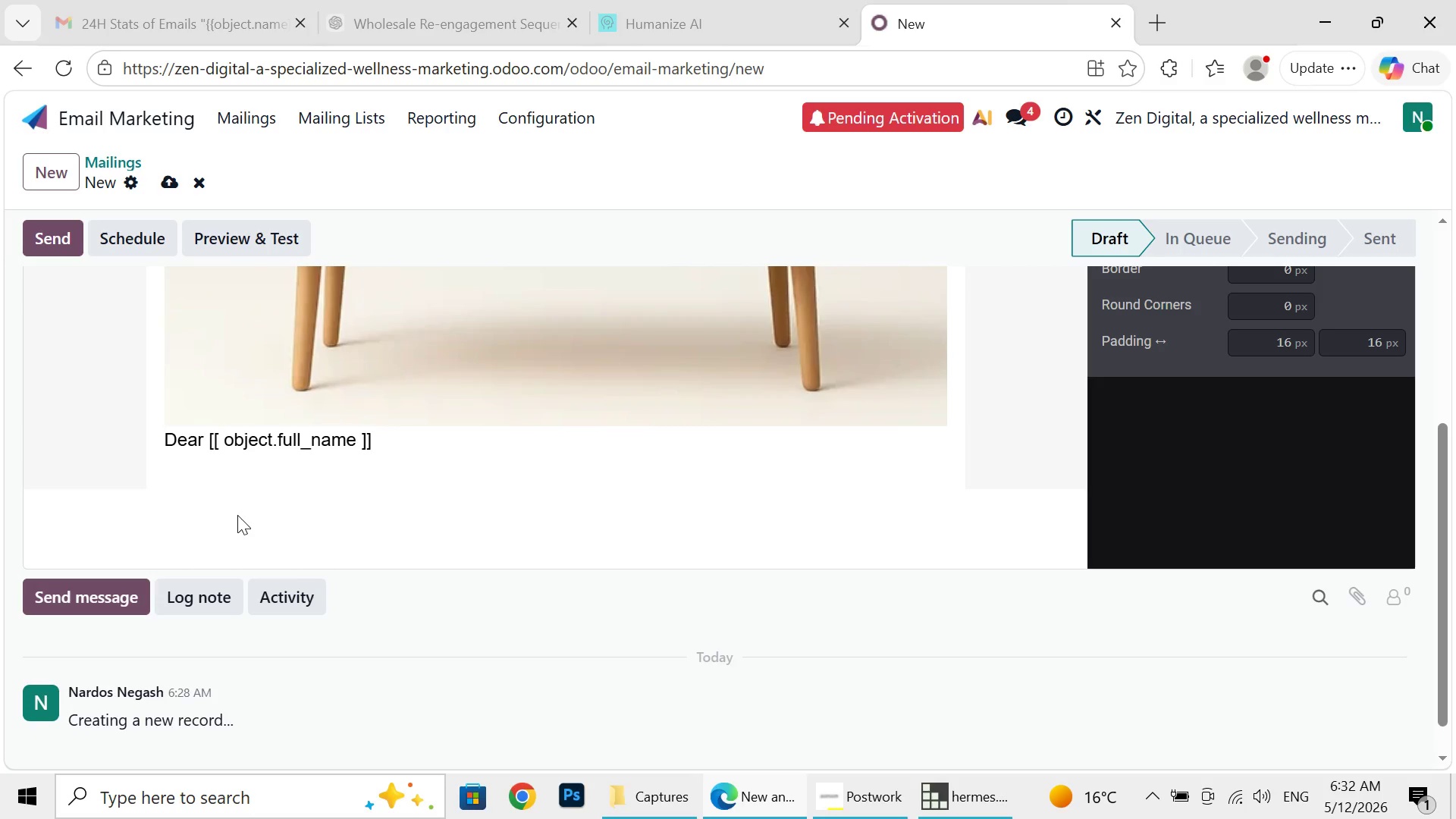 
key(Backspace)
 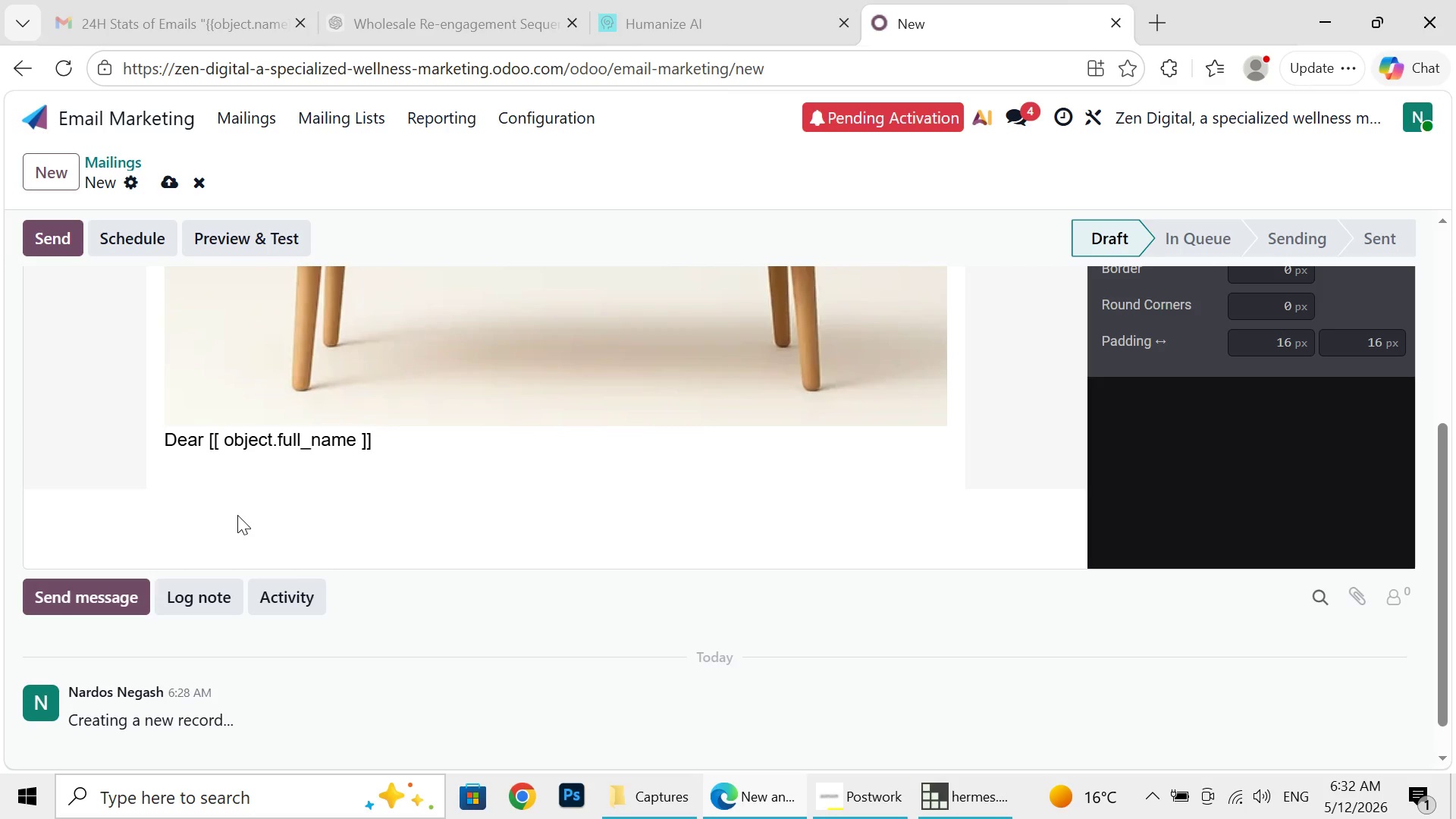 
key(Backspace)
 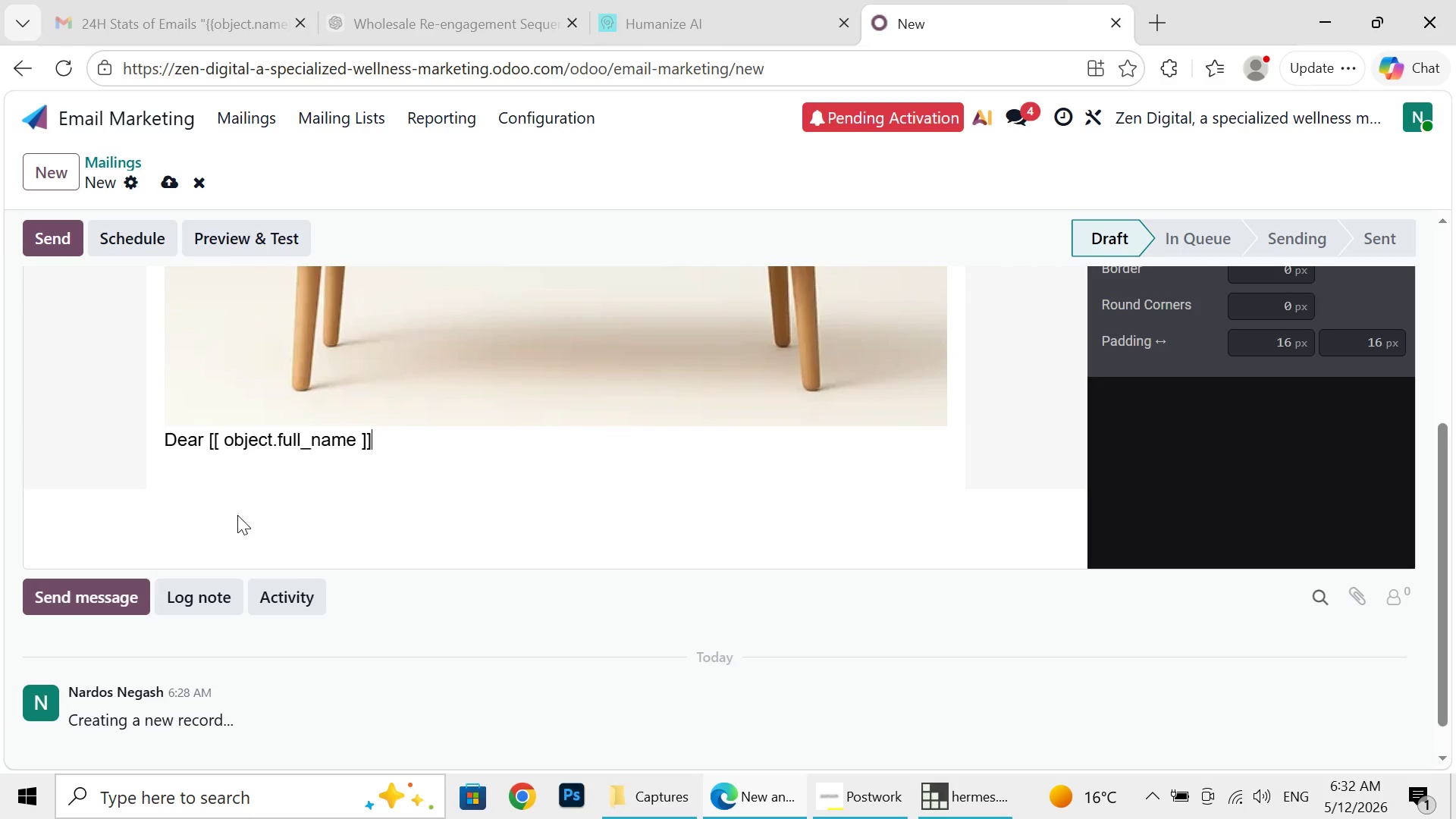 
key(Backspace)
 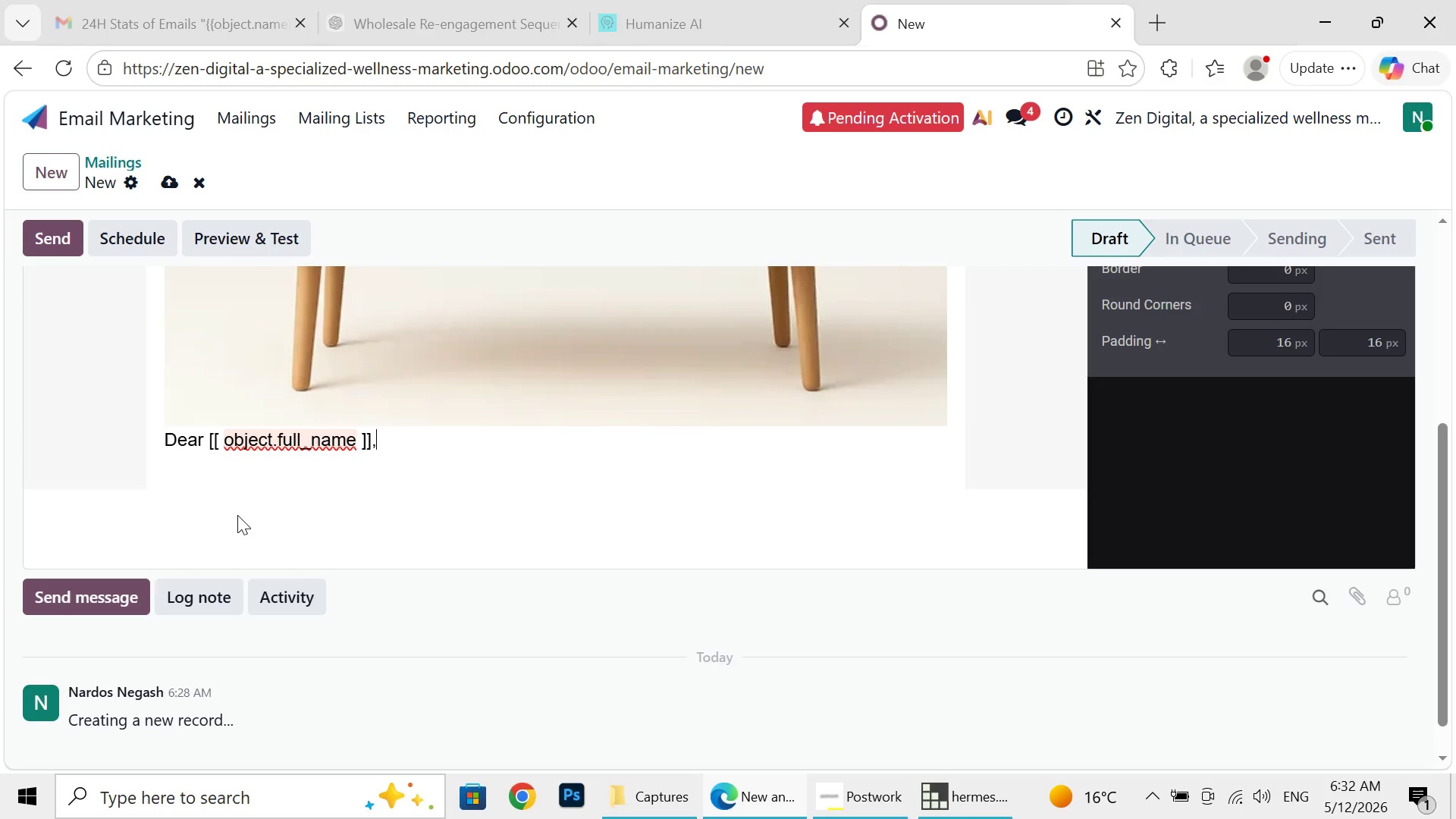 
key(Comma)
 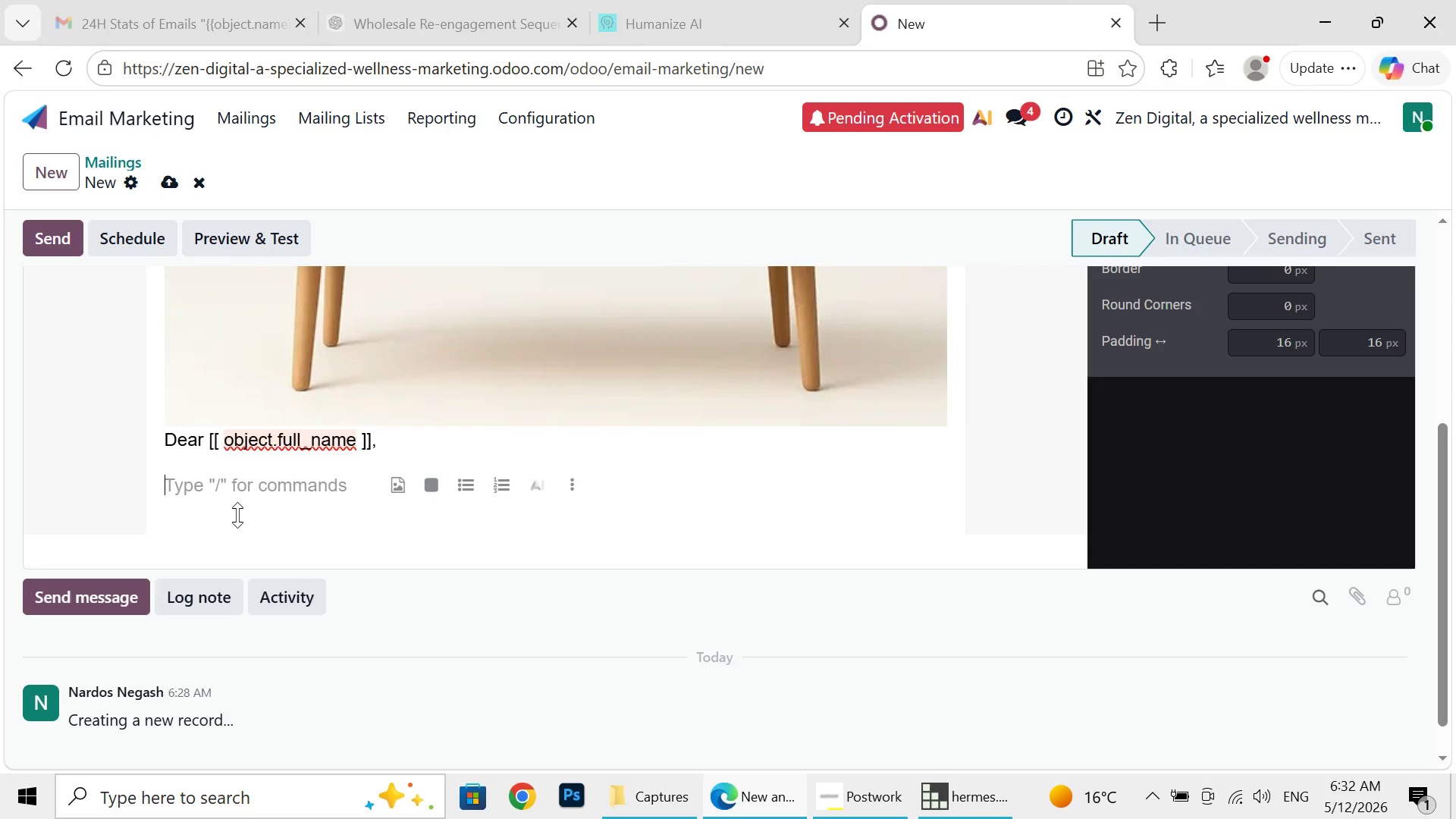 
key(Enter)
 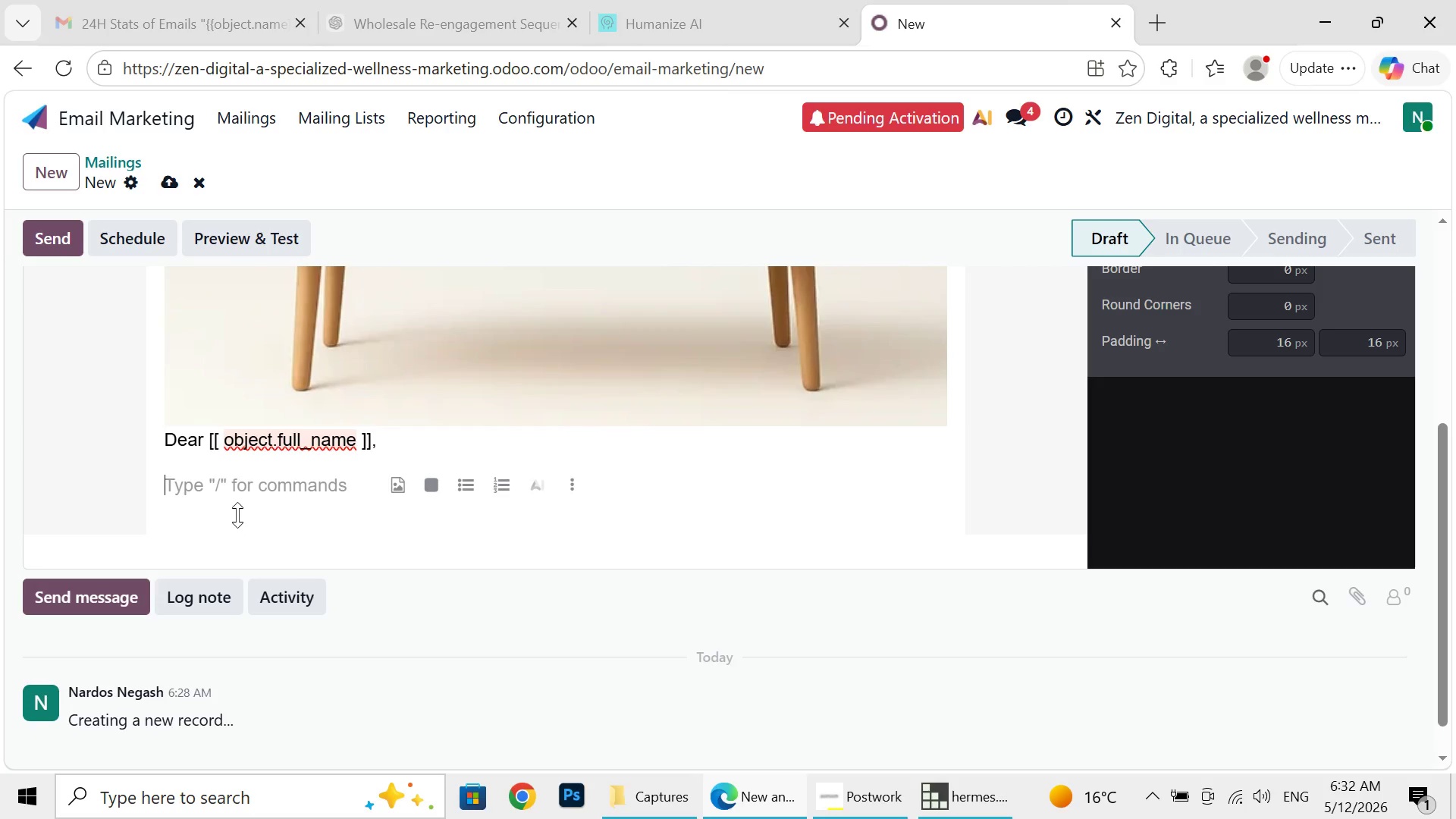 
type(As wetran)
key(Backspace)
key(Backspace)
key(Backspace)
key(Backspace)
type( transition in to)
key(Backspace)
key(Backspace)
key(Backspace)
type(to a new sea)
 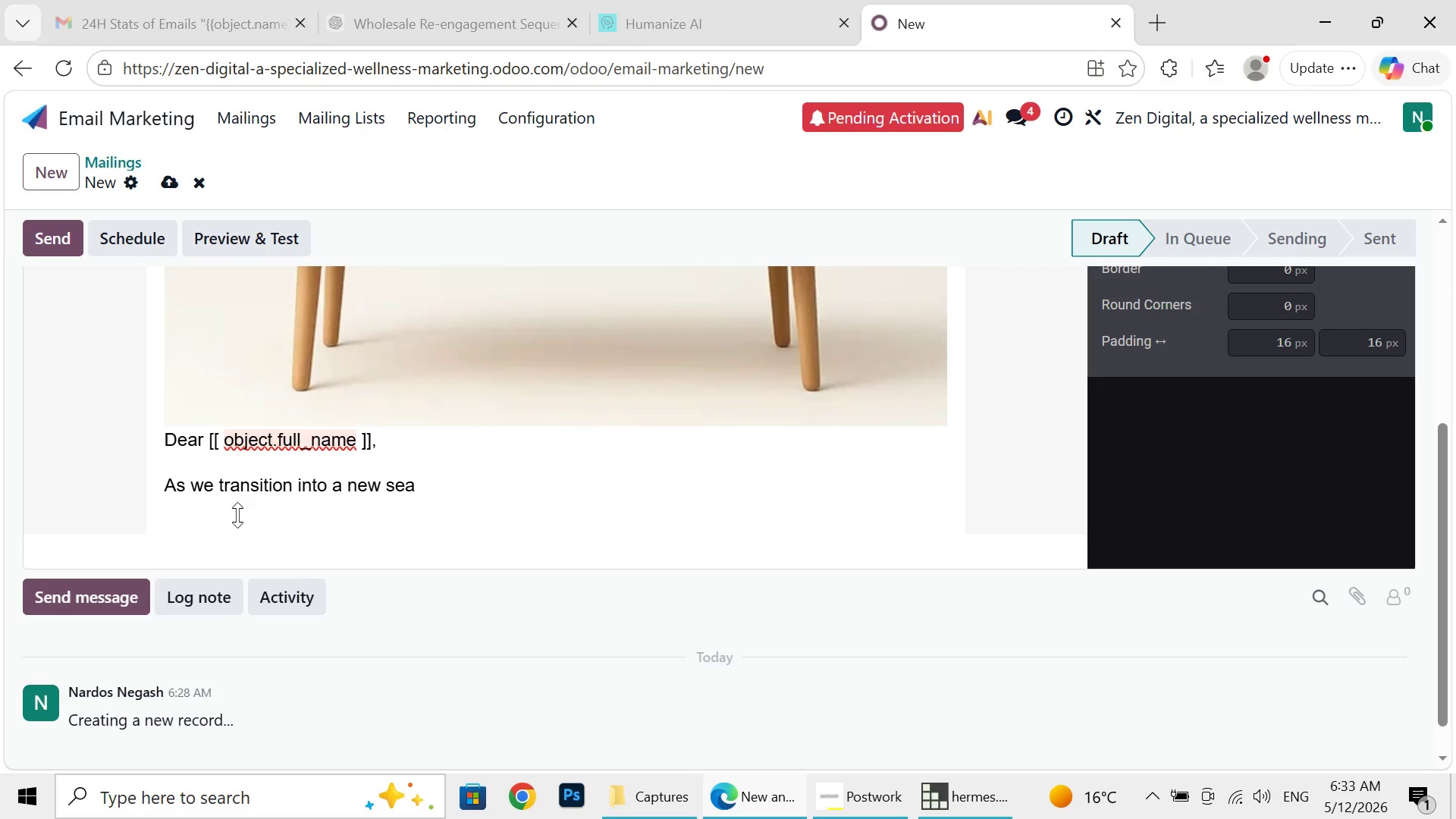 
type(son, its)
key(Backspace)
type('s the perfect opportynity )
 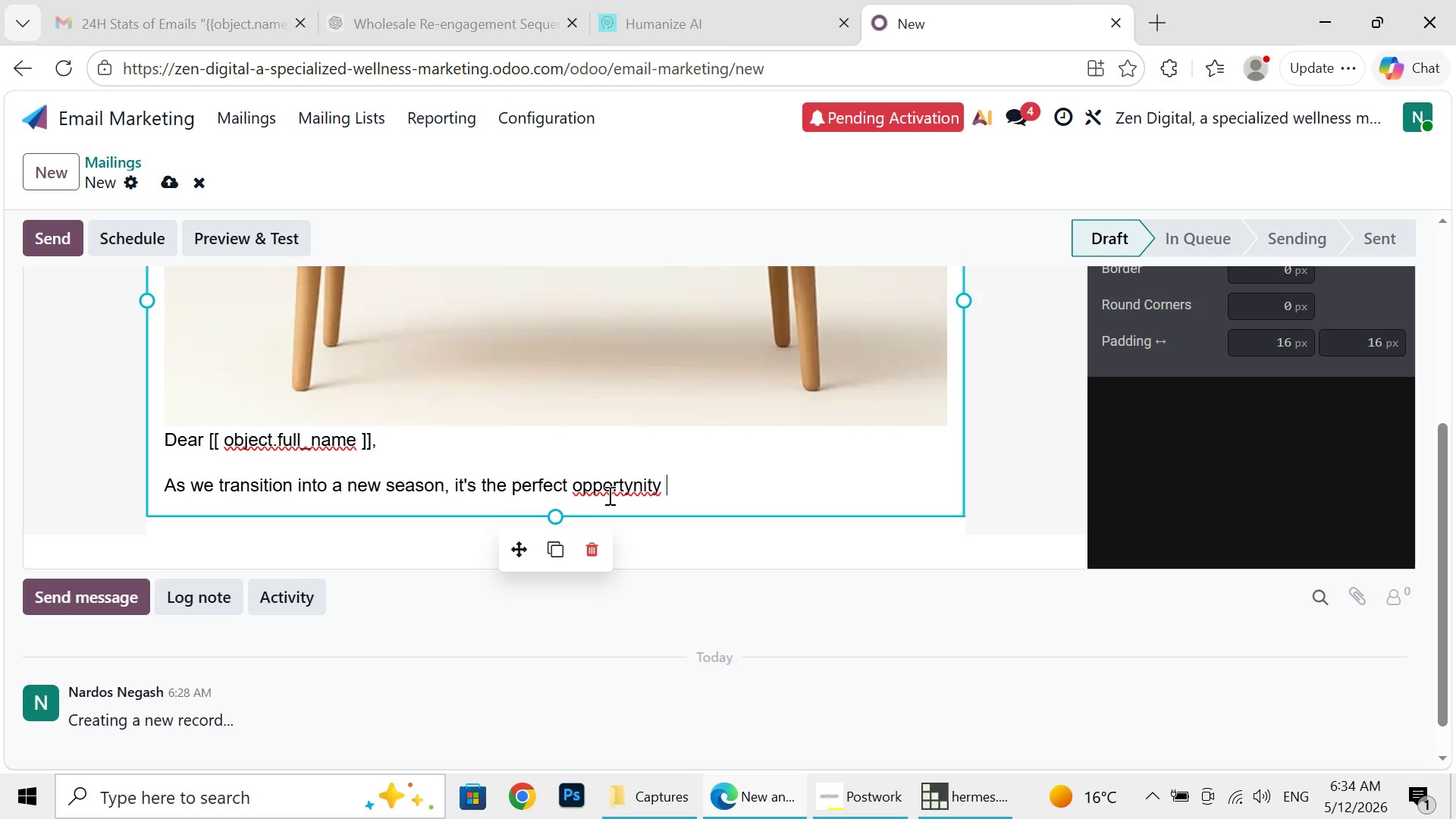 
left_click([608, 495])
 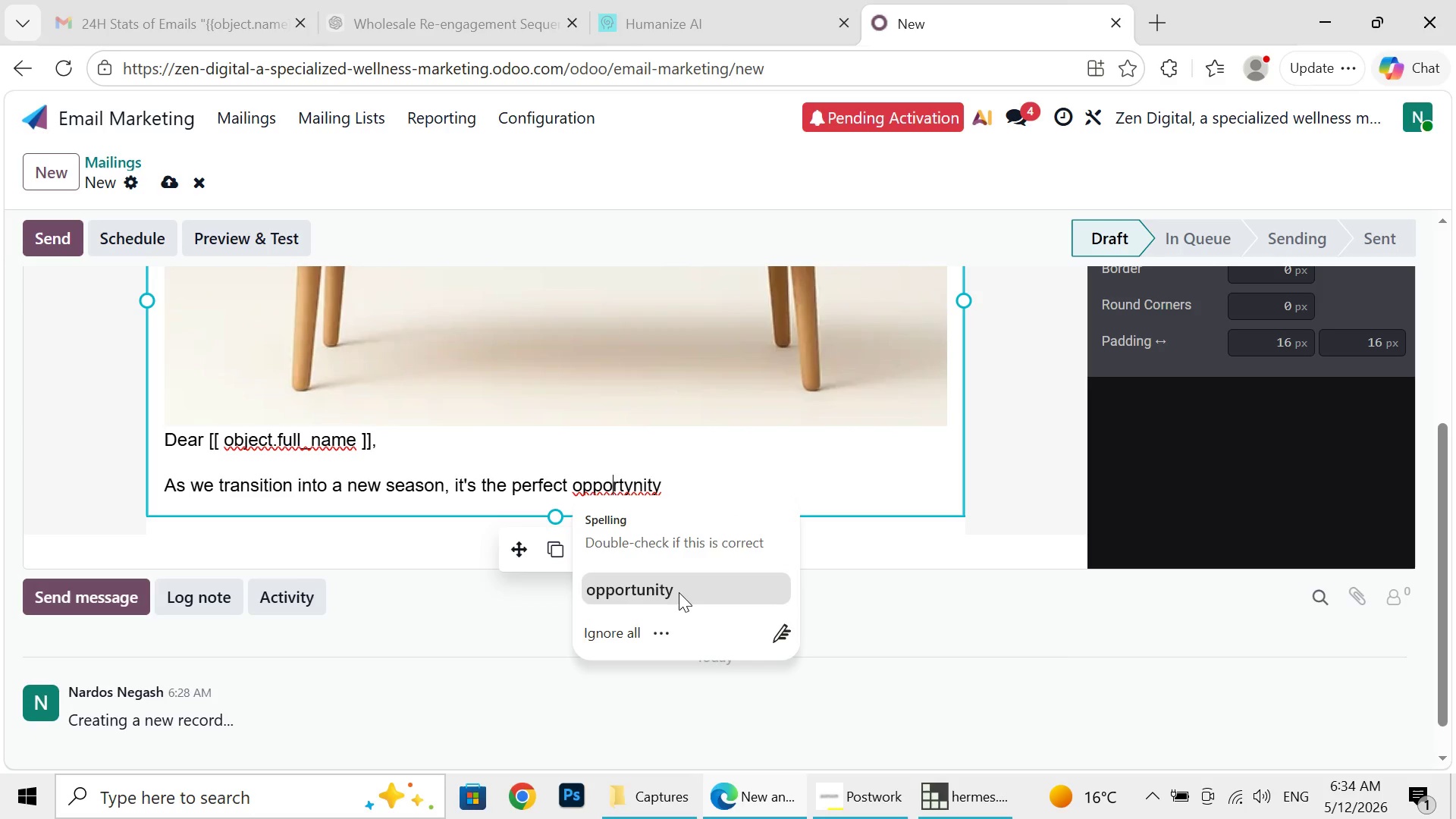 
wait(5.41)
 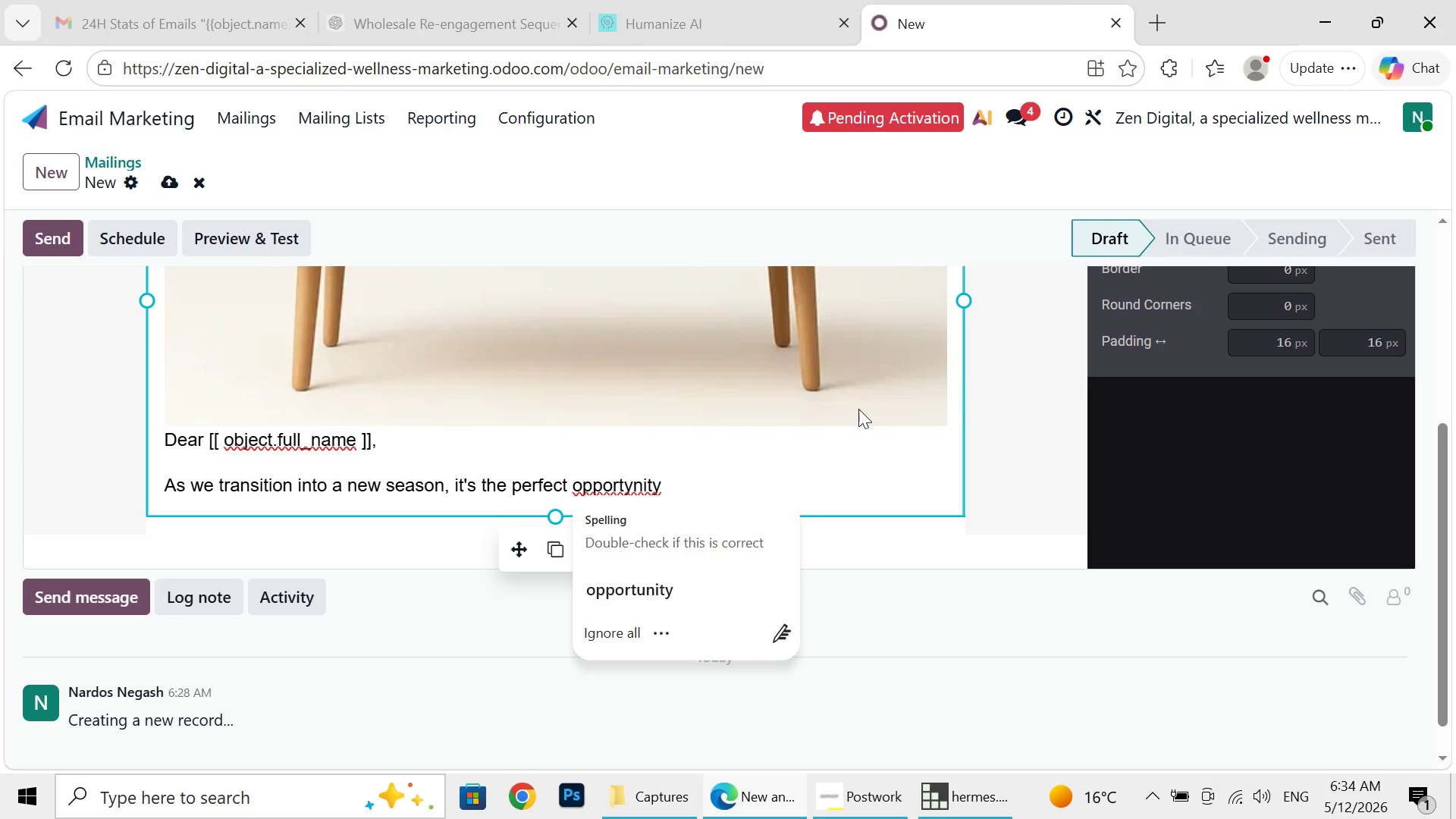 
left_click([679, 592])
 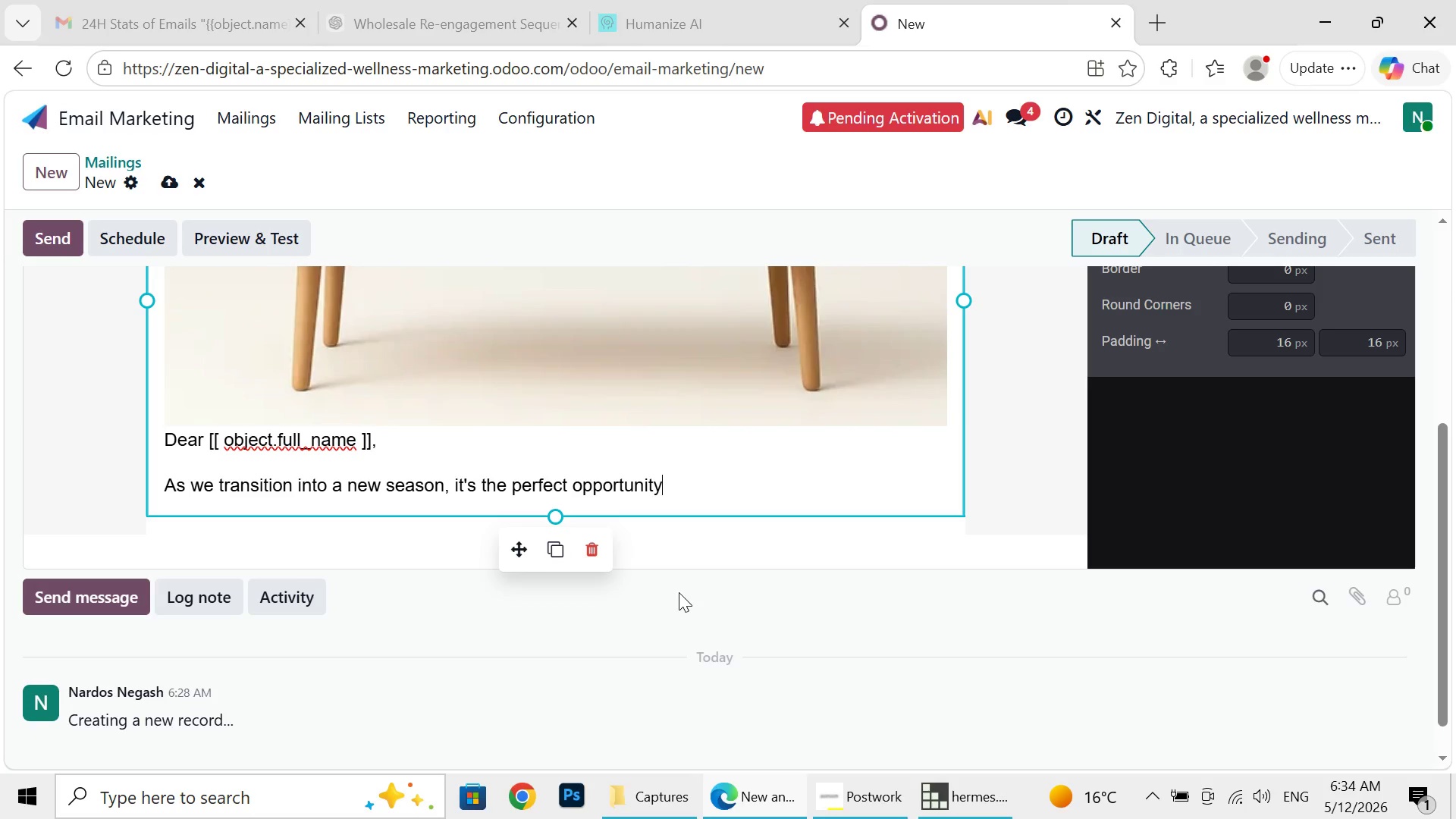 
type( to show down, reconnecte)
key(Backspace)
 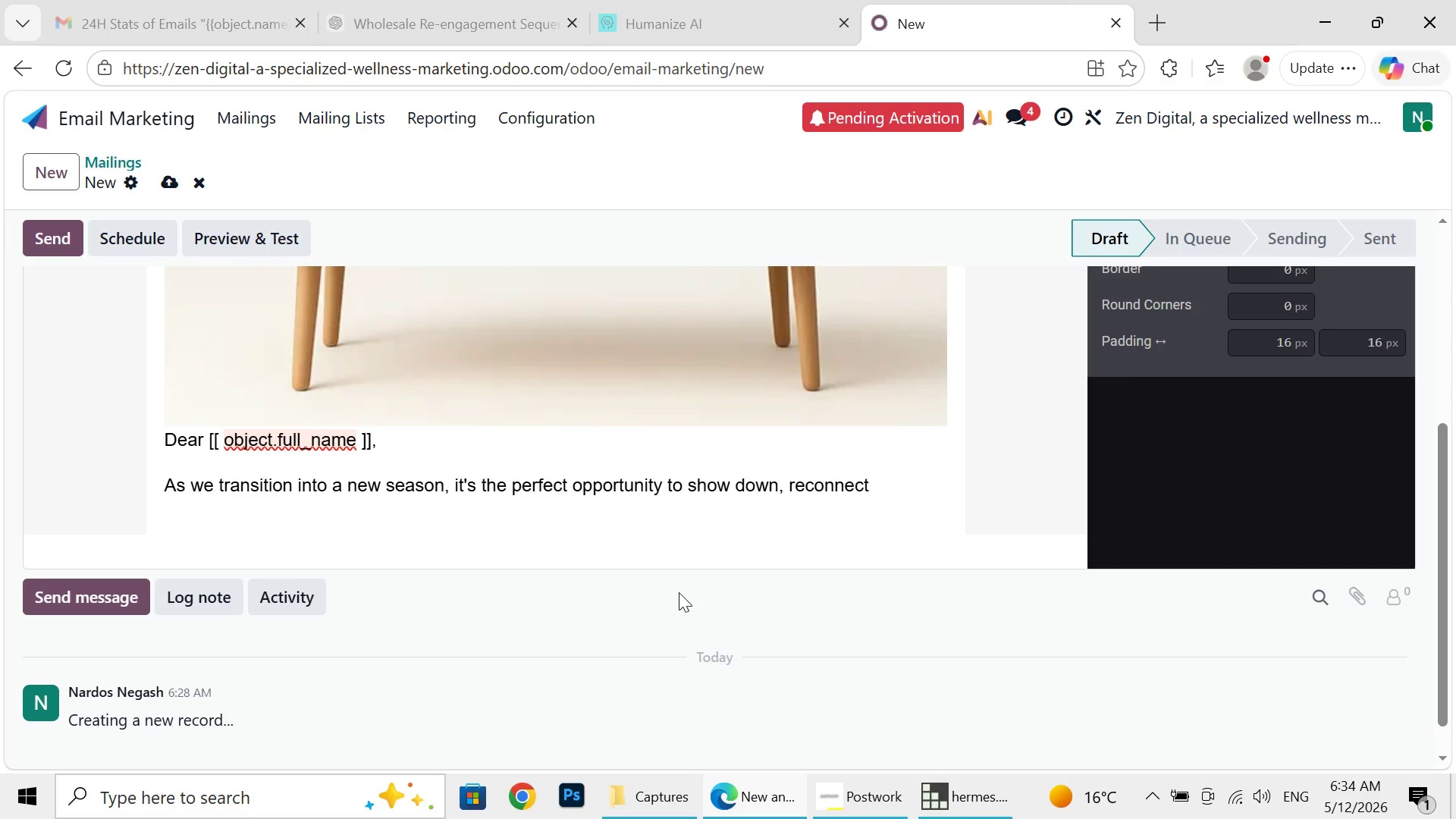 
wait(7.8)
 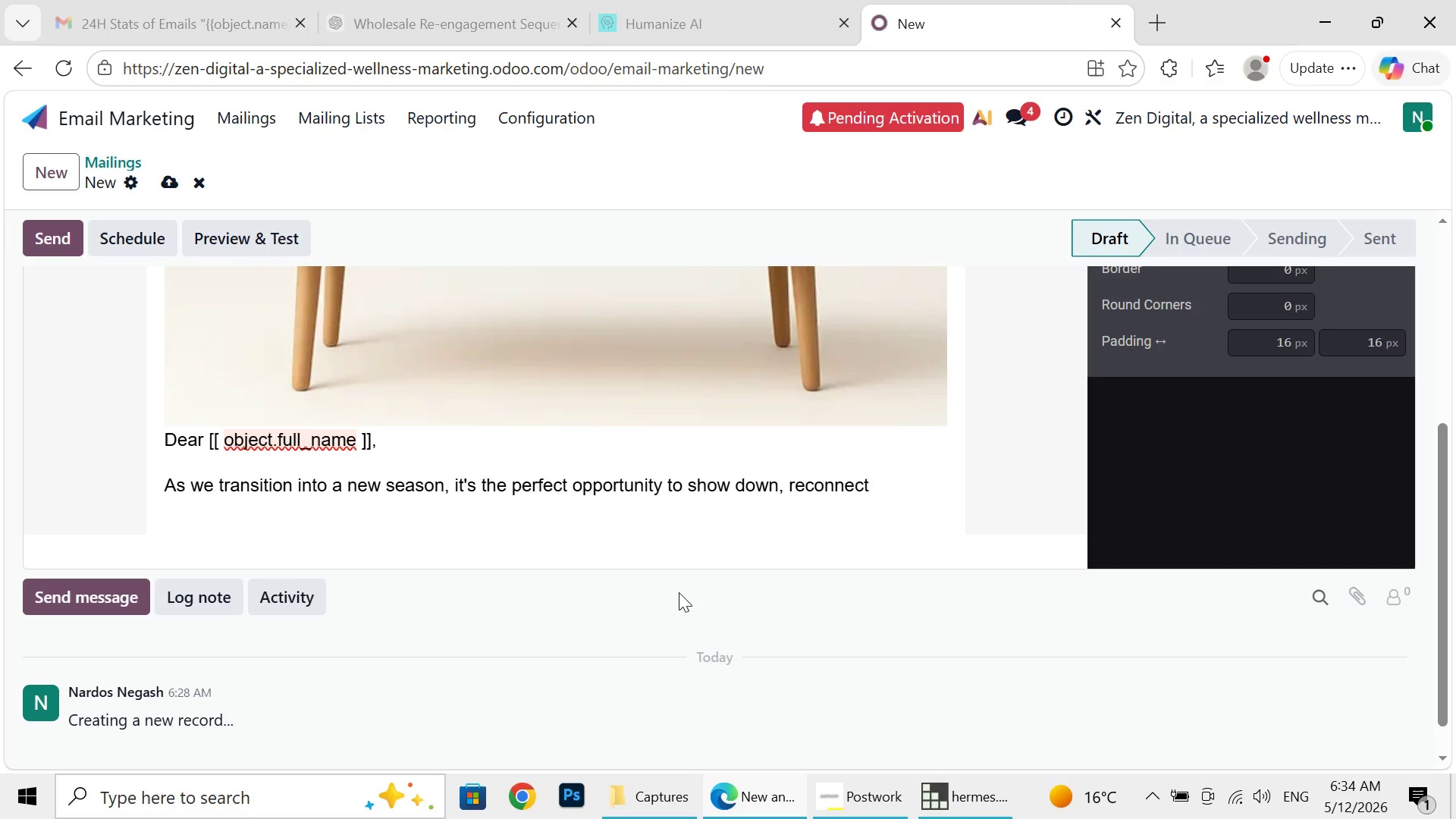 
type( with your body )
key(Backspace)
type(, and create space for renewal and balancr)
key(Backspace)
type(e.)
 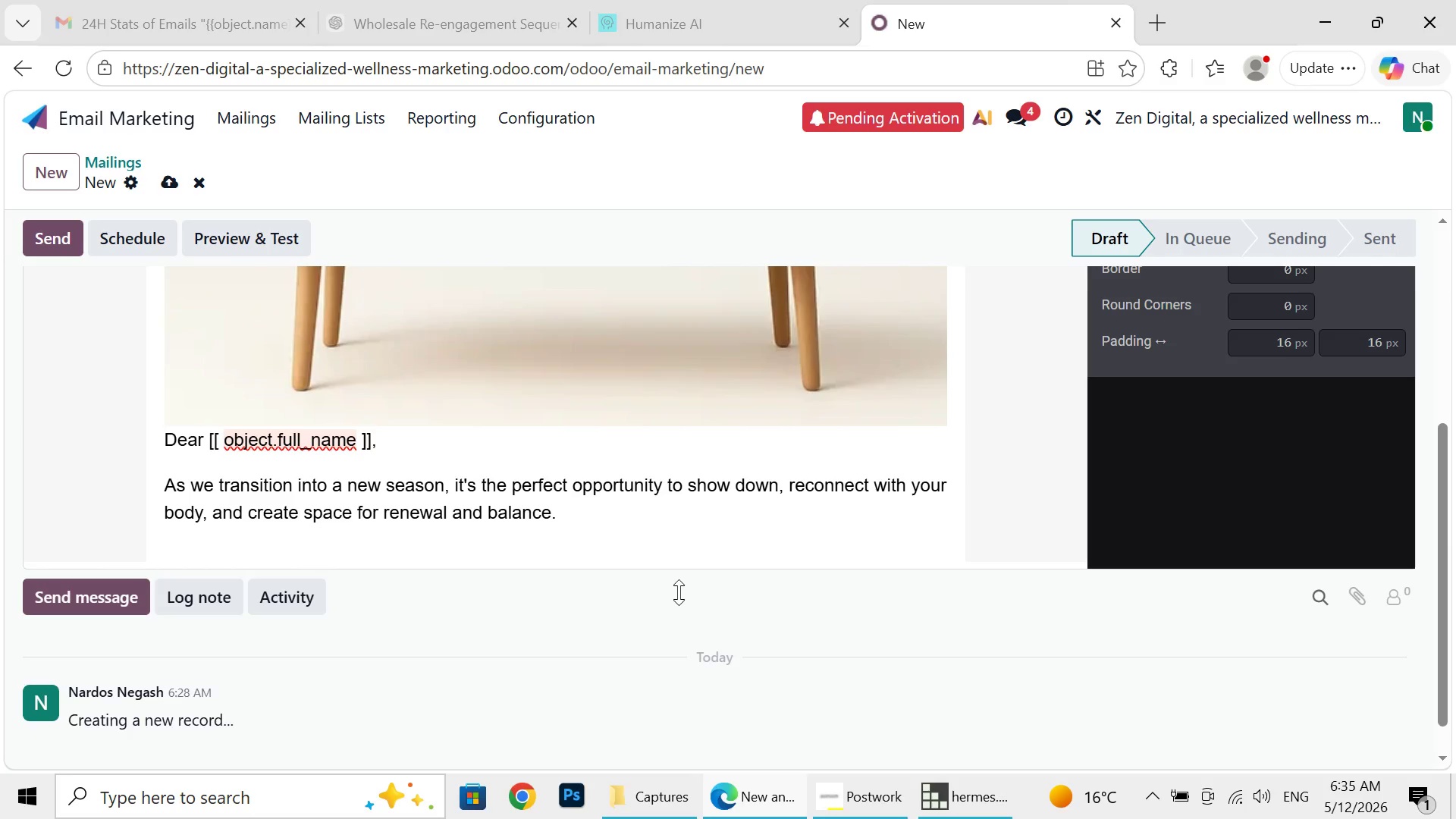 
key(Enter)
 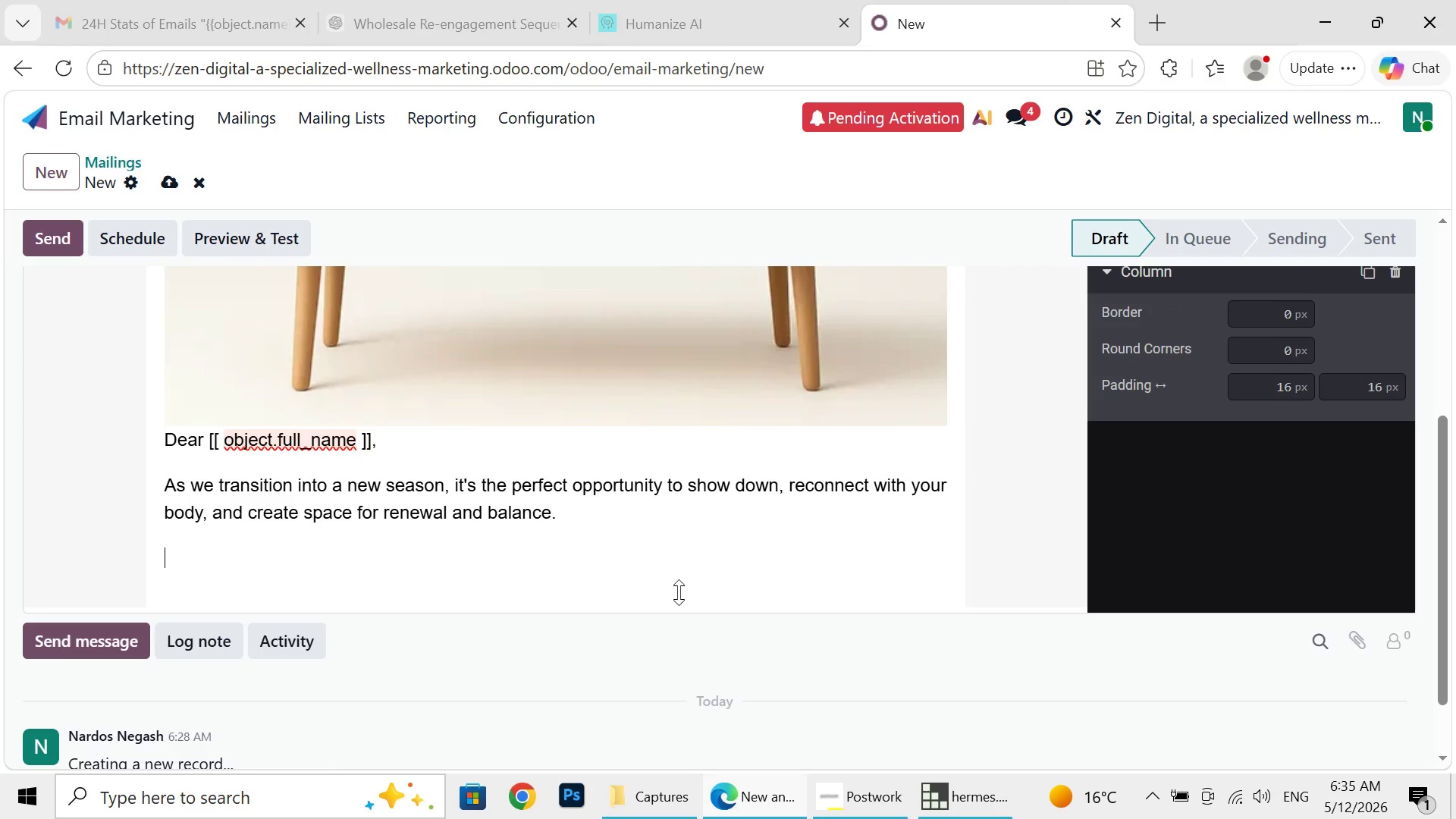 
type(We're ex)
 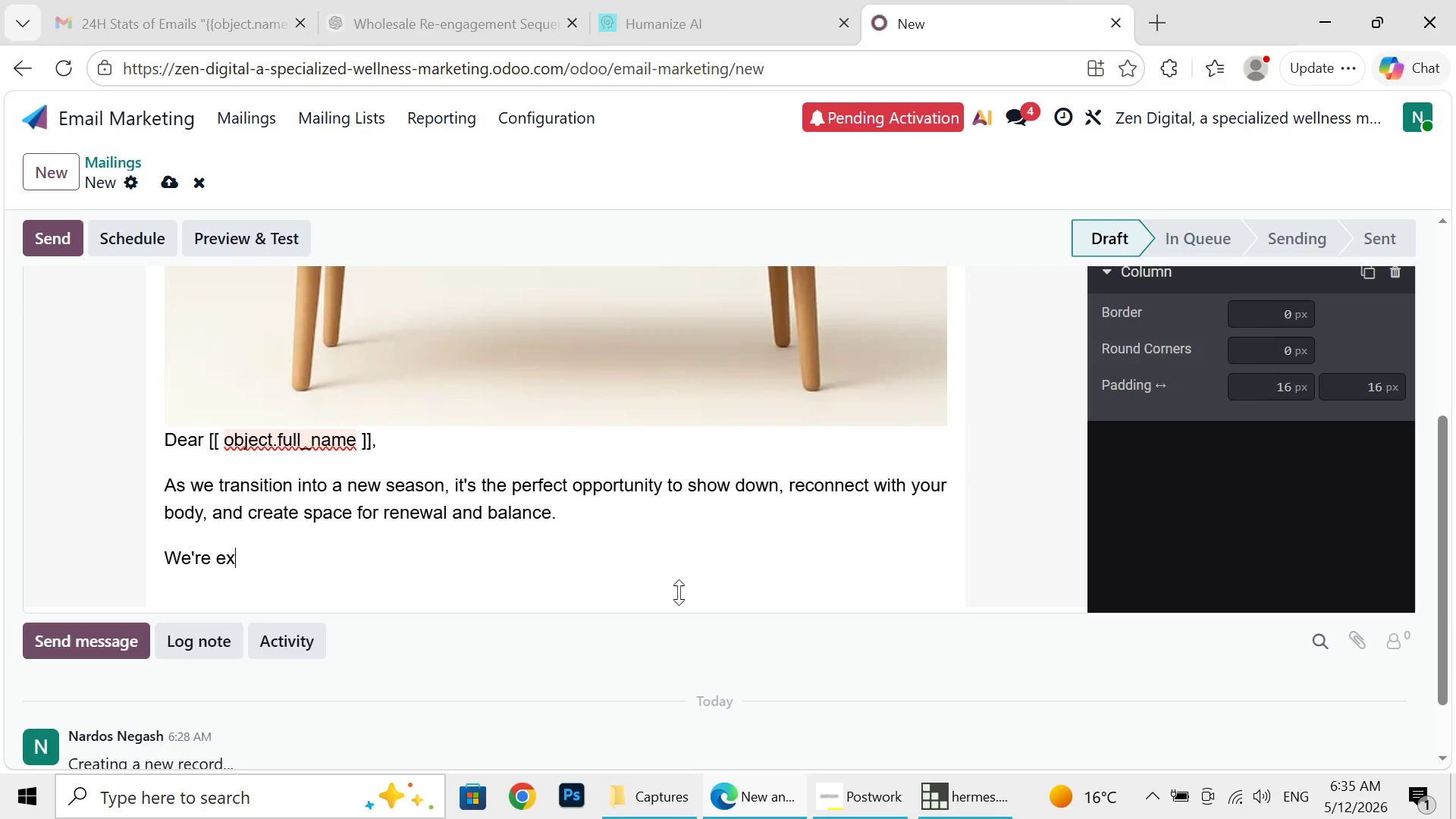 
type(cited to iv)
key(Backspace)
type(nvite your to our i)
key(Backspace)
type(upcoming)
 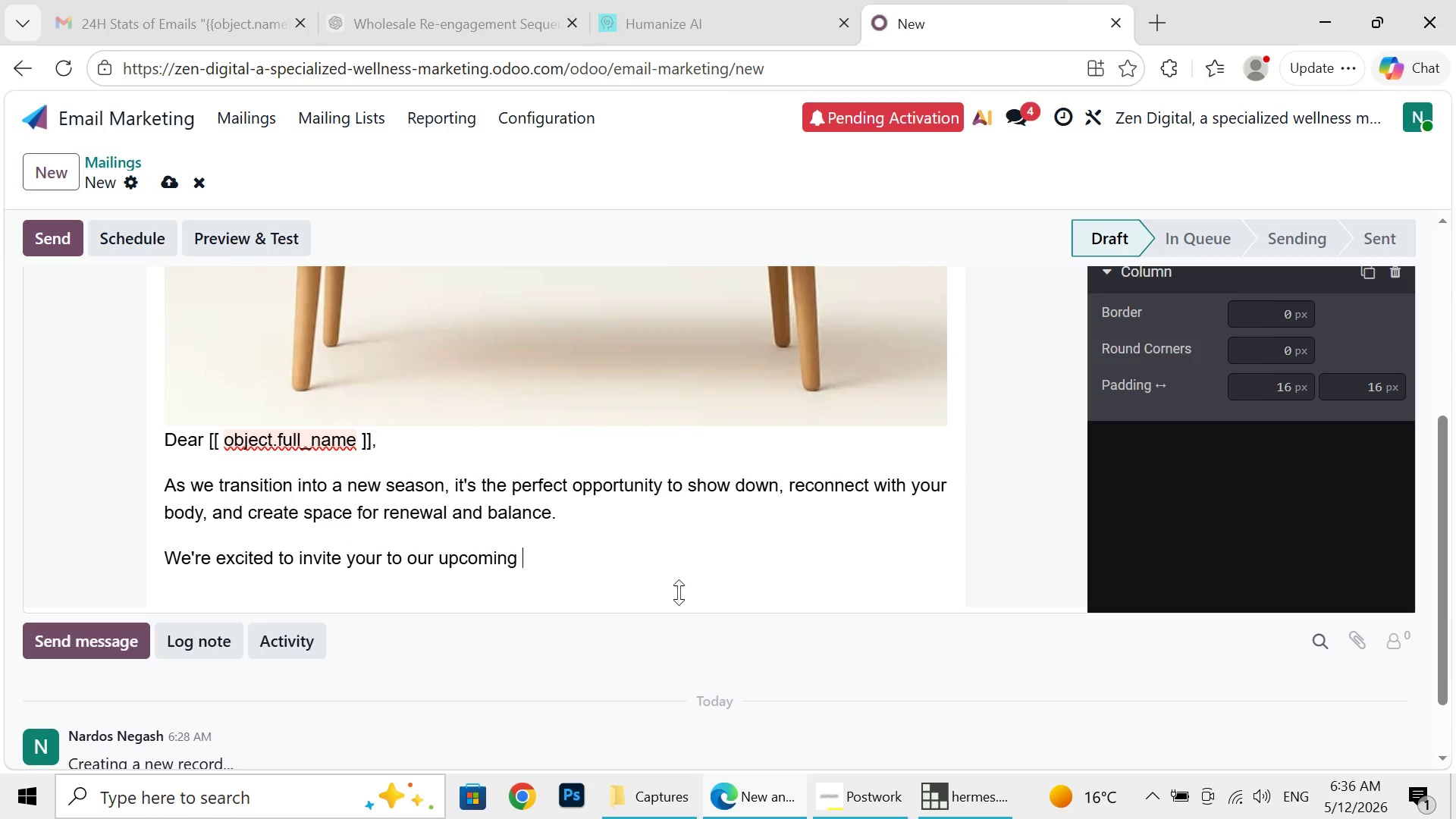 
key(Space)
 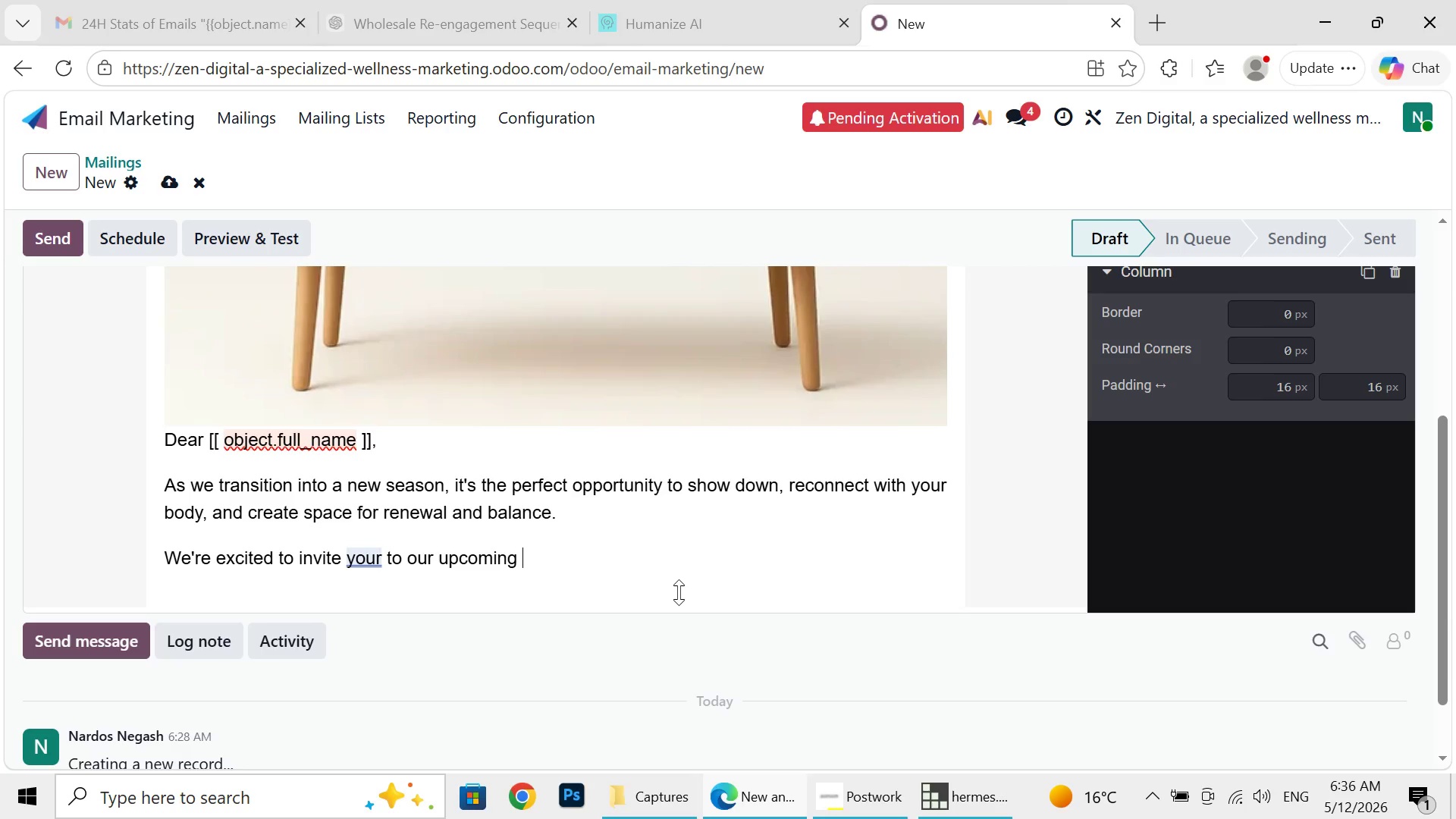 
wait(5.02)
 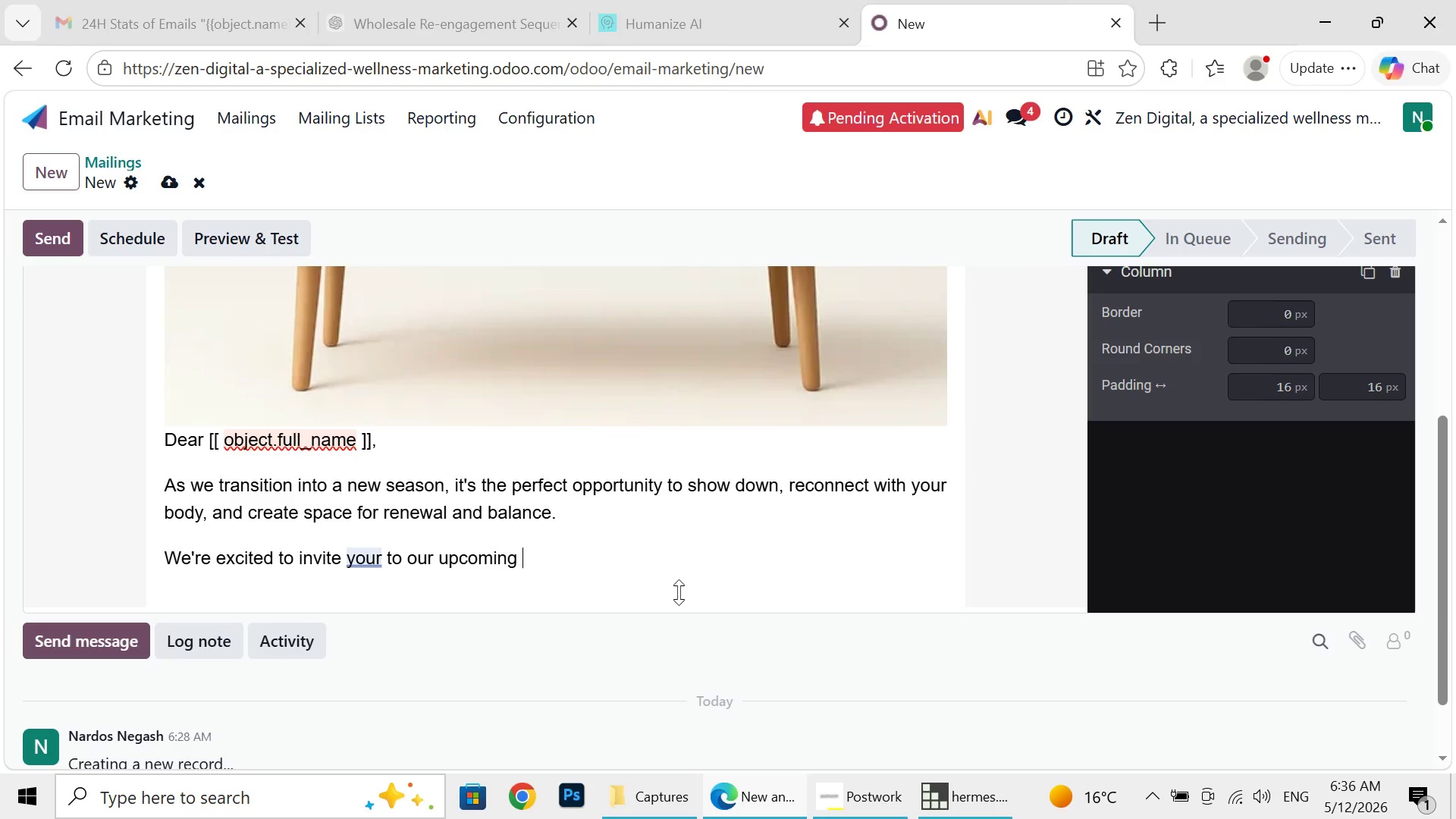 
type(Spring Equinox Pilates Rest Workshop, a caewfully)
key(Backspace)
key(Backspace)
key(Backspace)
key(Backspace)
key(Backspace)
key(Backspace)
key(Backspace)
type(refully designed well)
 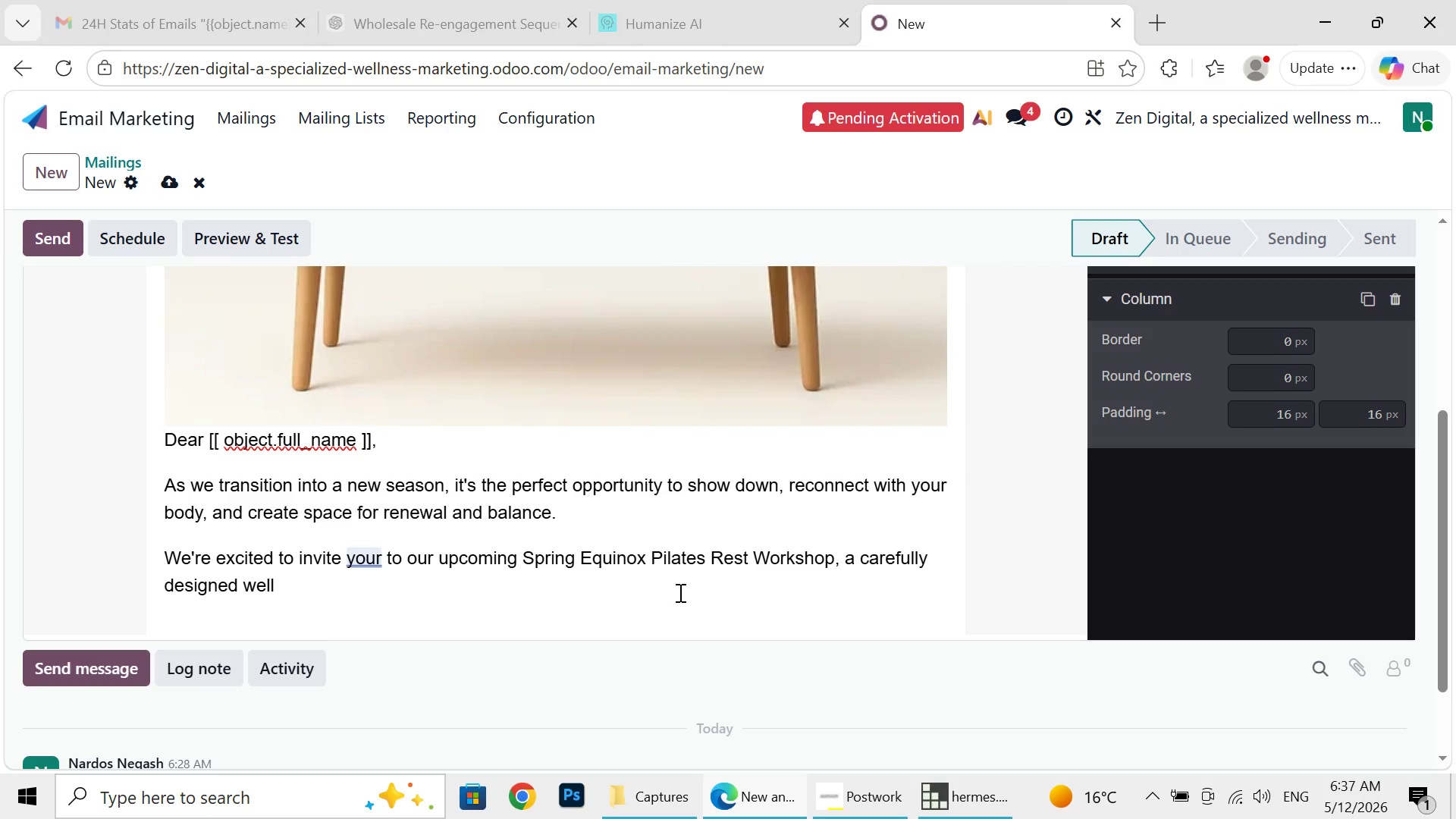 
type(ness experin)
 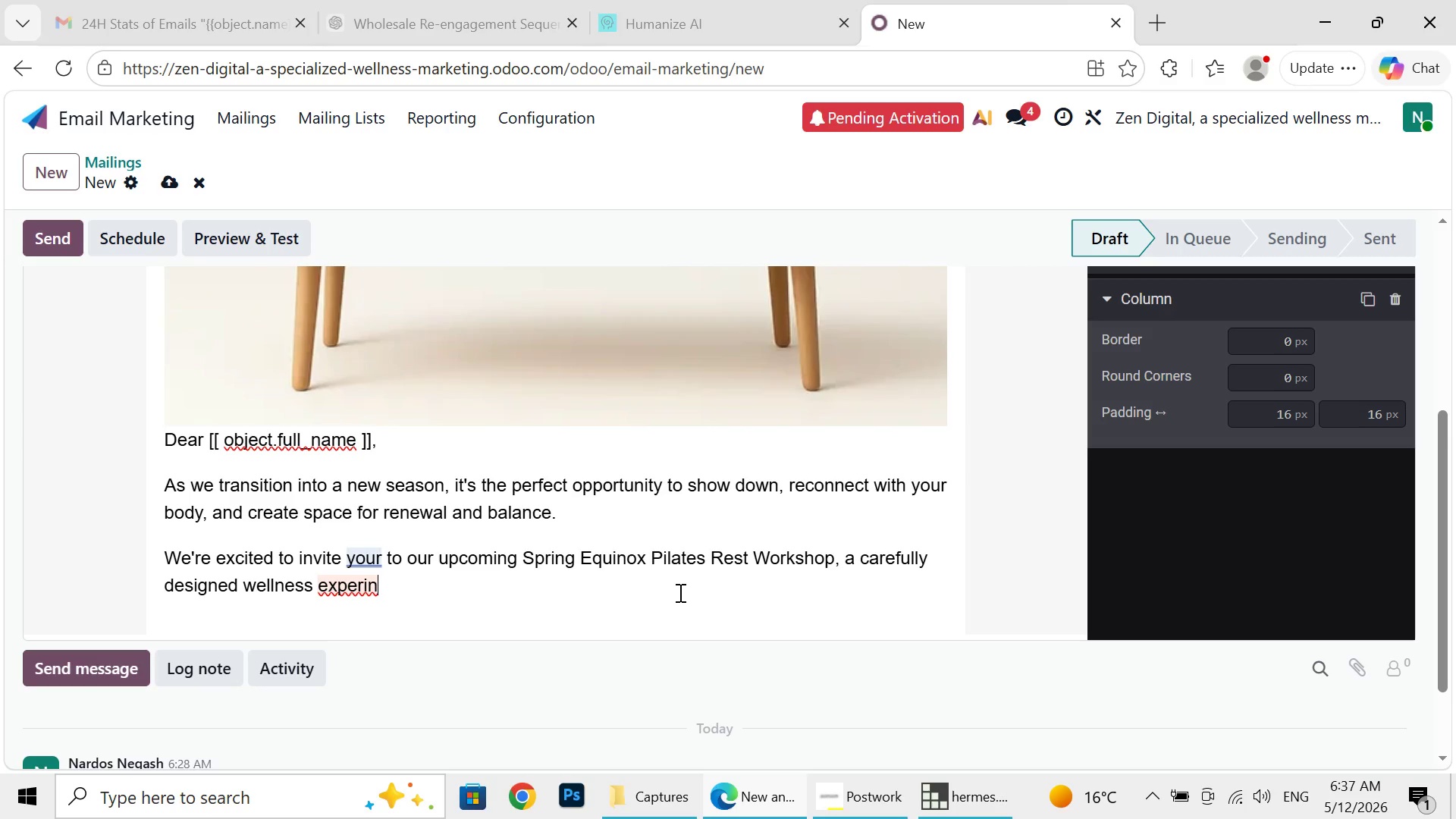 
wait(5.59)
 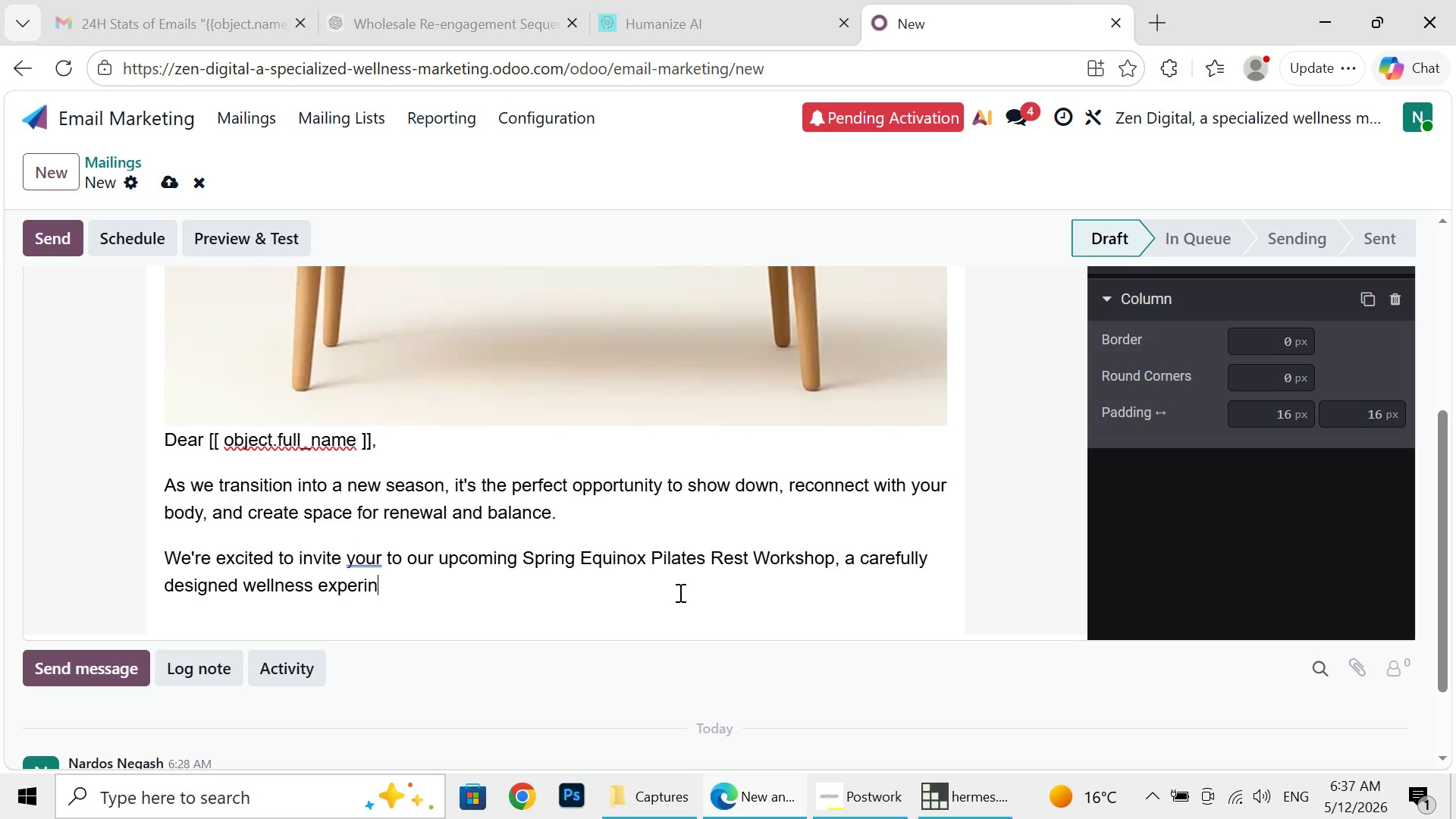 
type(ence )
 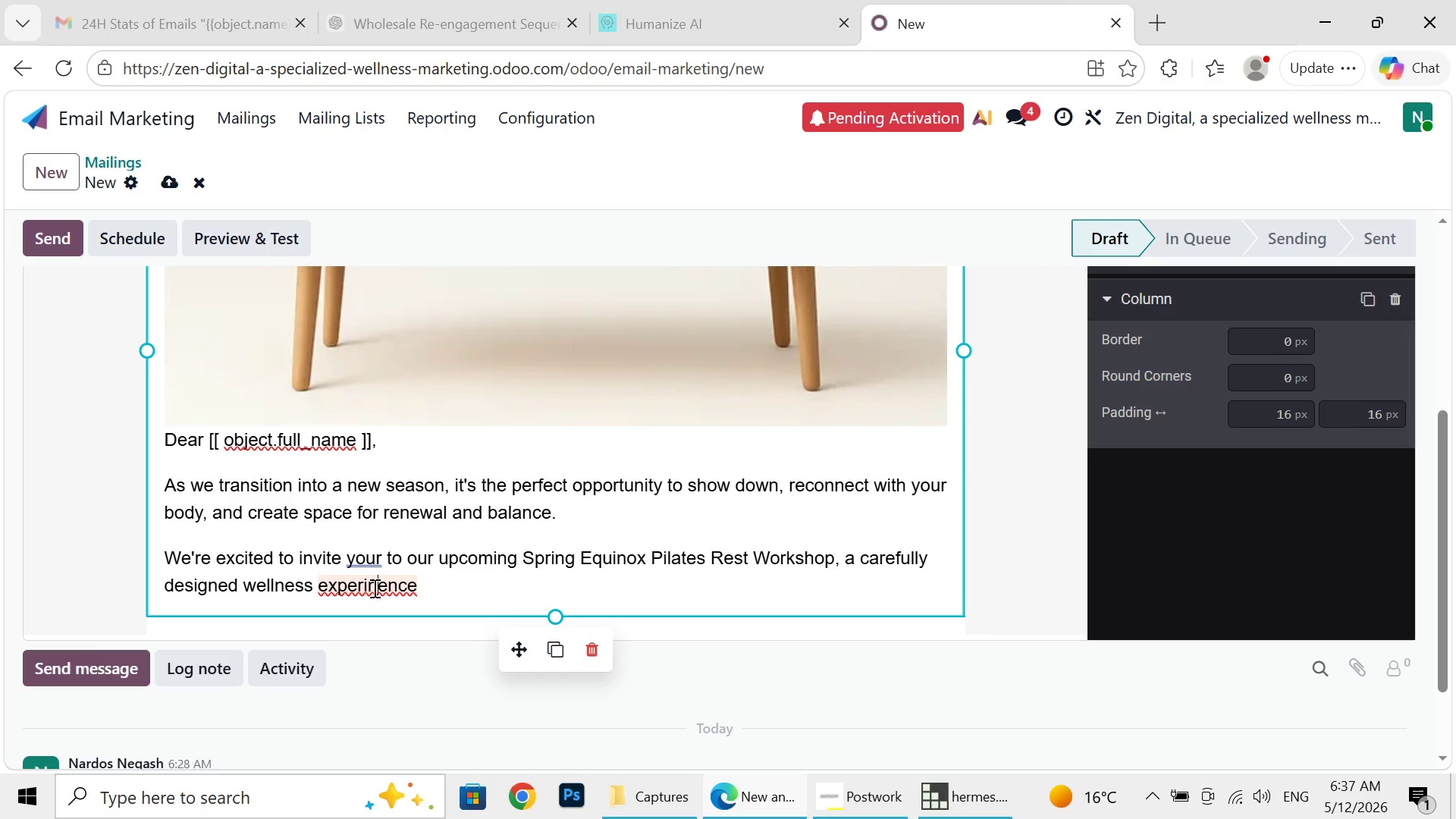 
left_click([373, 588])
 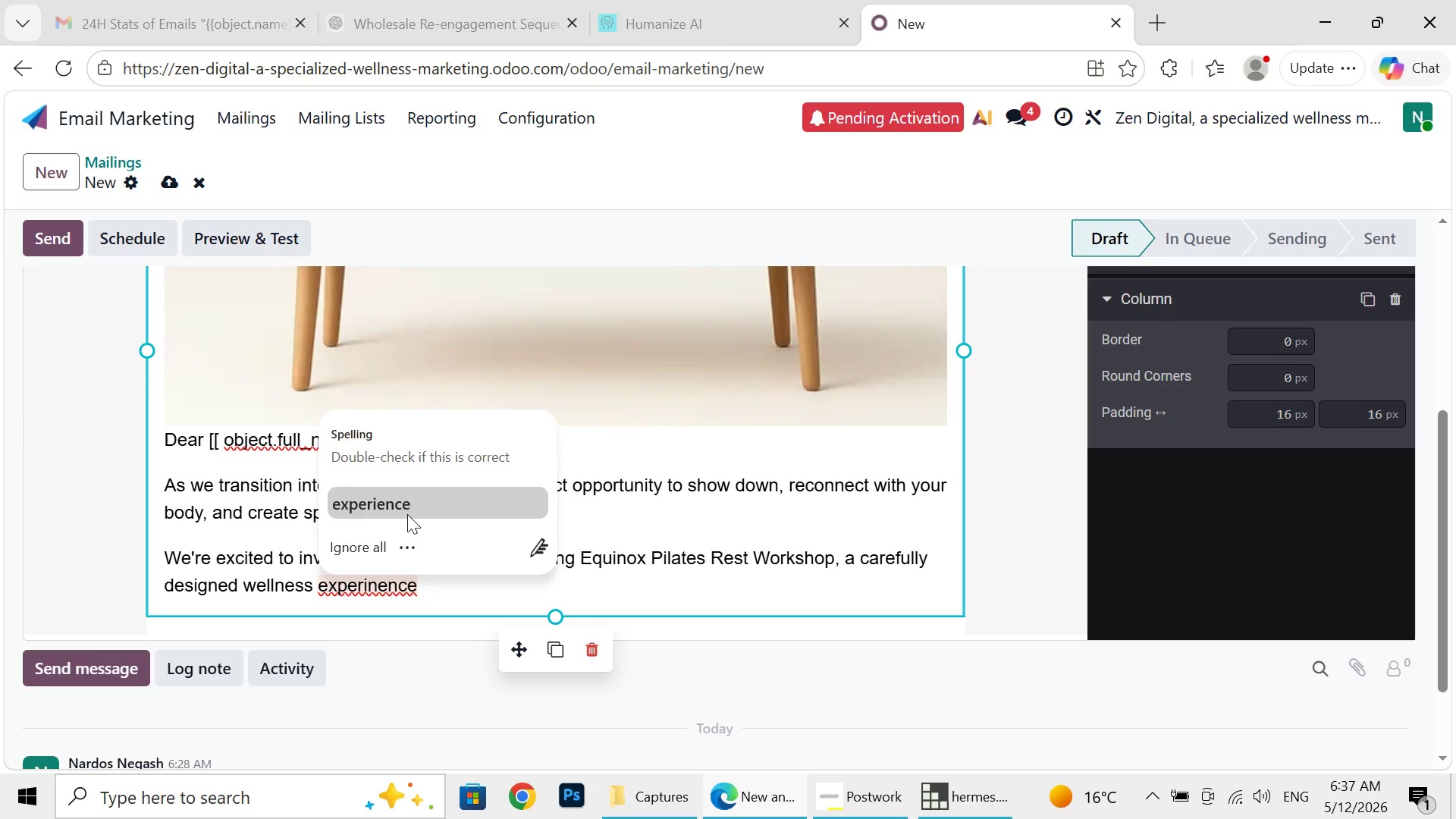 
left_click([407, 514])
 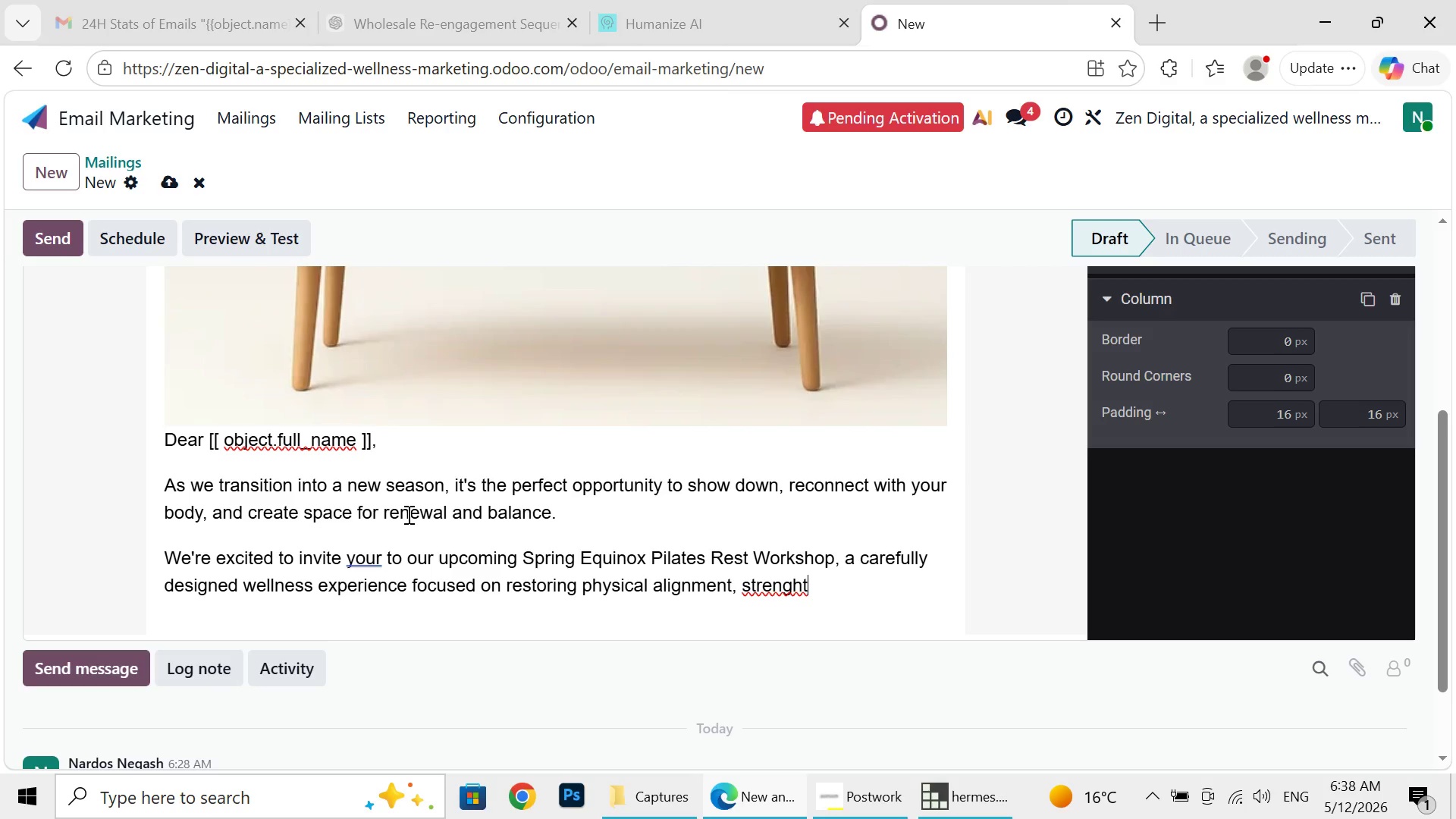 
type( focused on restoring physical alignment, strenght)
 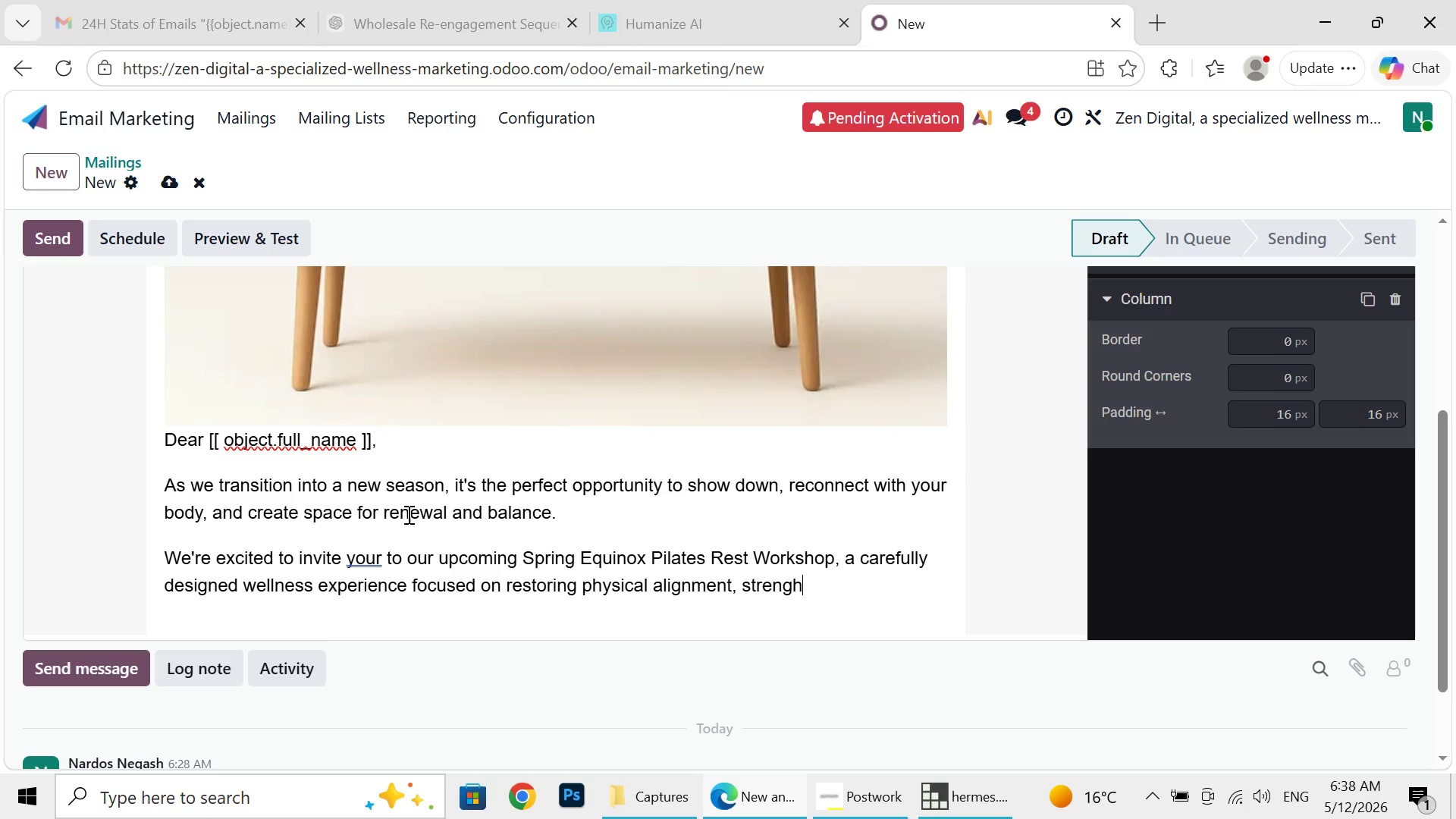 
wait(9.41)
 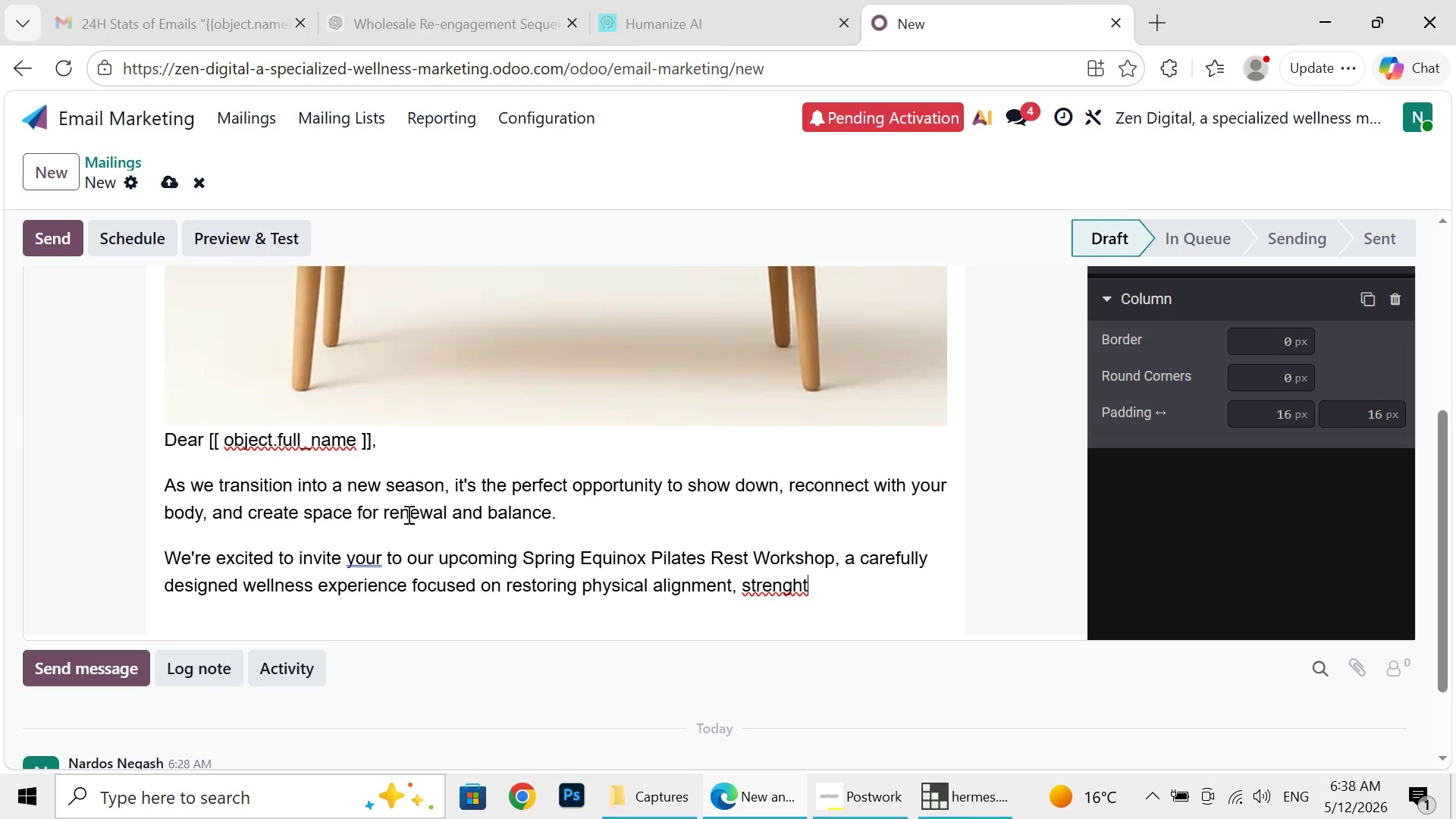 
key(Backspace)
key(Backspace)
type(eig the )
 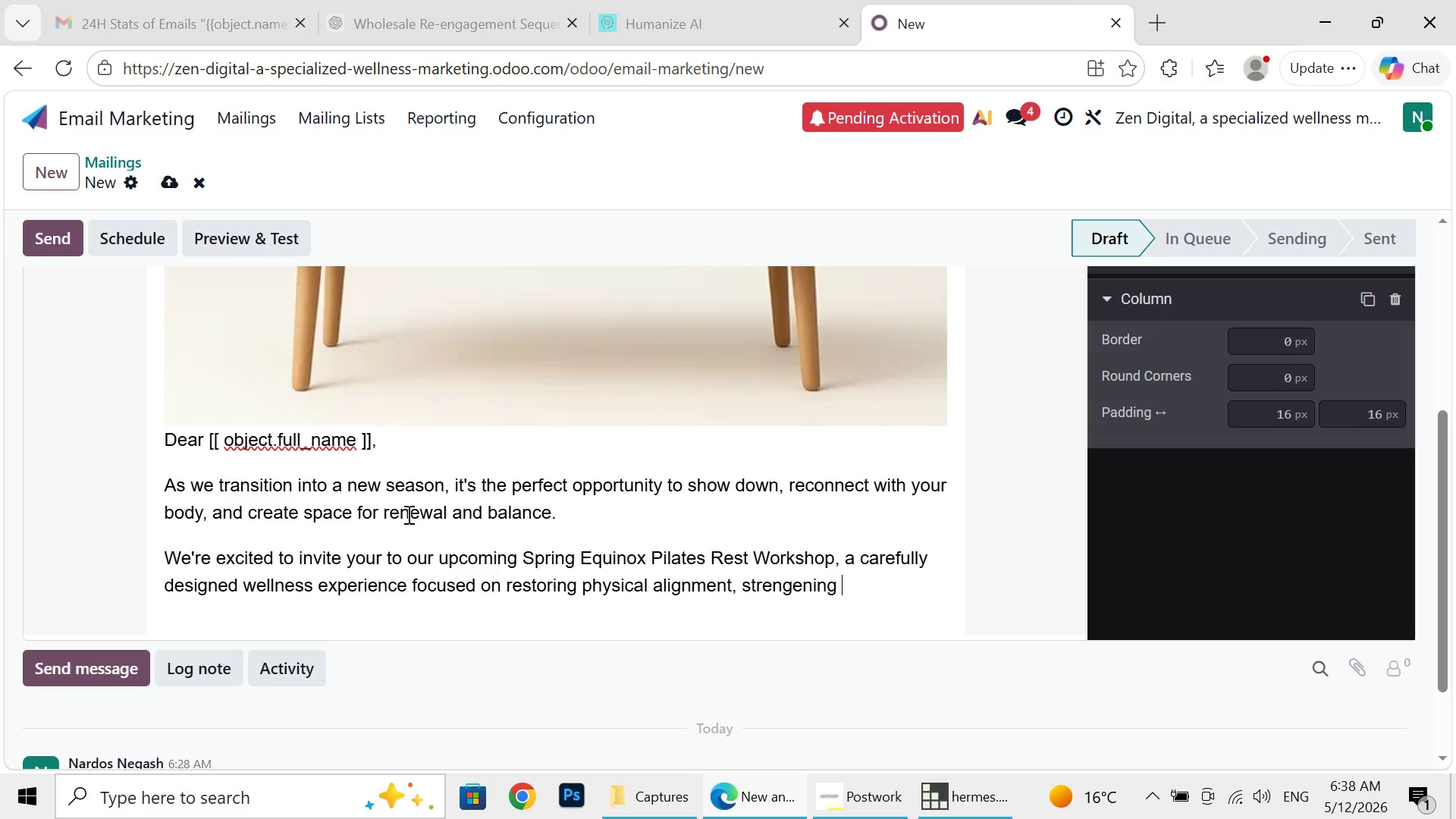 
hold_key(key=N, duration=0.58)
 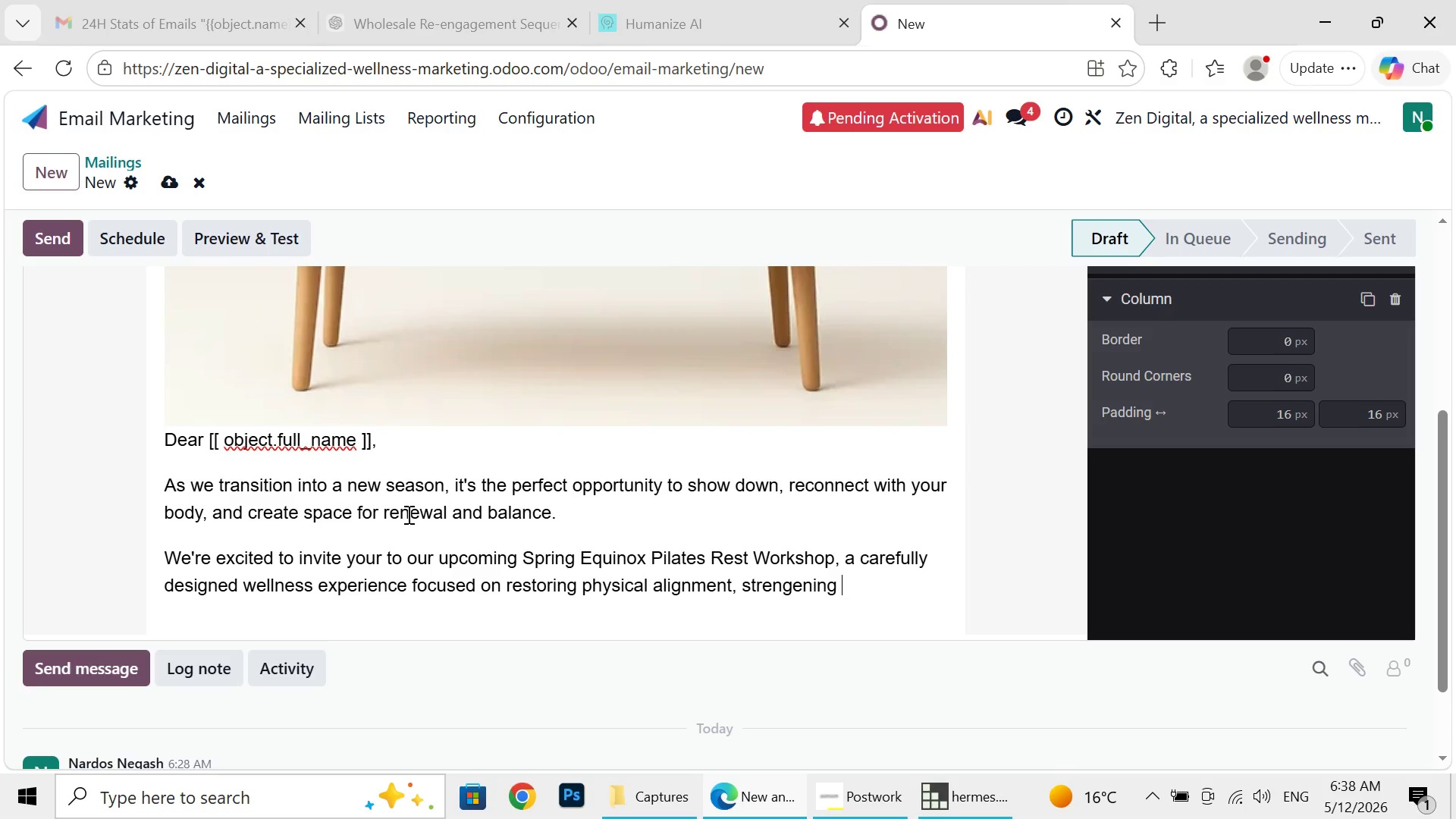 
left_click([772, 591])
 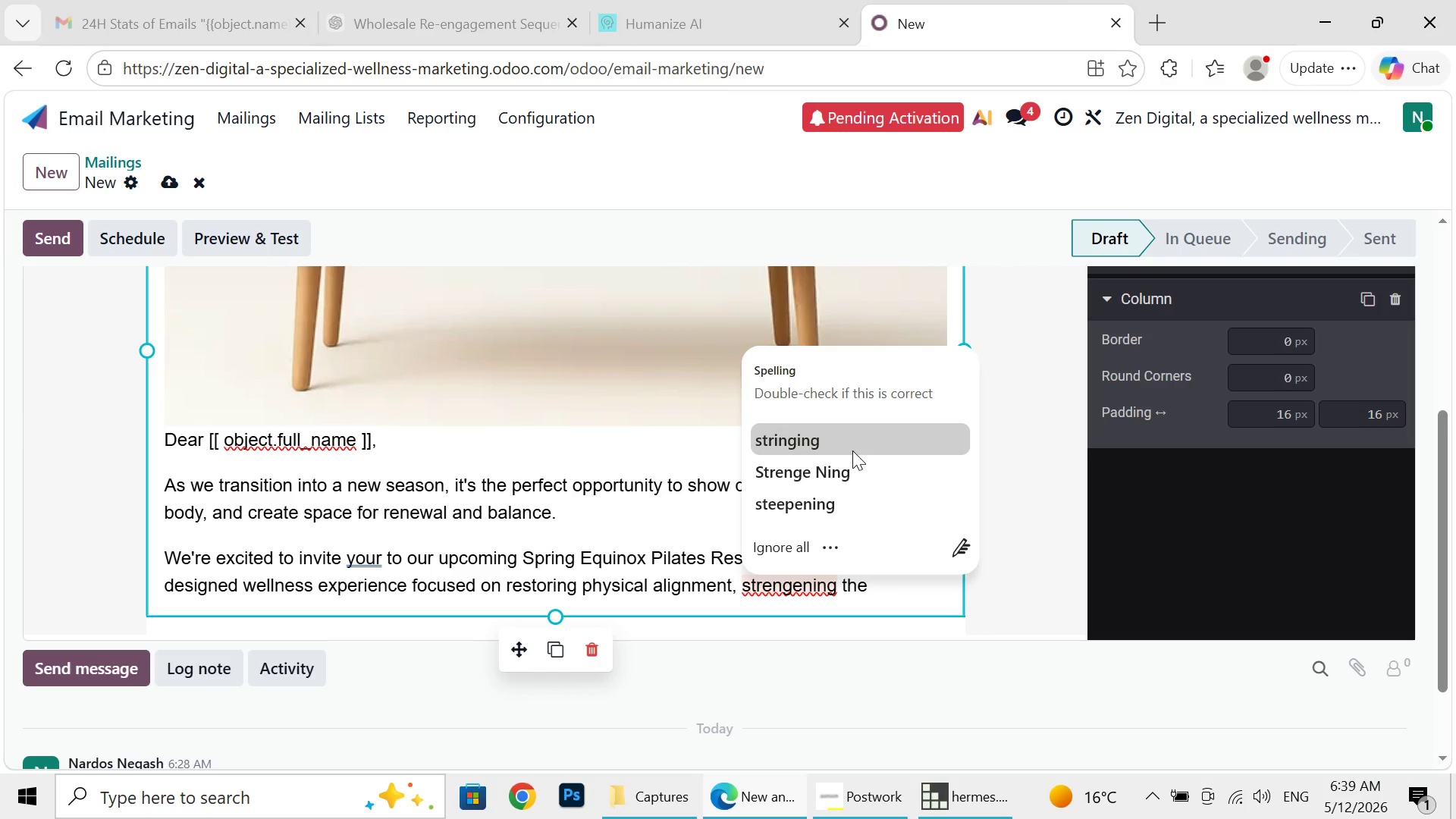 
wait(5.34)
 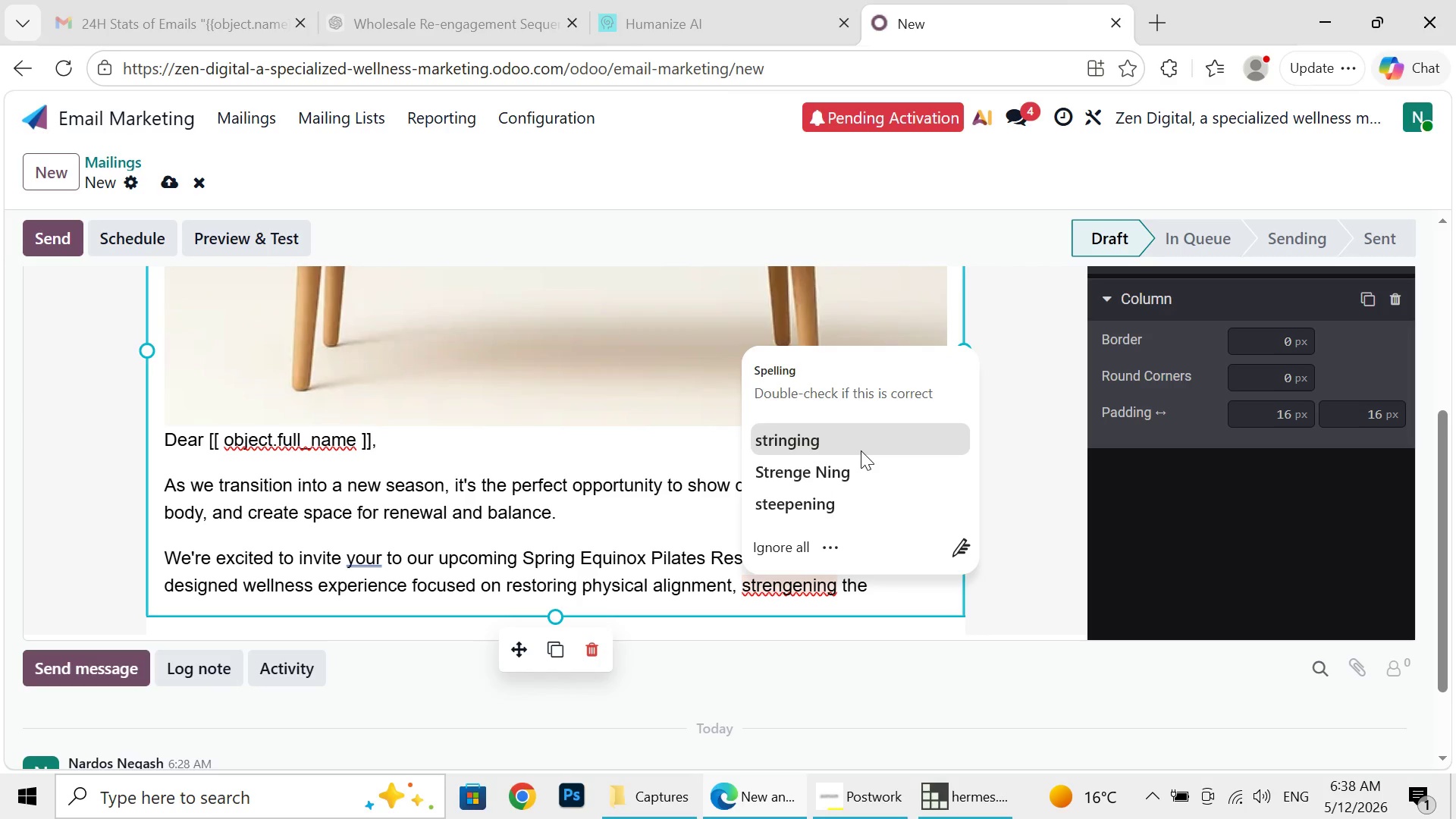 
left_click([852, 450])
 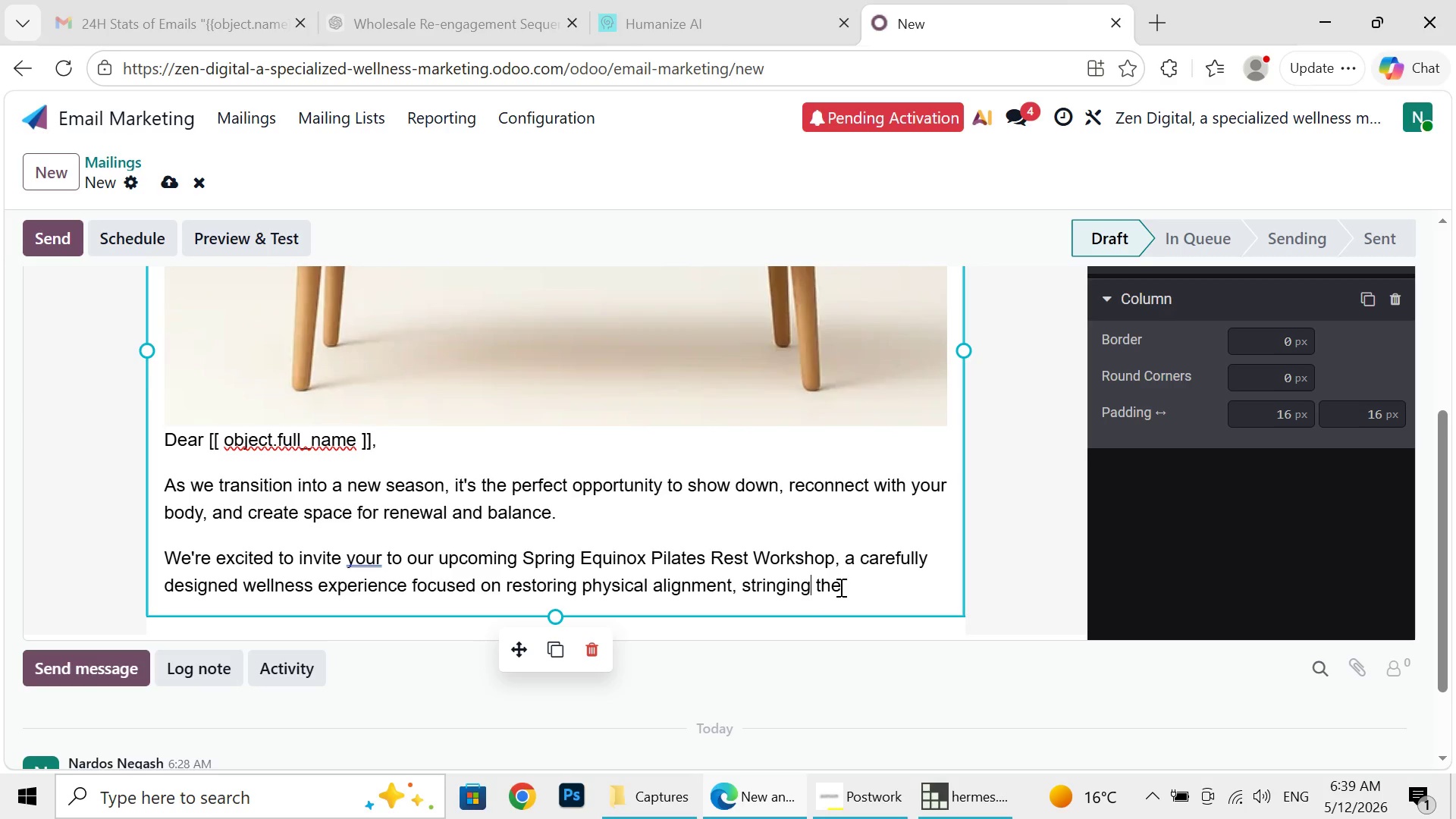 
left_click([839, 587])
 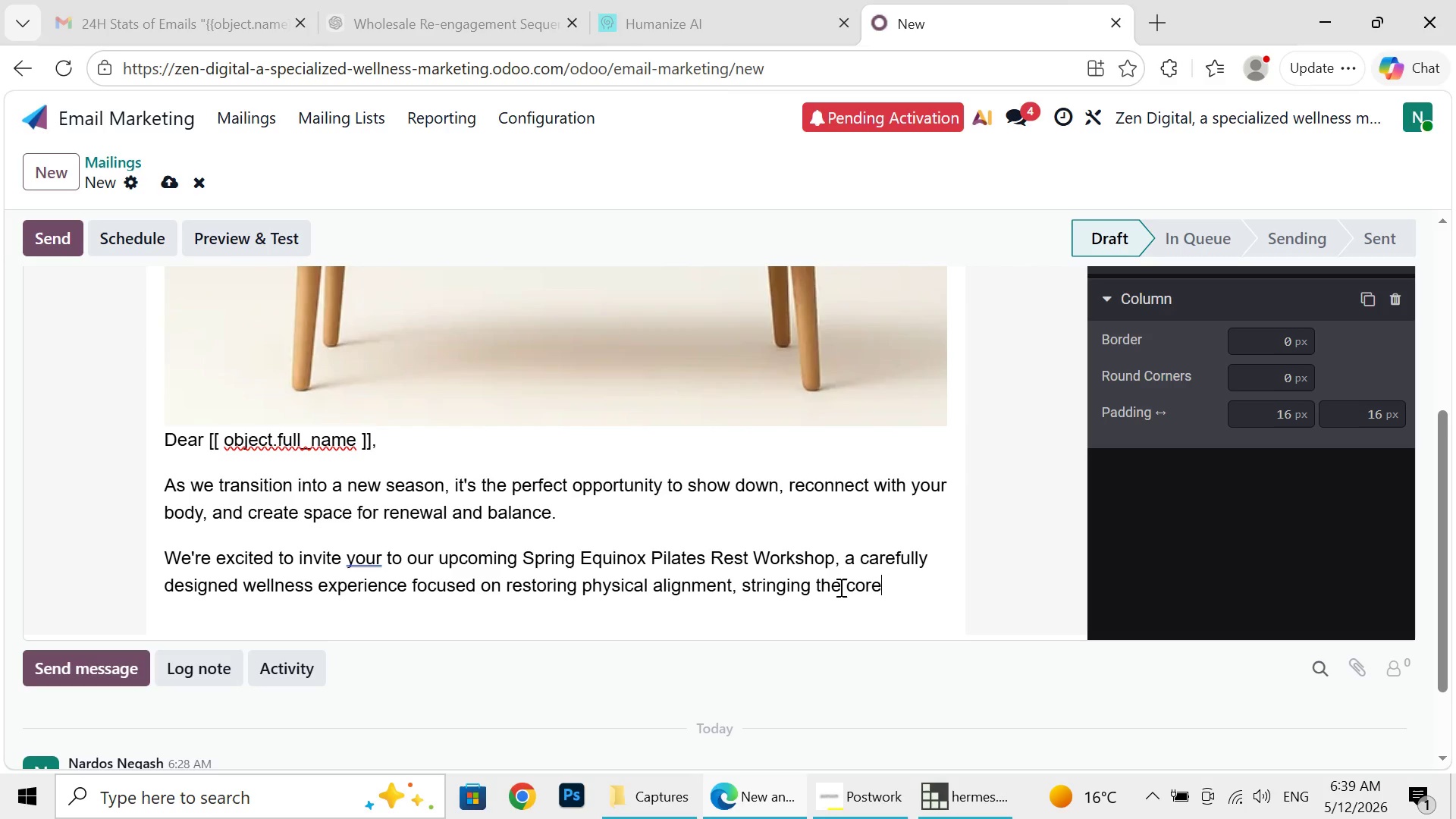 
type( core )
key(Backspace)
type(, and )
 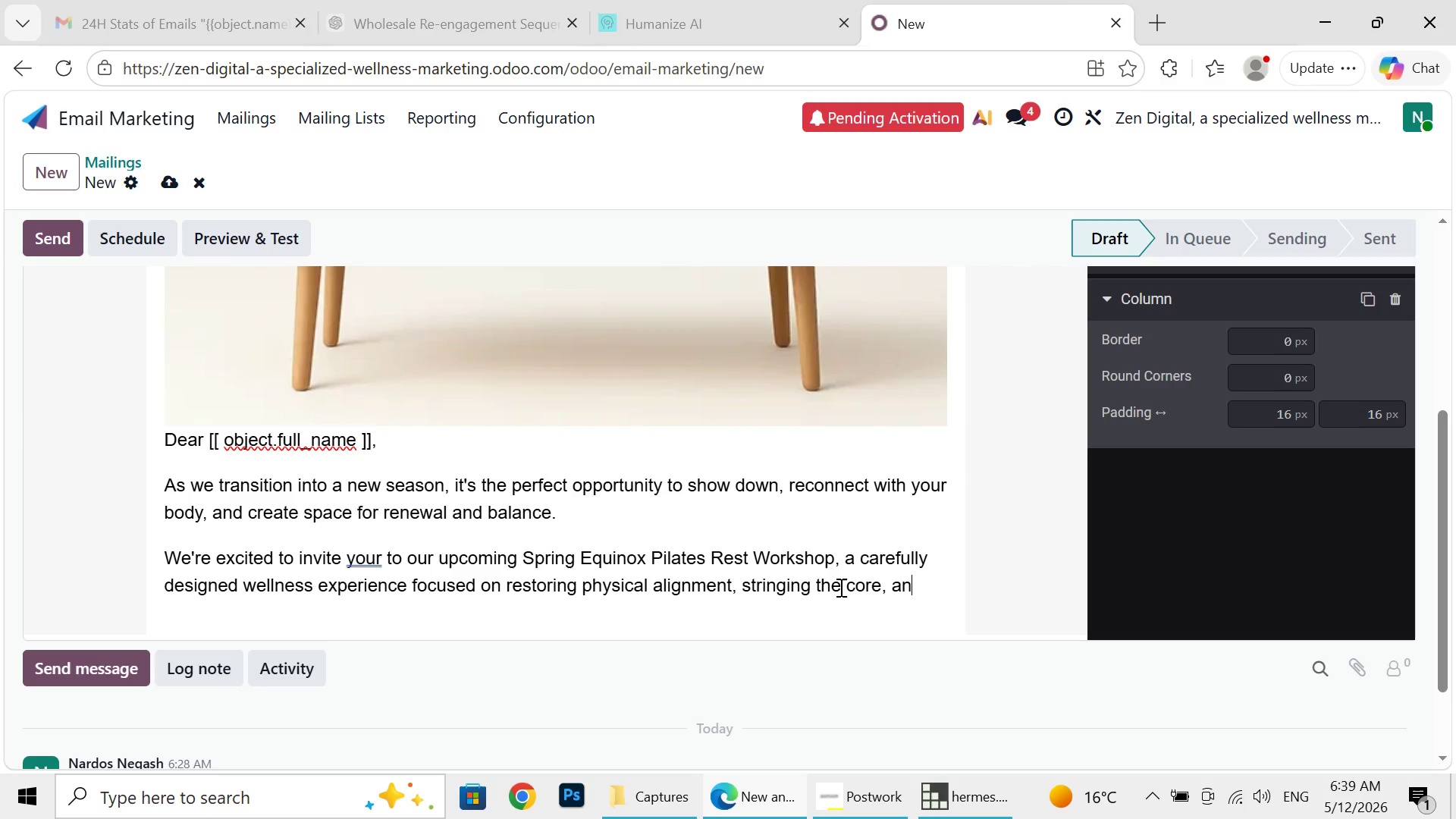 
type(helping participant feel )
 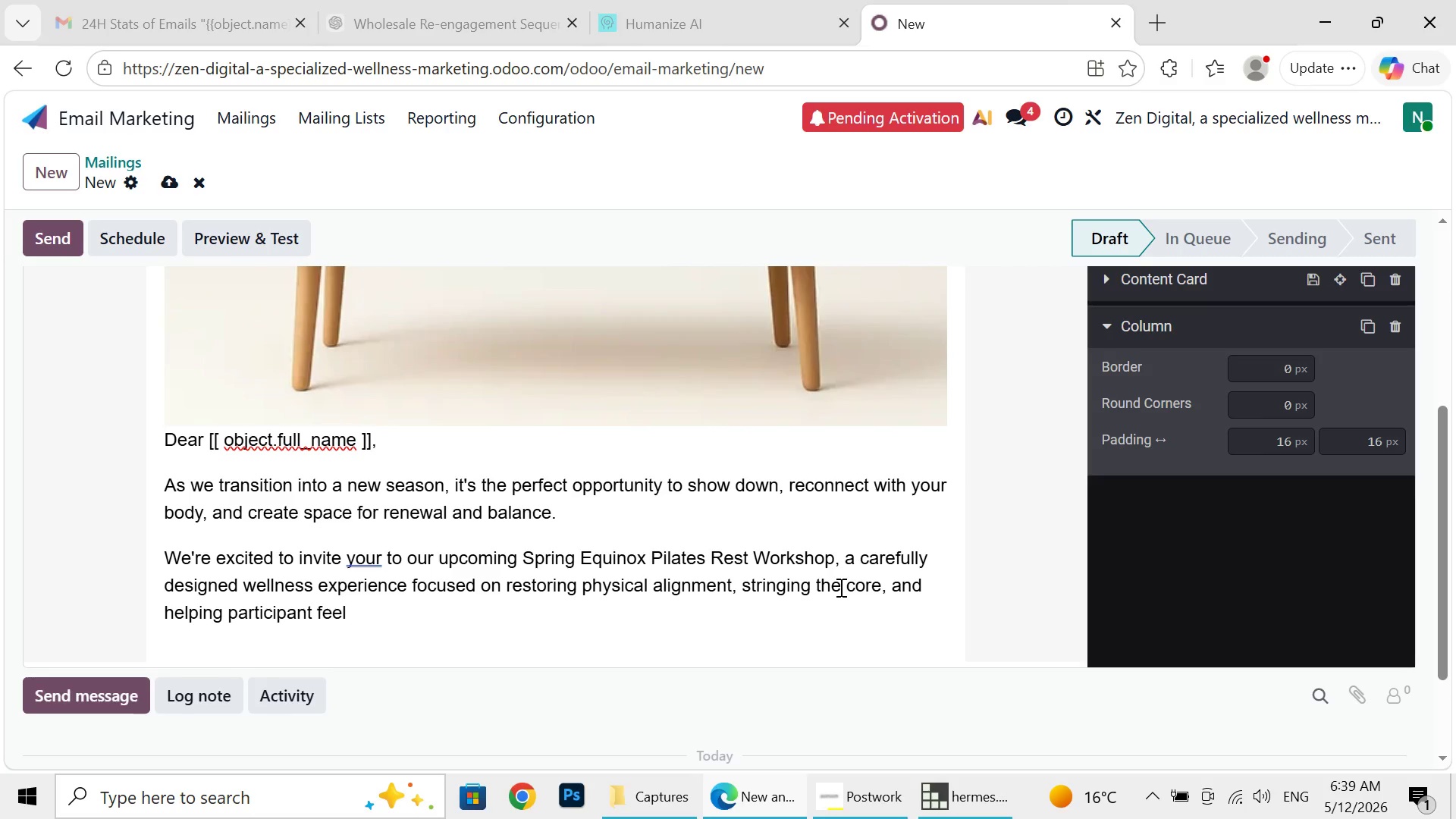 
type(refreshed both mentally and physically )
key(Backspace)
type(.)
 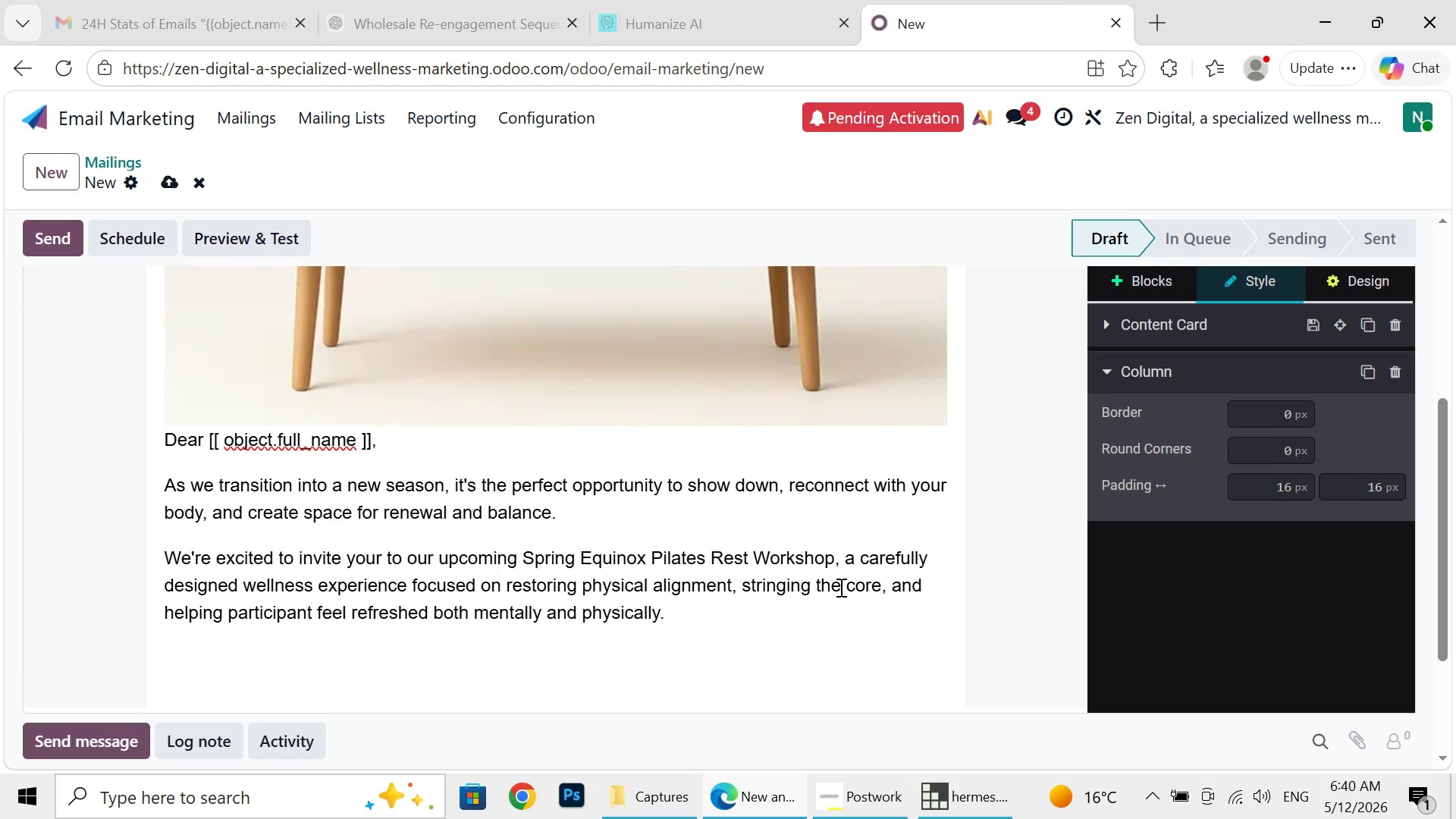 
key(Enter)
 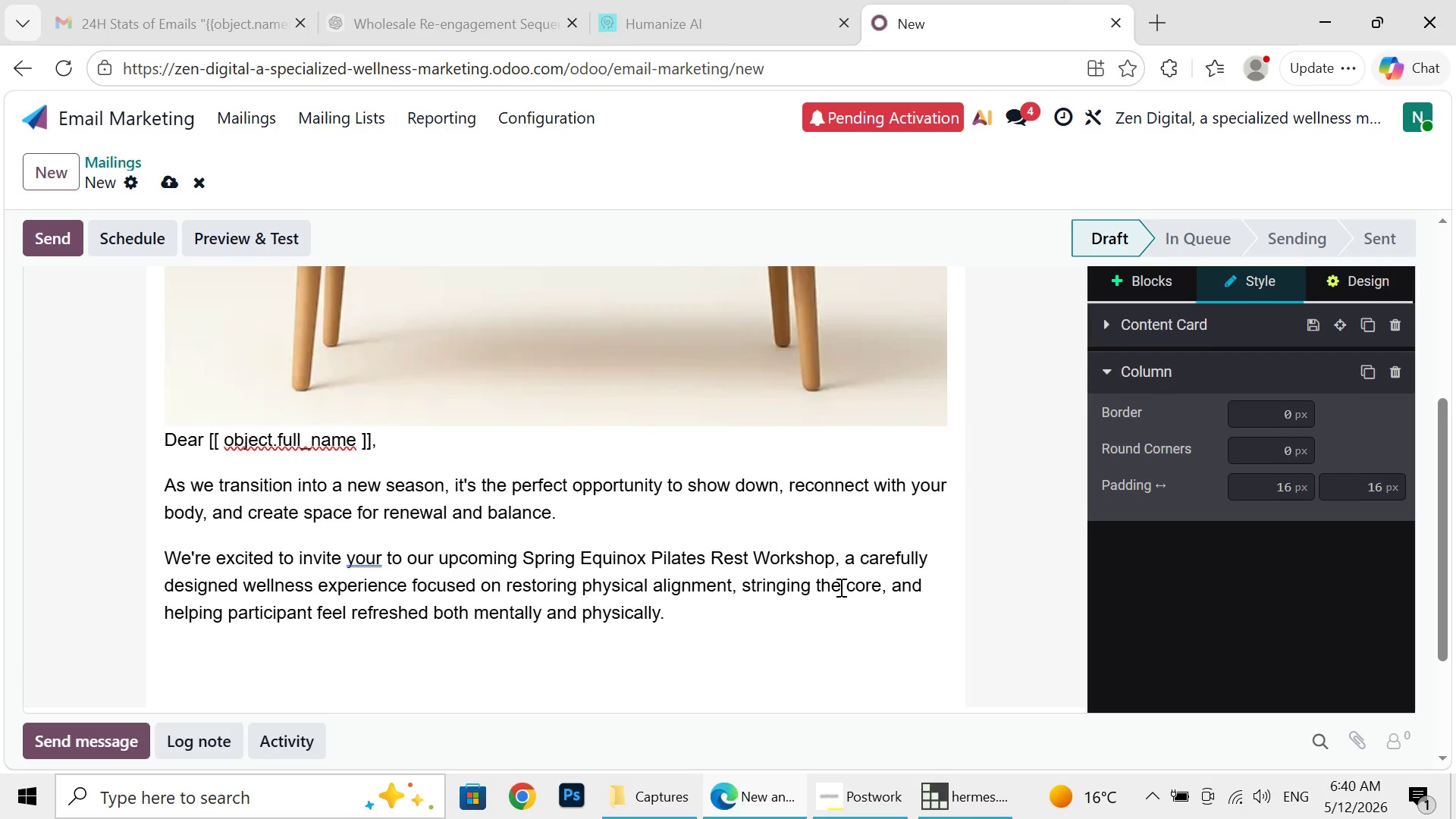 
type(t)
key(Backspace)
type(This seasonal)
 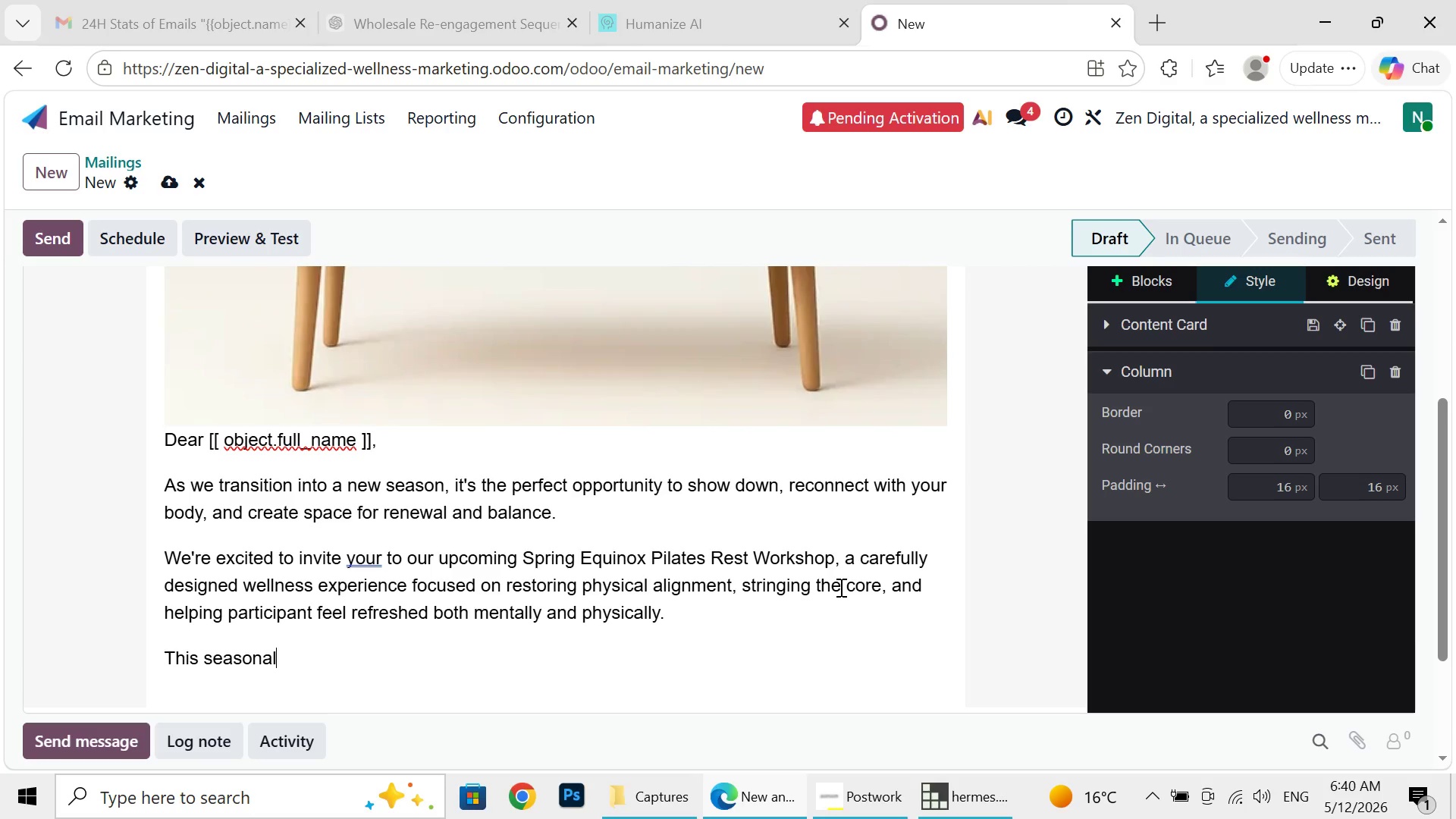 
type( work )
key(Backspace)
type(shop, )
key(Backspace)
key(Backspace)
key(Backspace)
key(Backspace)
 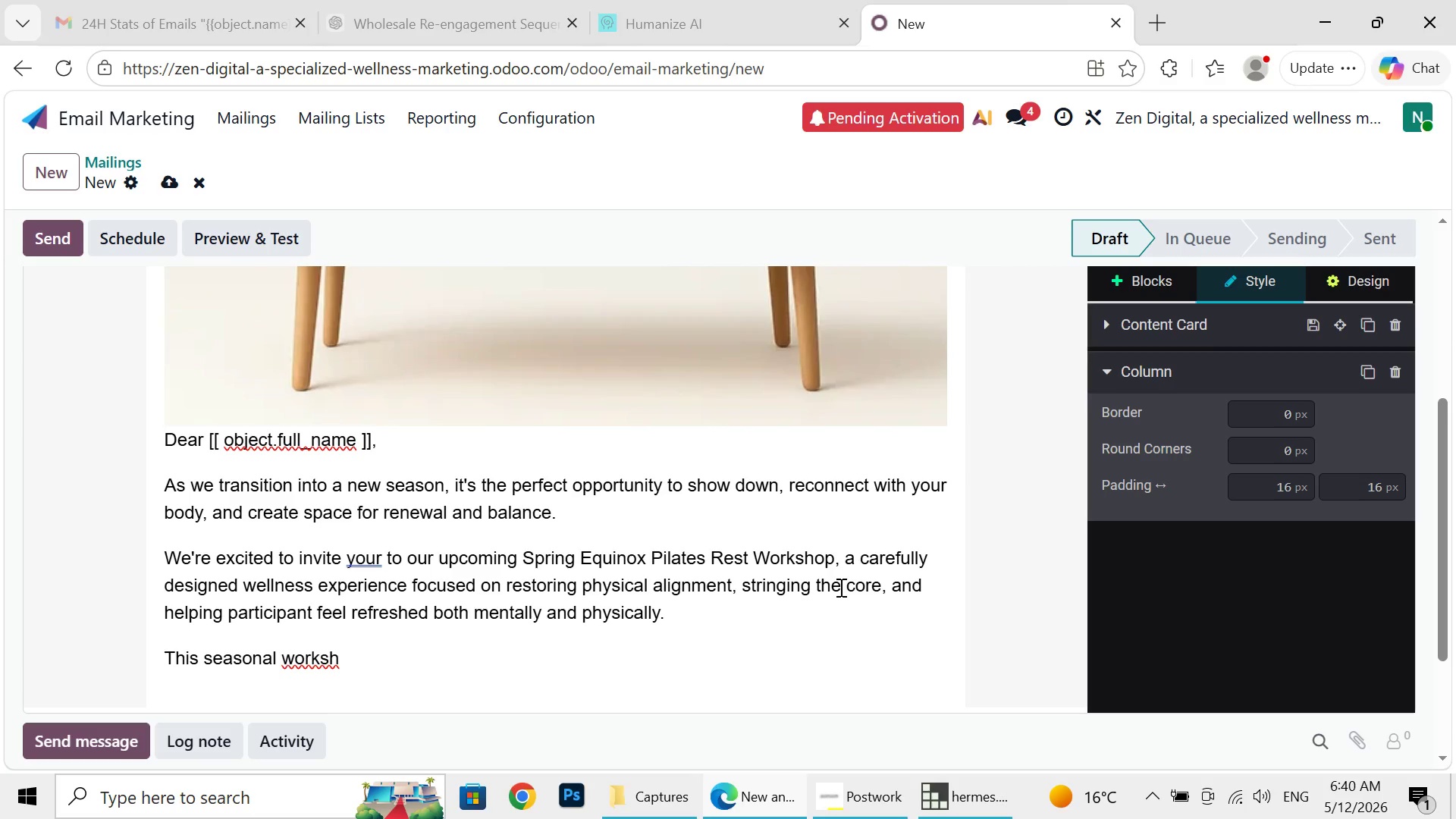 
type(op was created for inividual)
 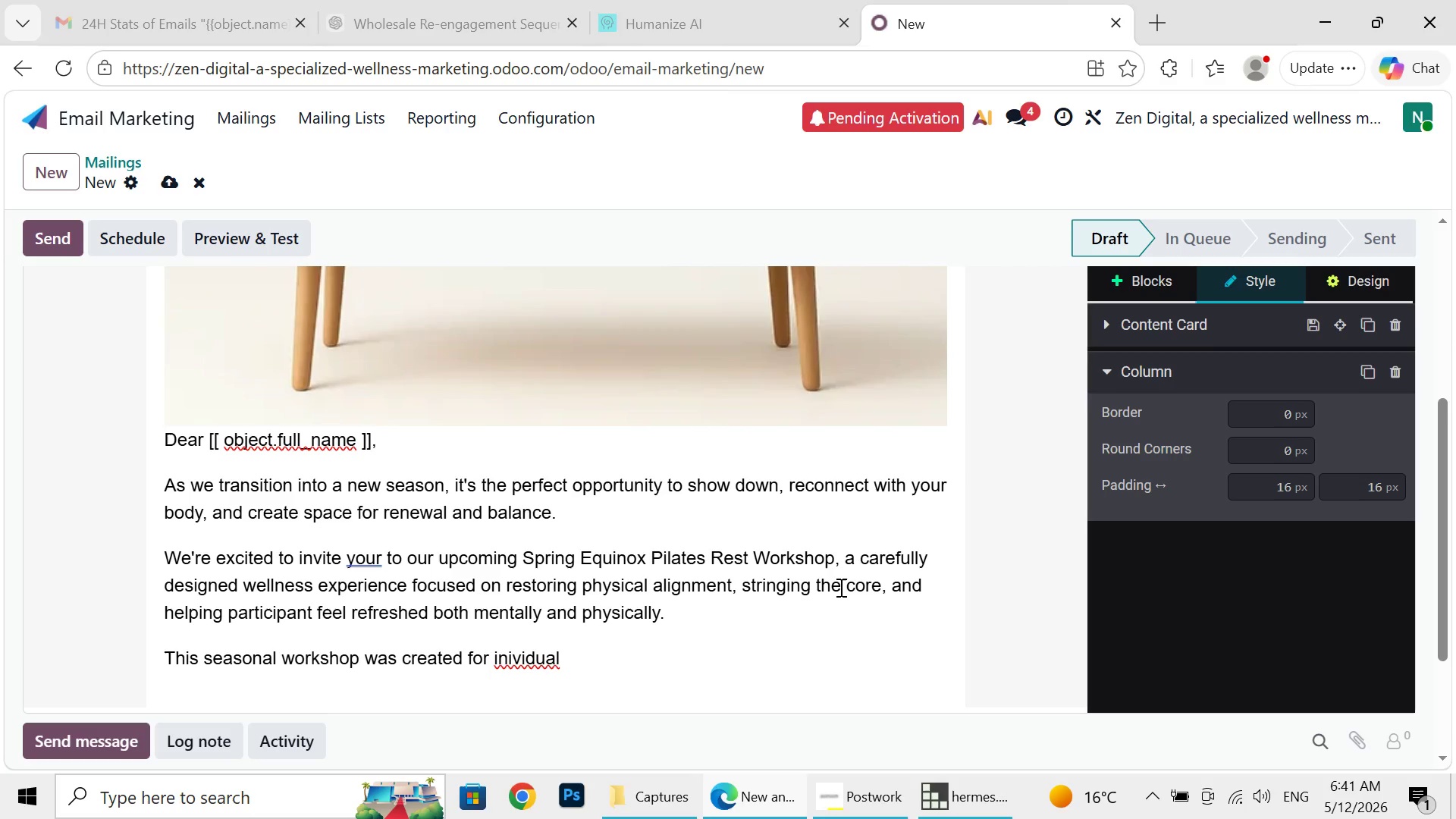 
key(Backspace)
key(Backspace)
key(Backspace)
key(Backspace)
key(Backspace)
key(Backspace)
key(Backspace)
type(dividuals who want to move with )
 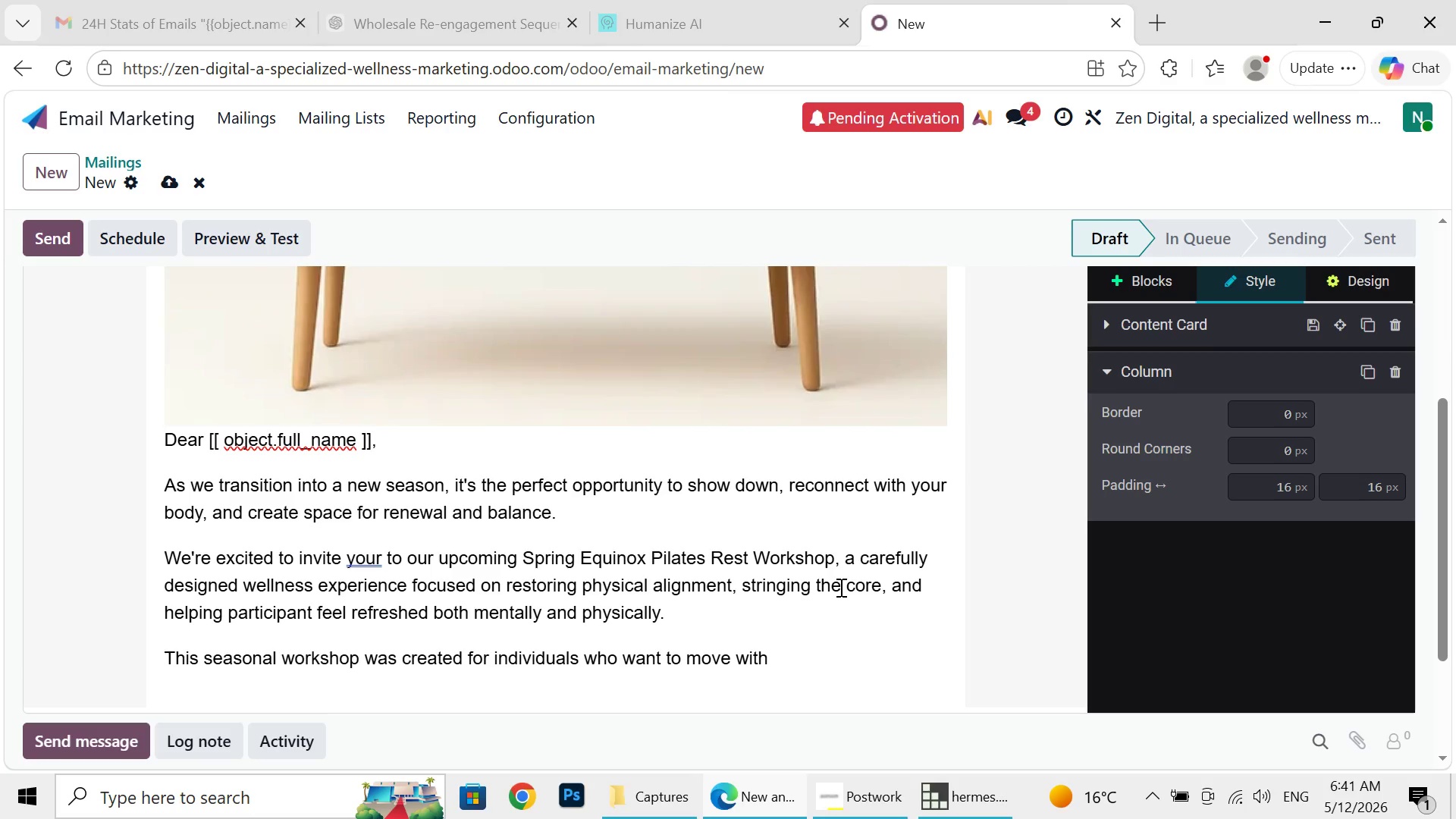 
wait(10.12)
 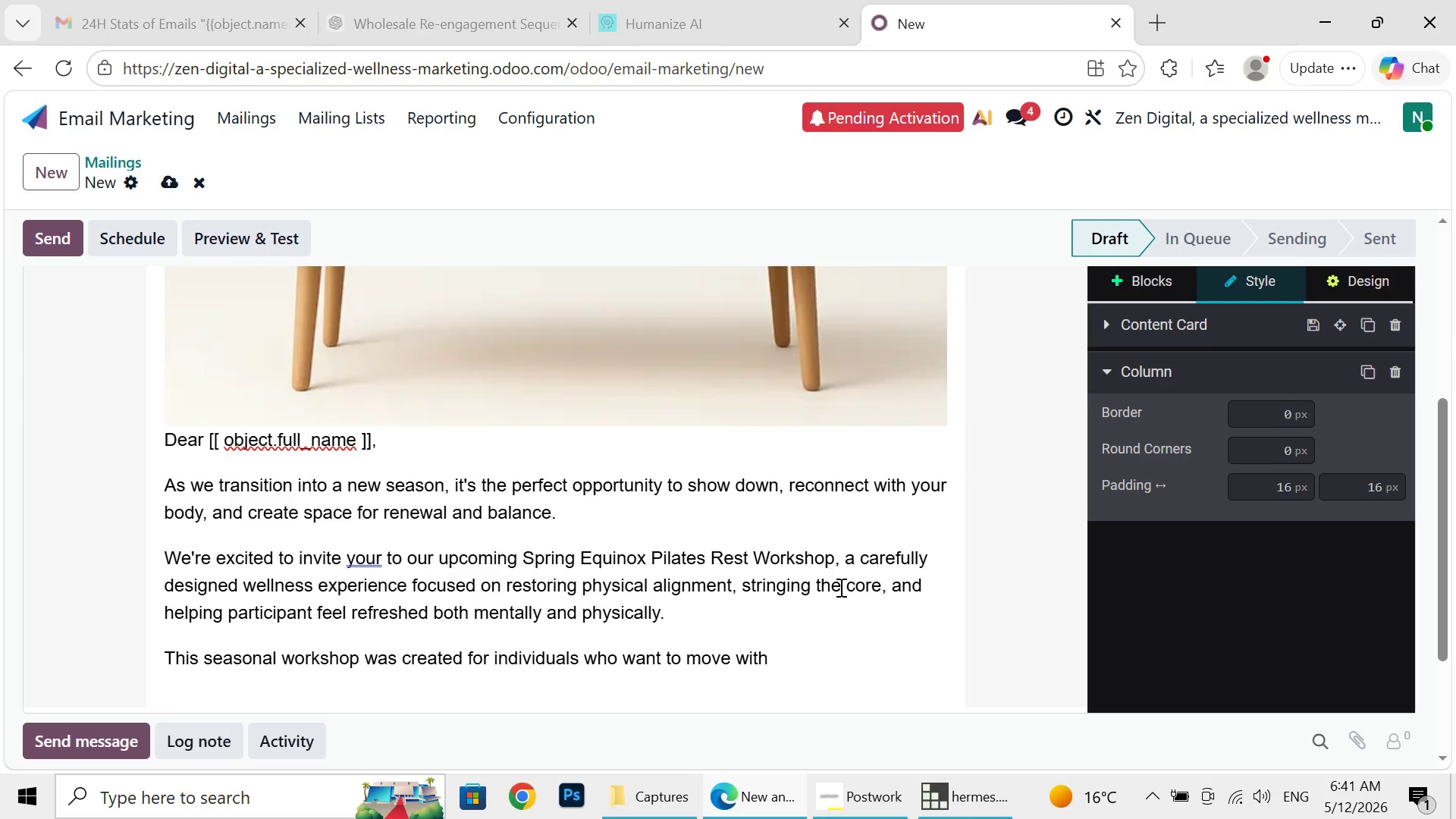 
type(grater inte)
 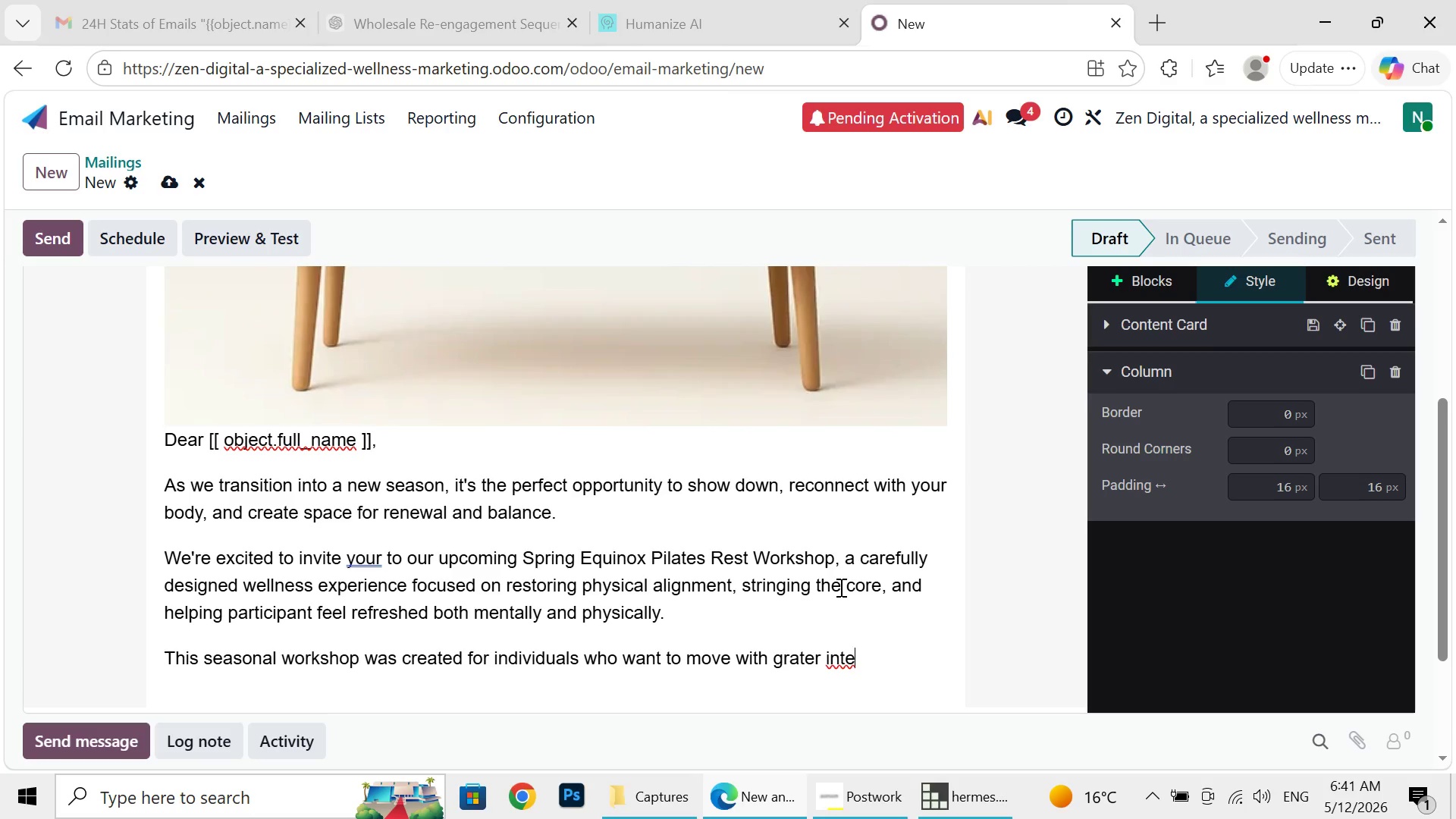 
type(tion whi)
 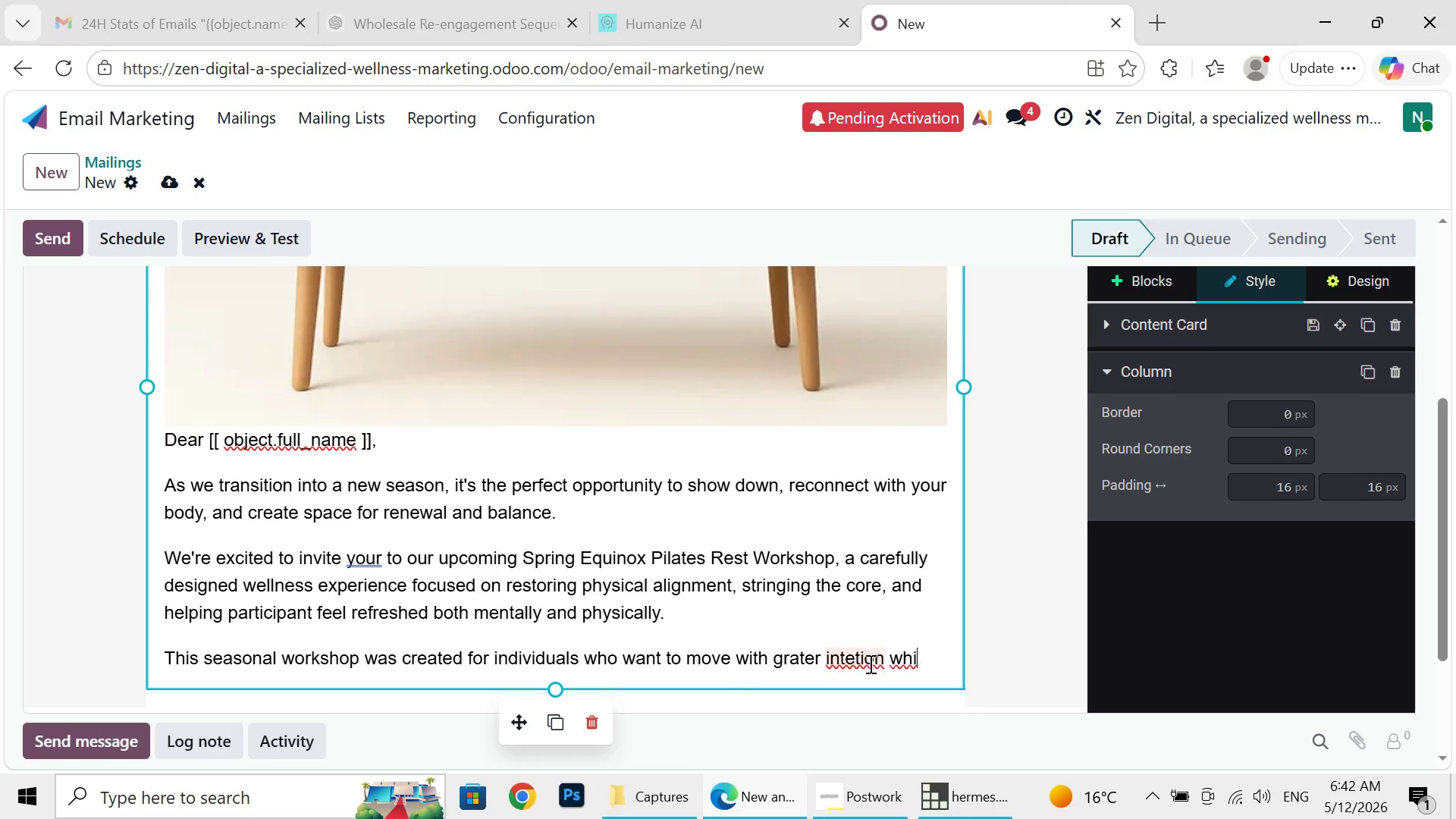 
wait(5.12)
 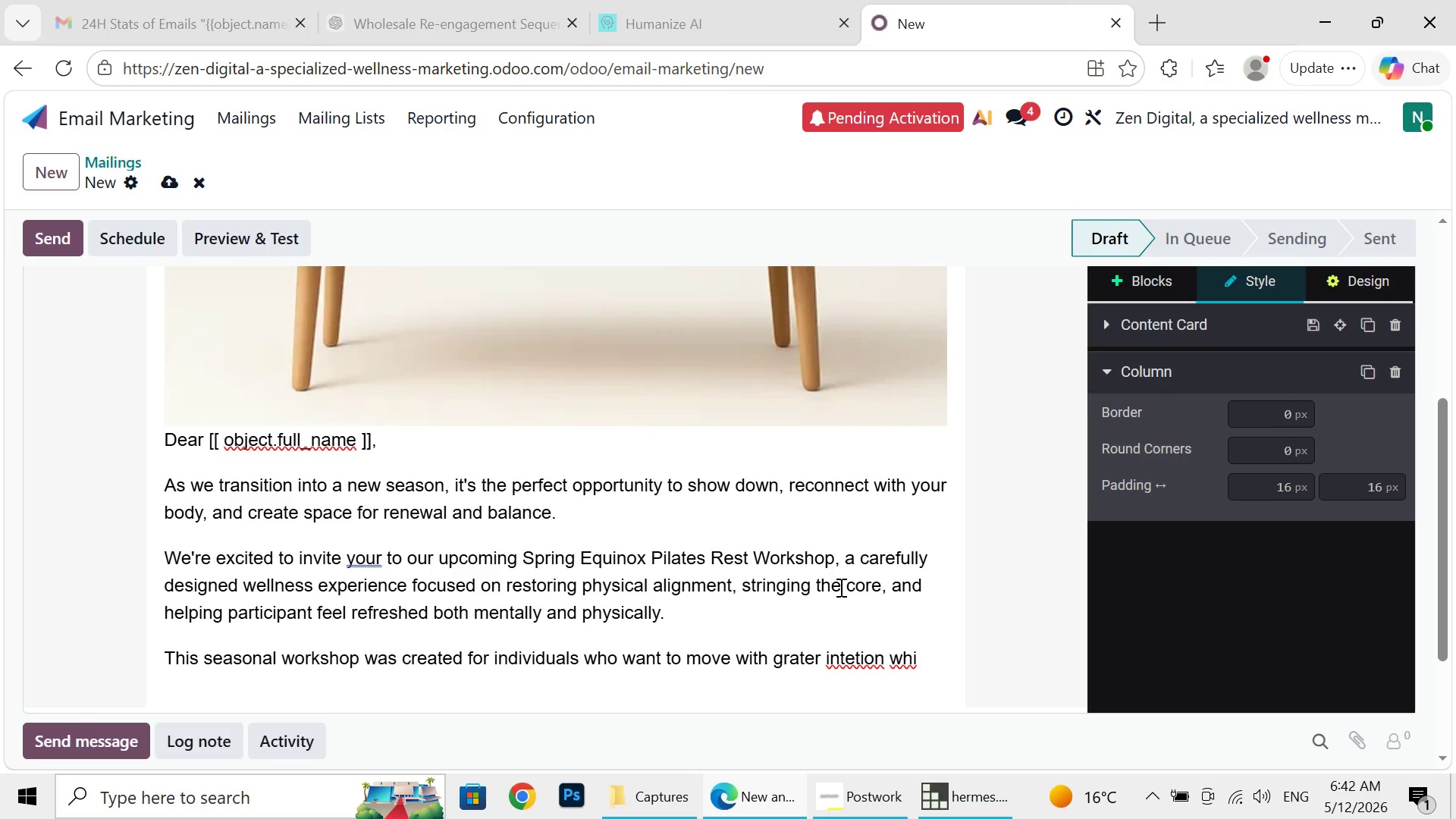 
left_click([869, 664])
 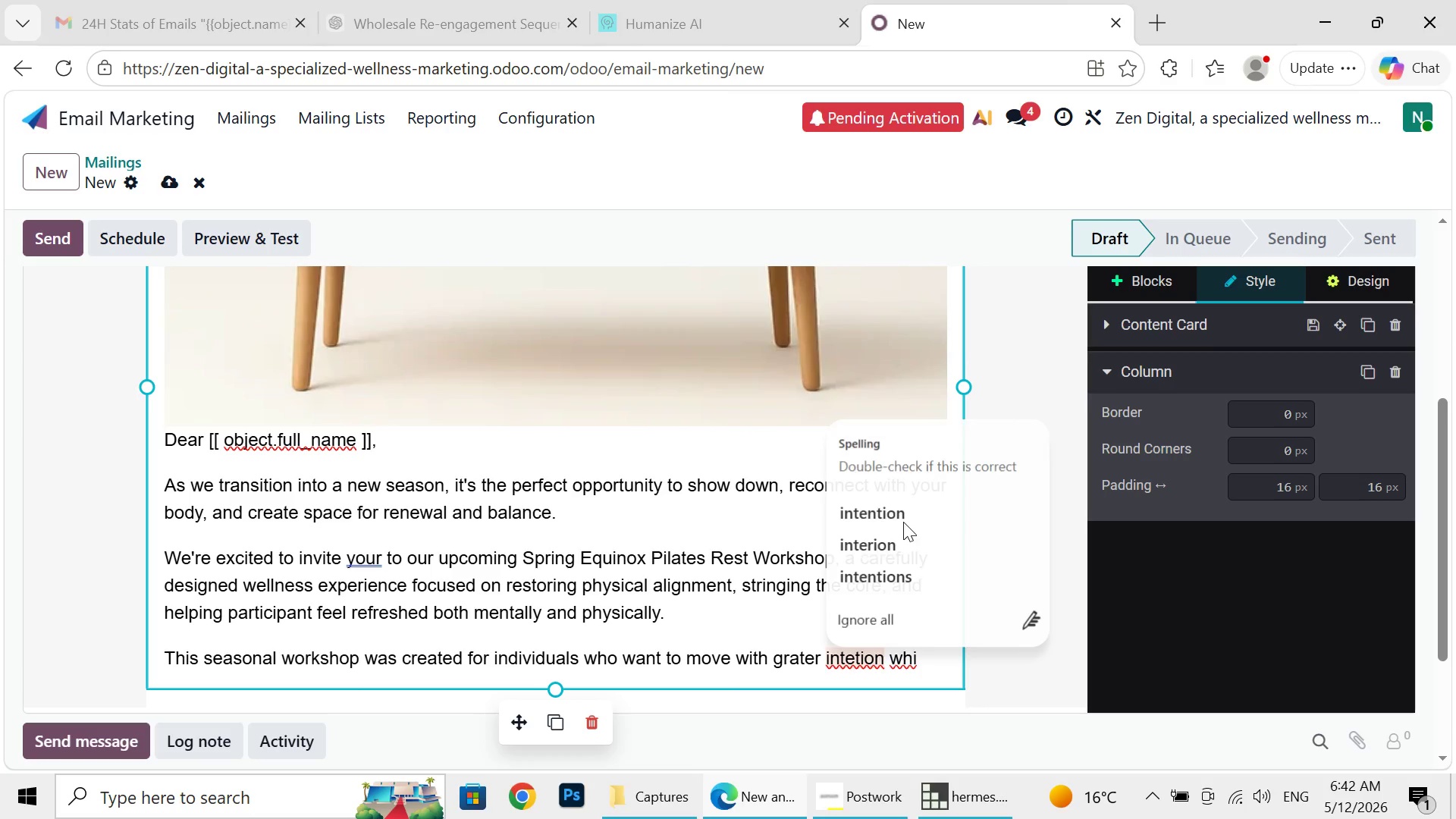 
left_click([903, 522])
 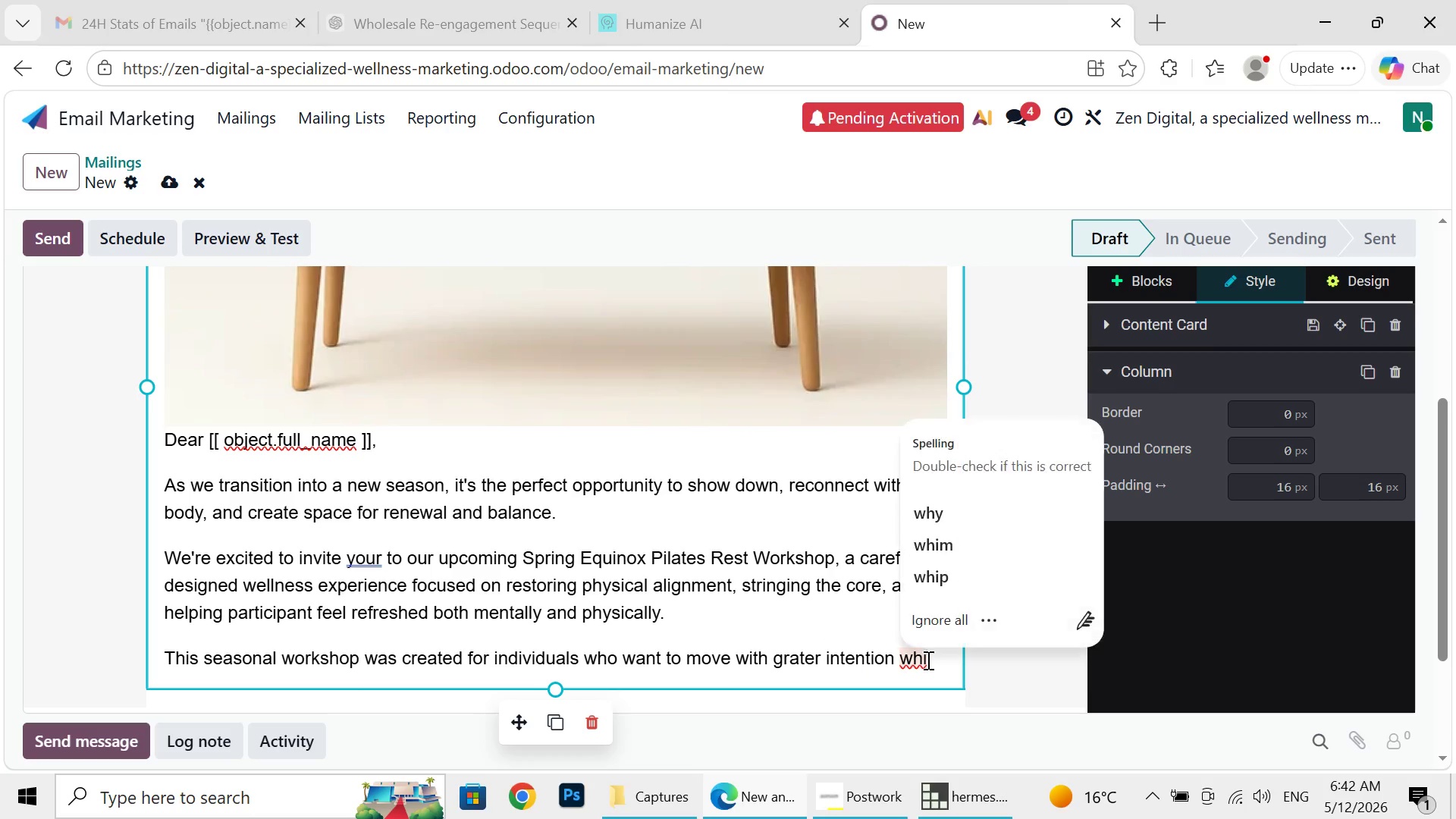 
left_click([927, 660])
 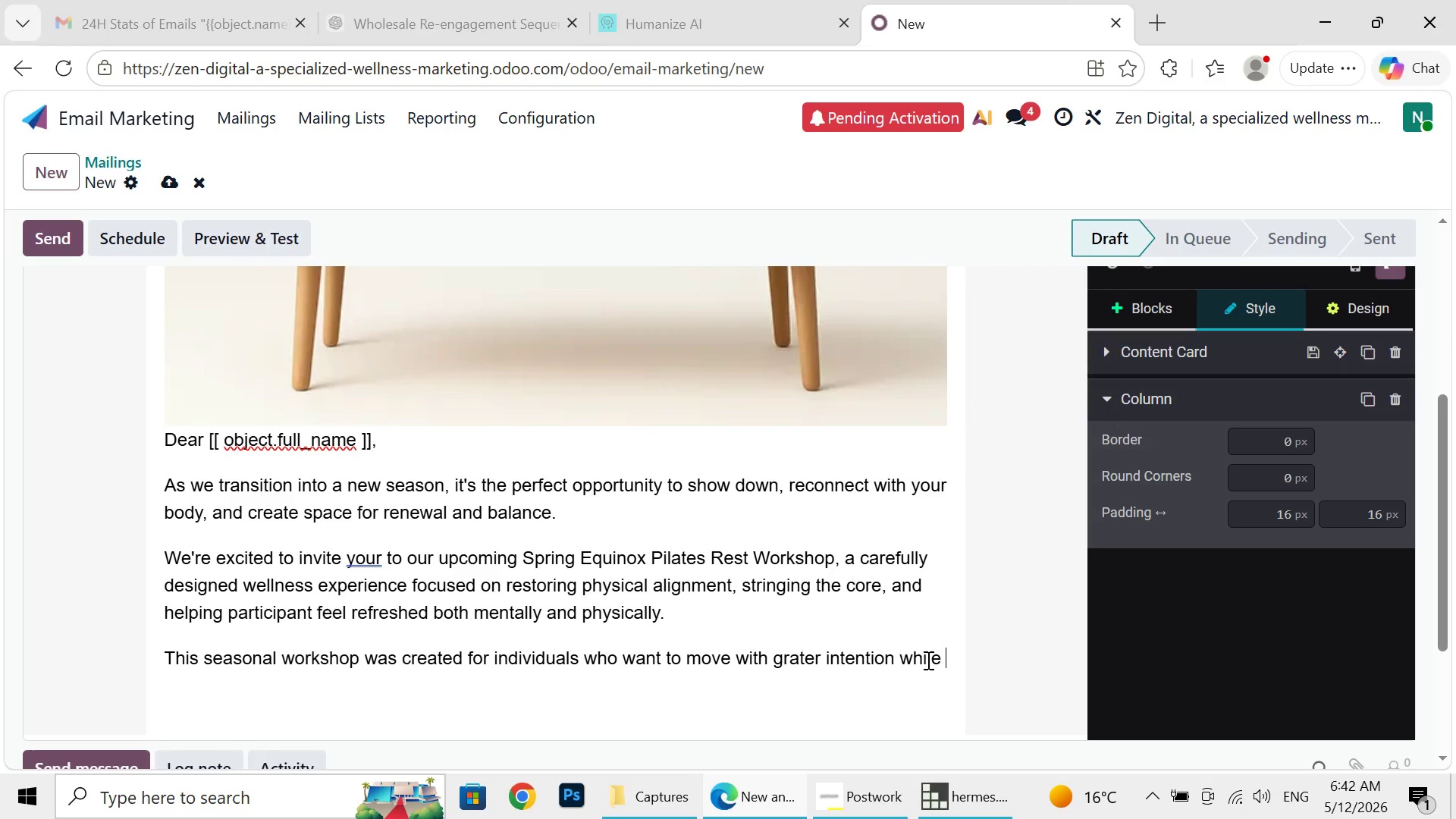 
type(le )
 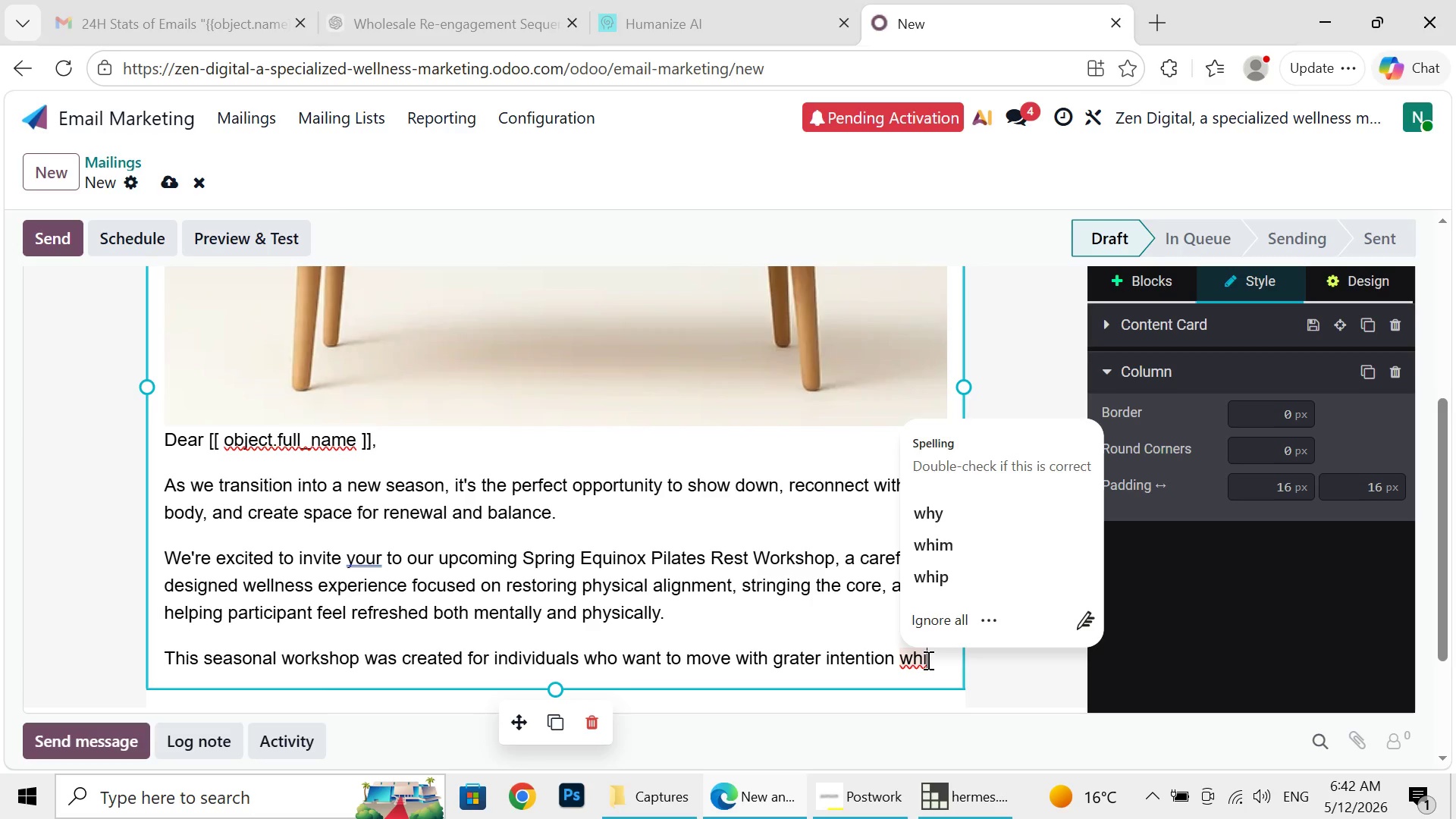 
type(reconnecting with )
 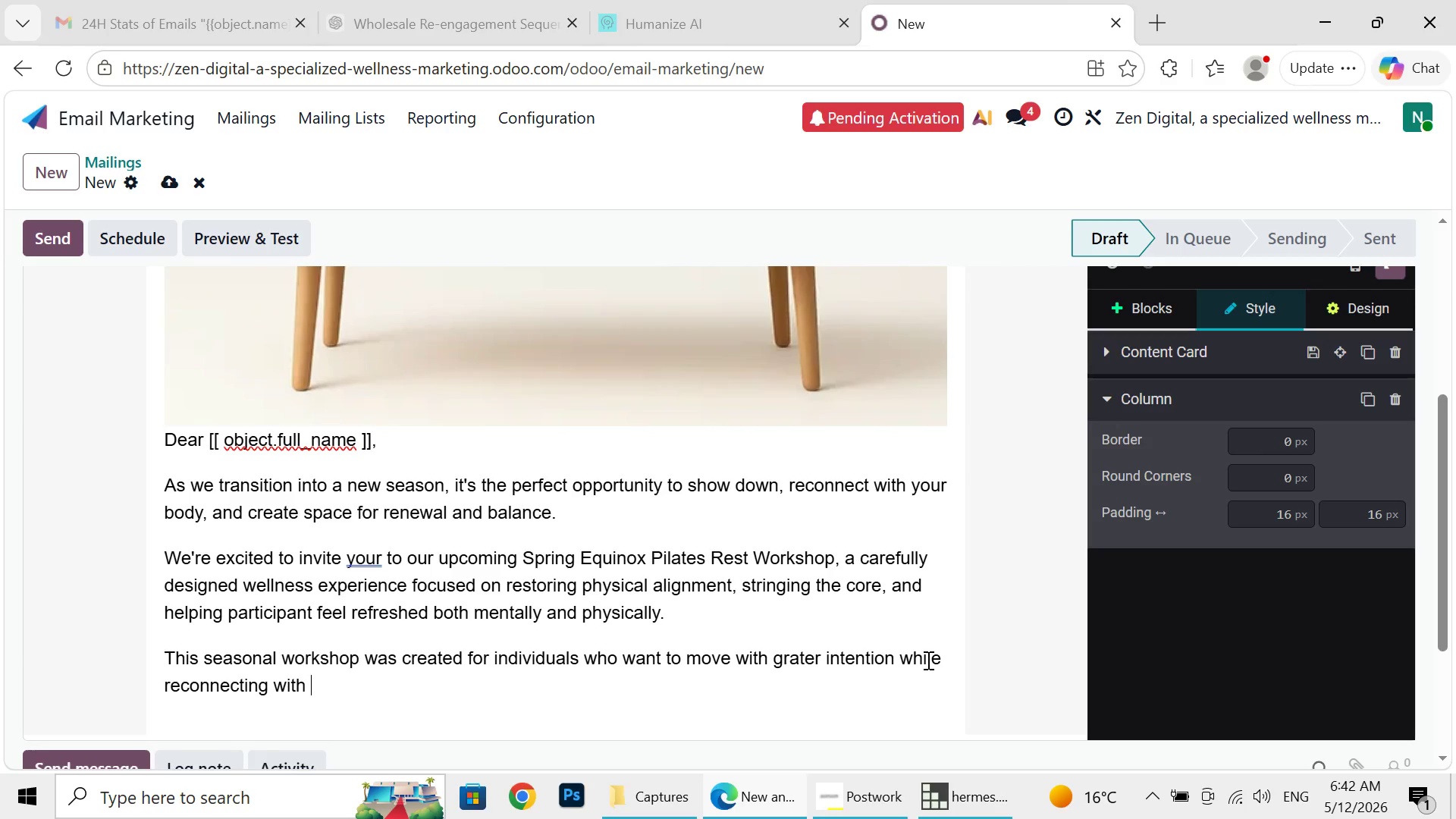 
type(energy, fe)
key(Backspace)
key(Backspace)
type(flexibility, posture, and mindful movement practices in calming studio rnviroment)
 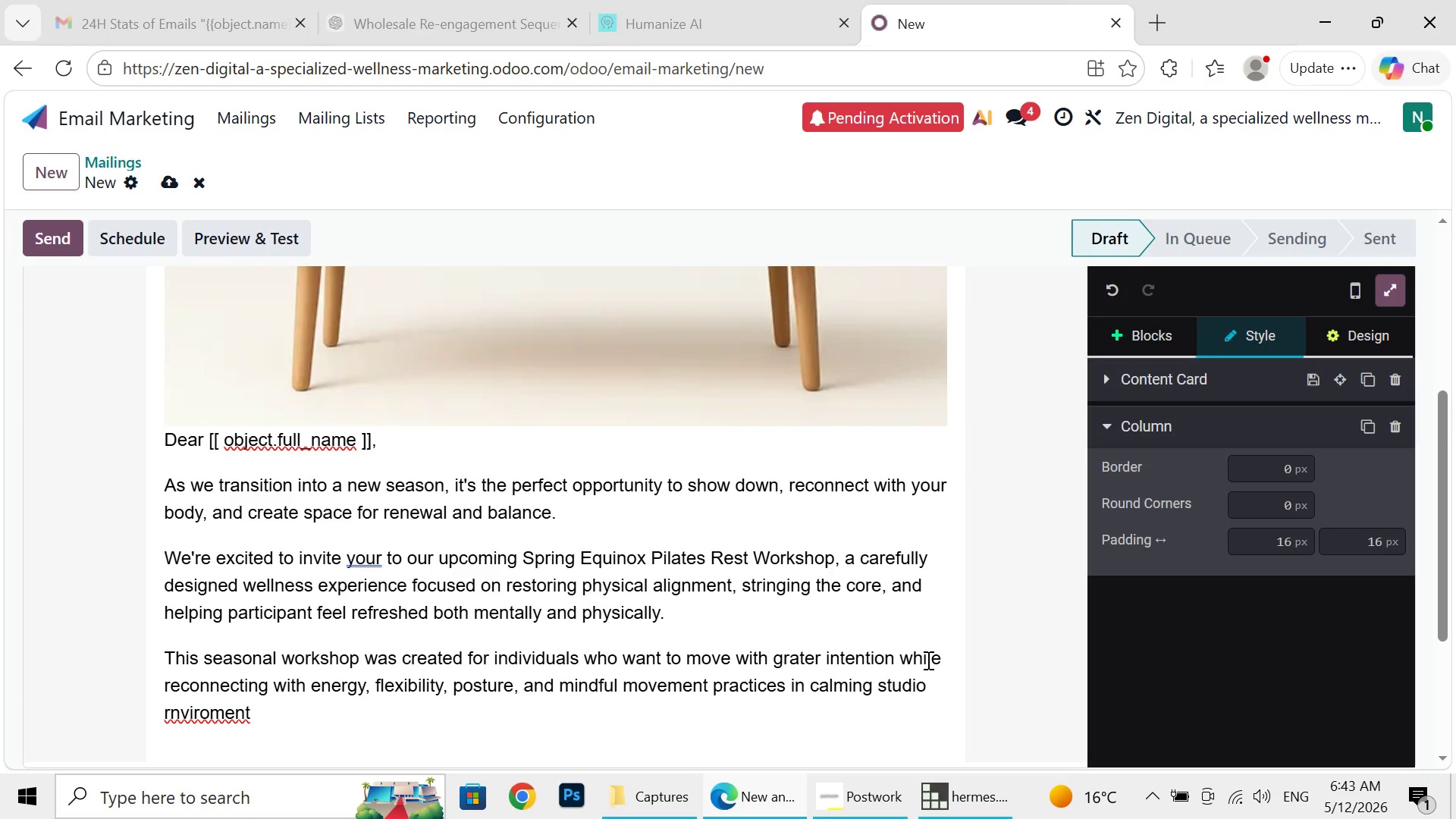 
wait(5.03)
 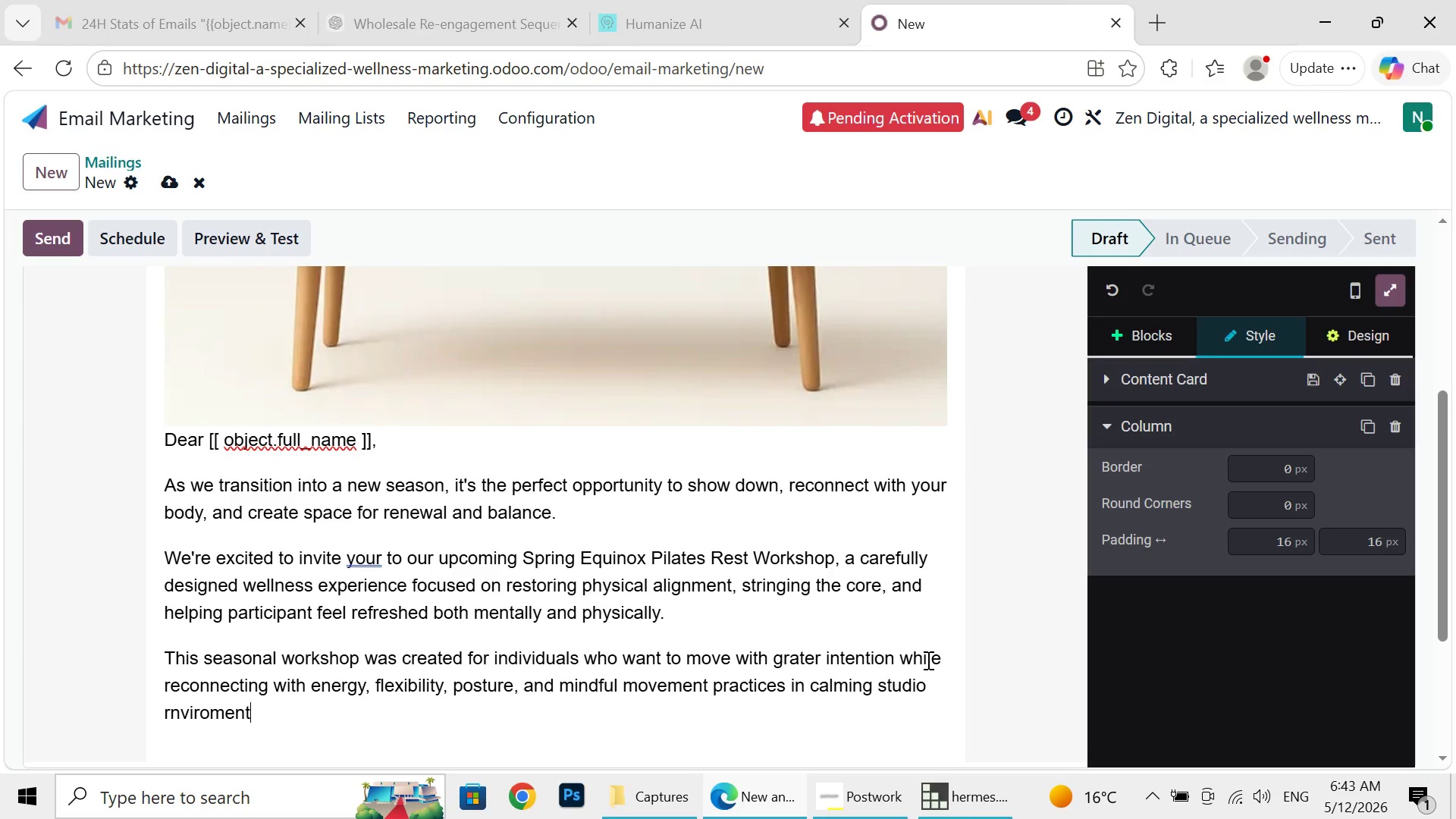 
key(Backspace)
key(Backspace)
key(Backspace)
key(Backspace)
key(Backspace)
key(Backspace)
key(Backspace)
key(Backspace)
key(Backspace)
key(Backspace)
type(inviroment )
 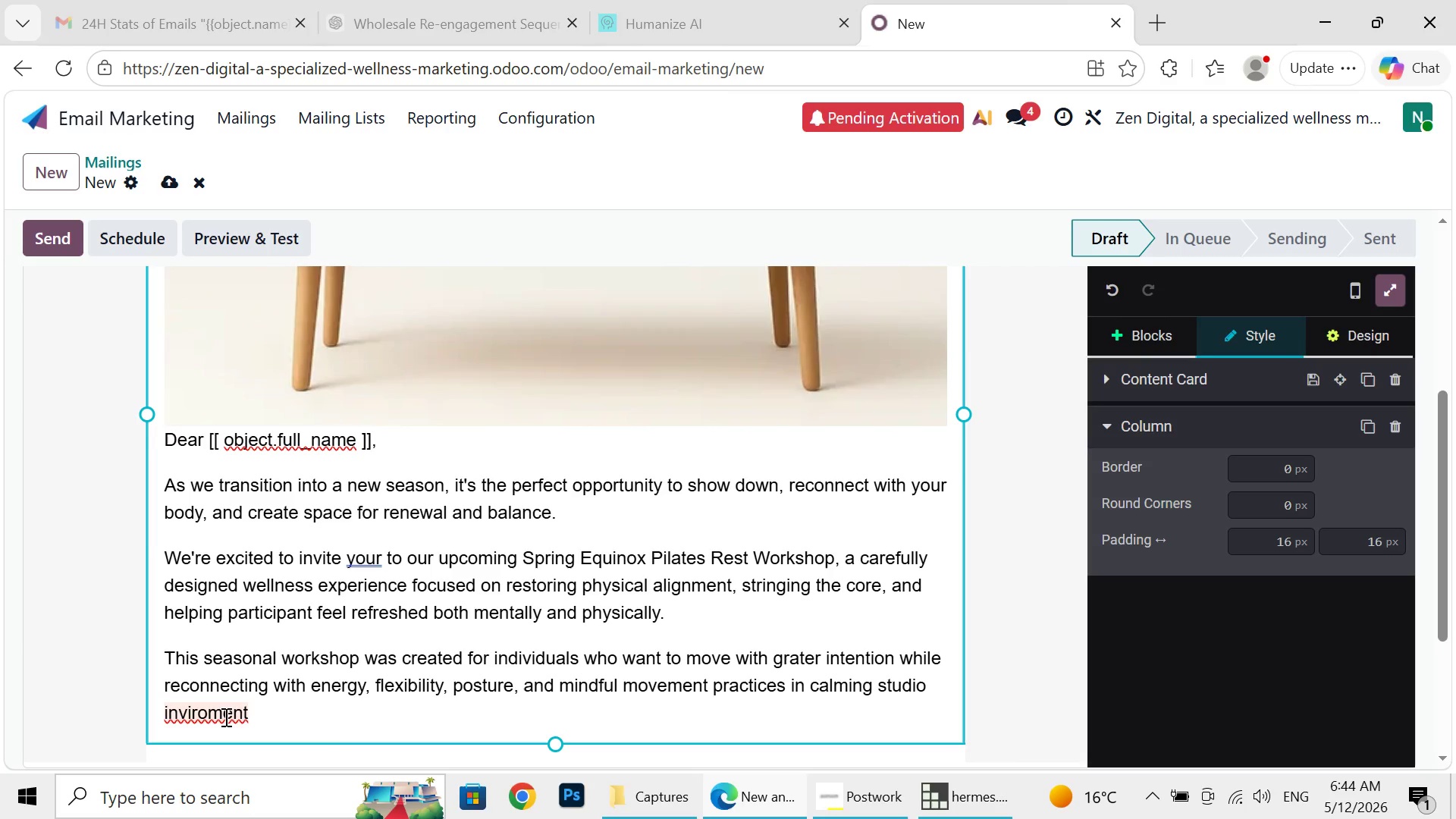 
left_click([224, 717])
 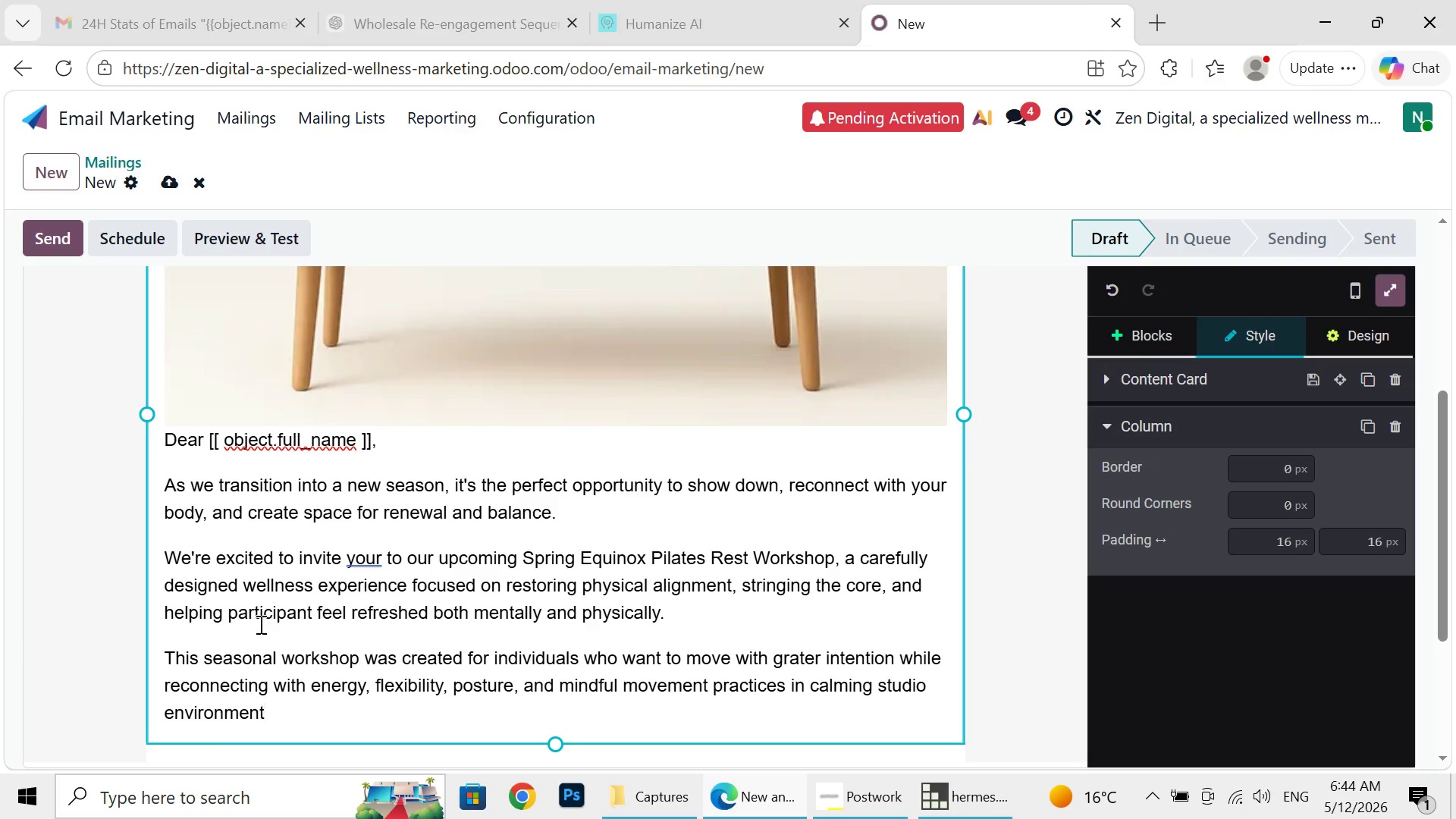 
left_click([259, 624])
 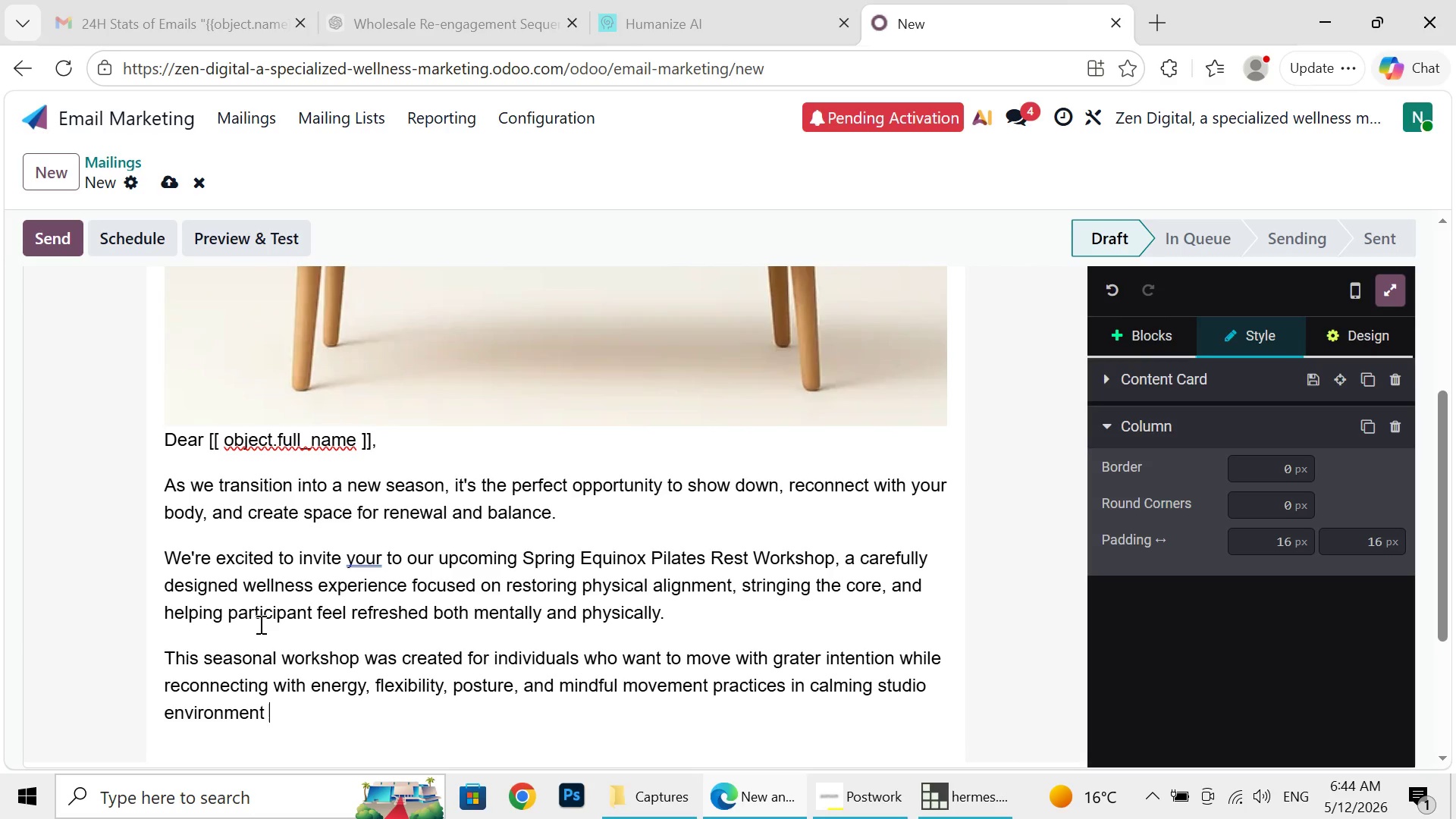 
key(Space)
 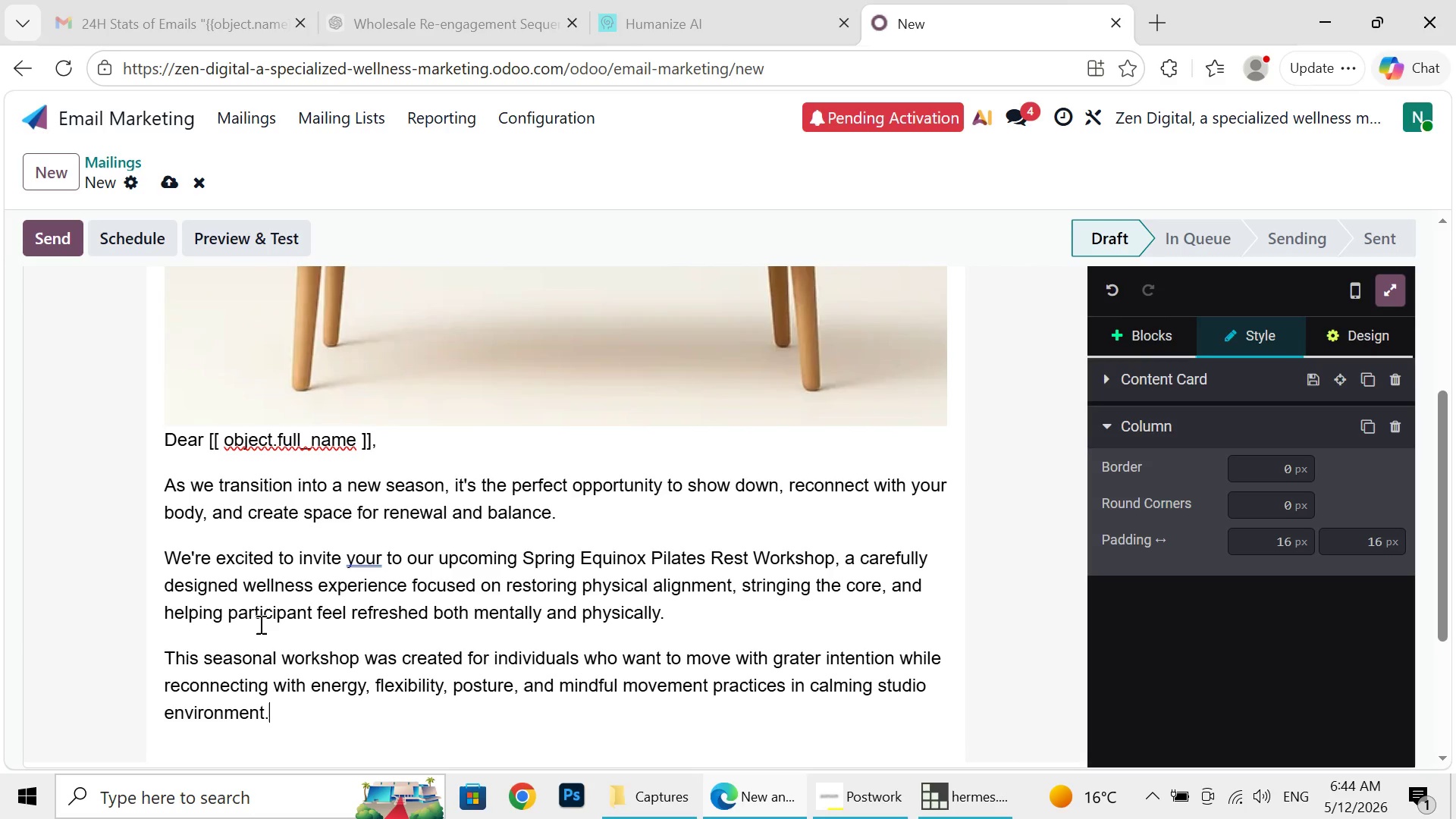 
key(Backspace)
 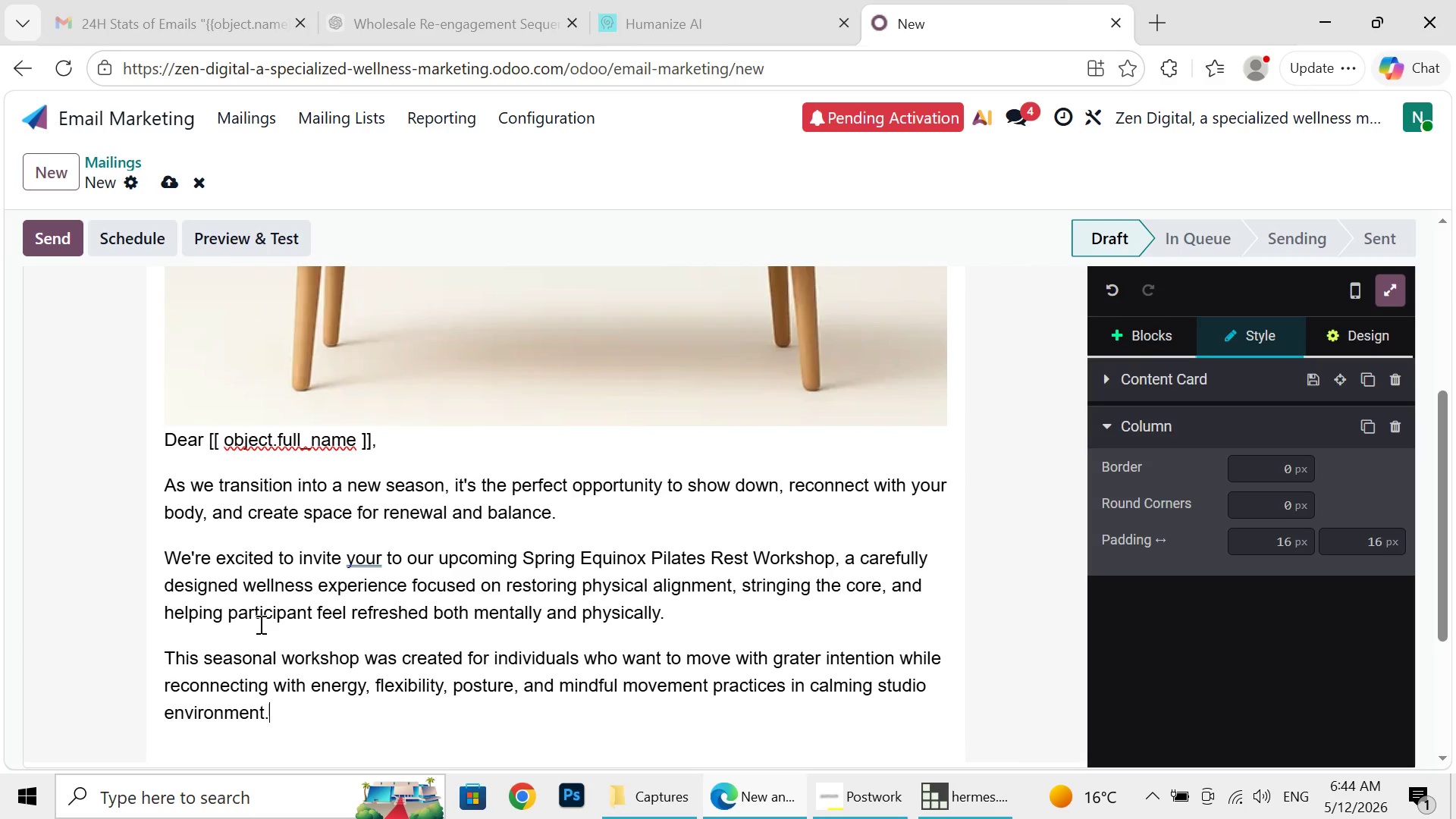 
key(Period)
 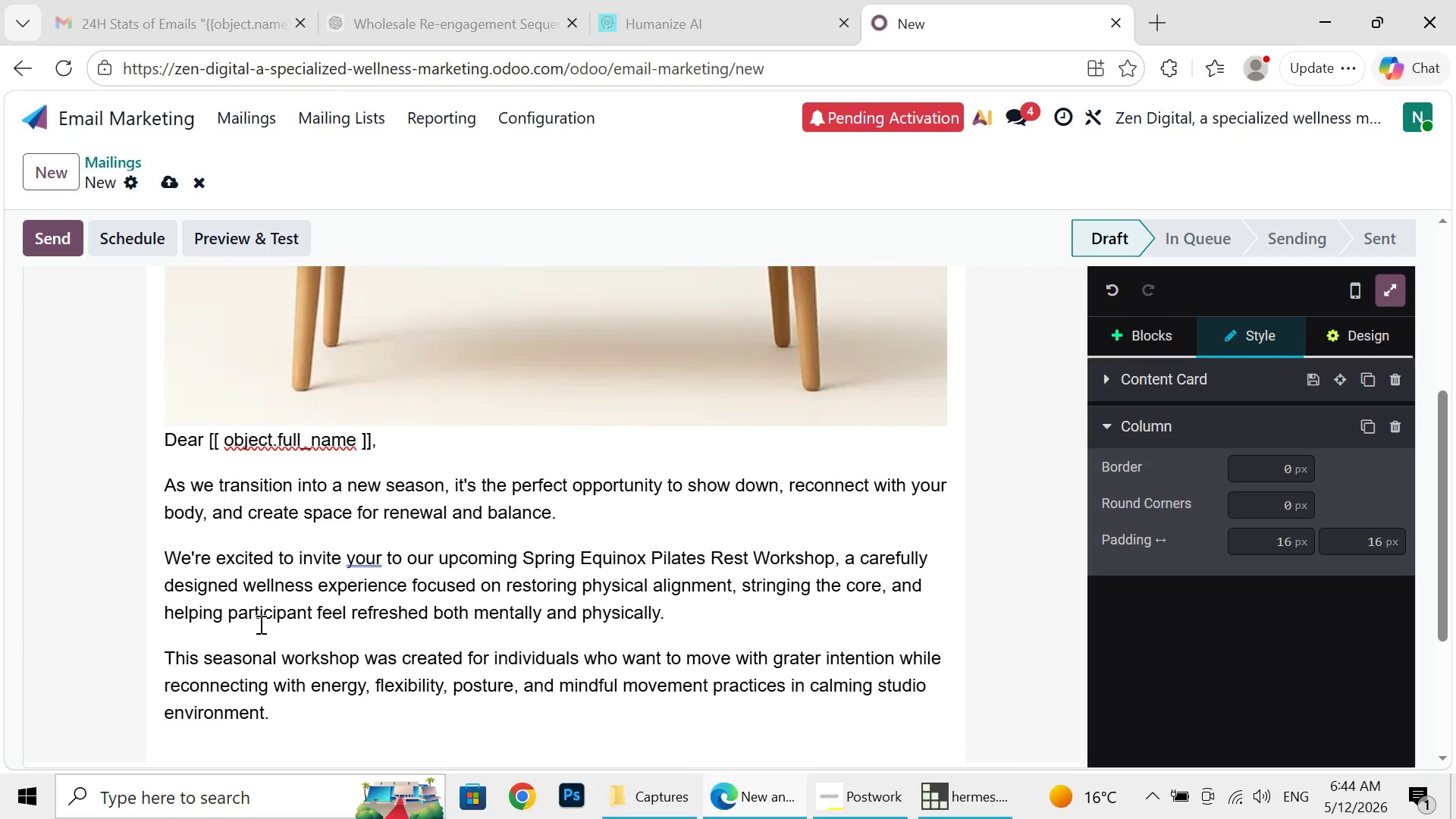 
key(Enter)
 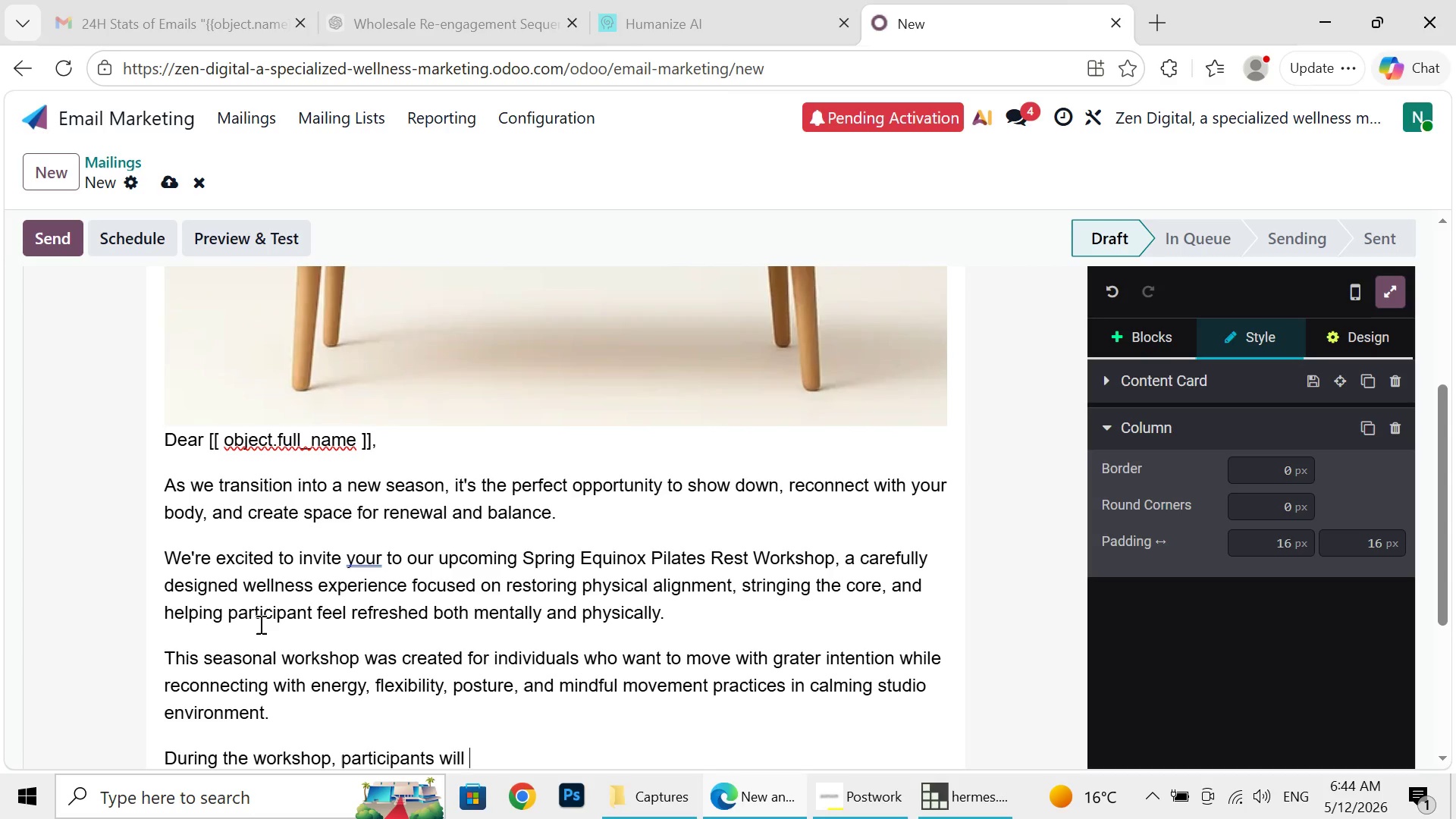 
type(During the work )
key(Backspace)
type(shop, participants will expe)
 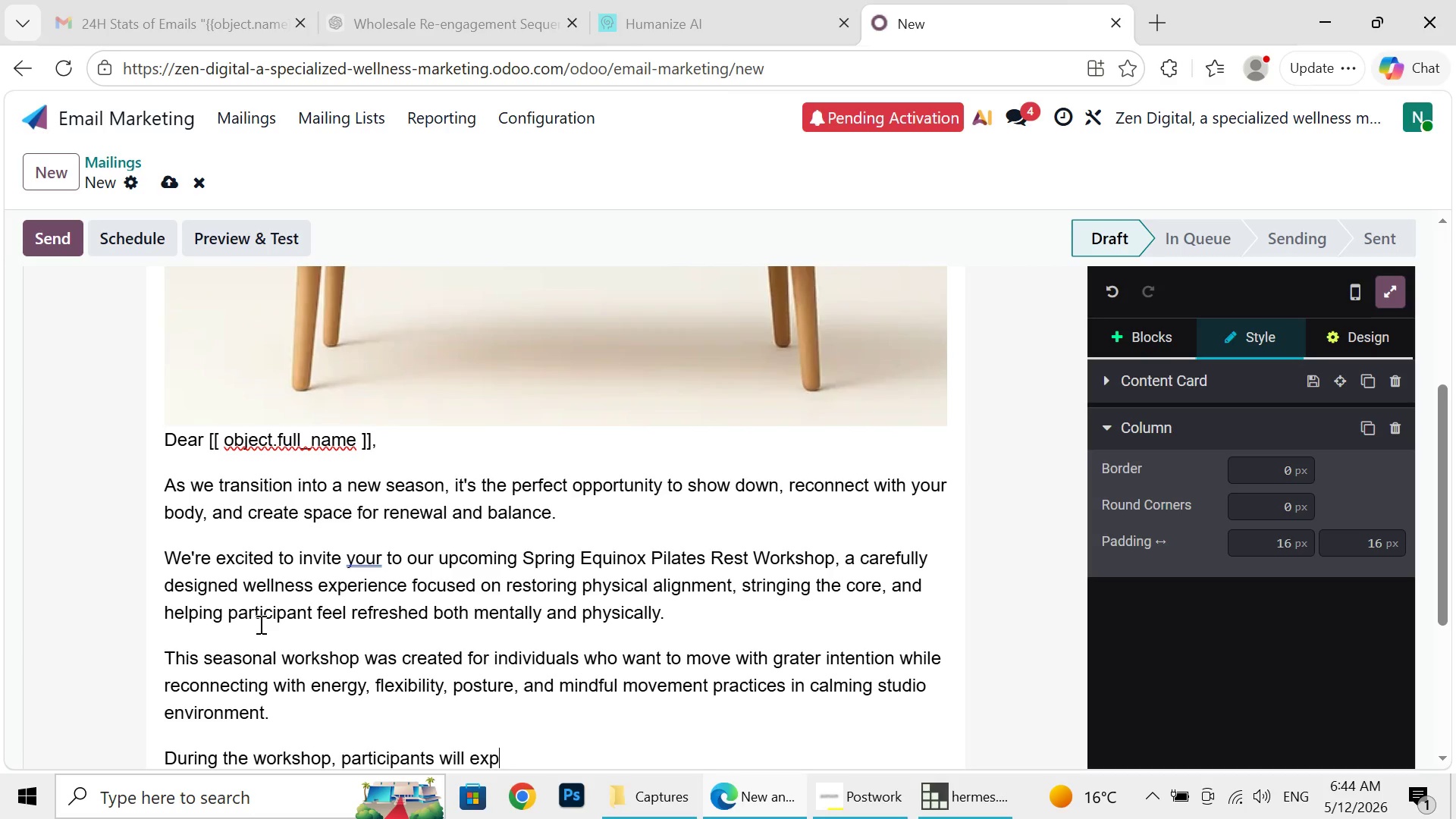 
type(rience:)
 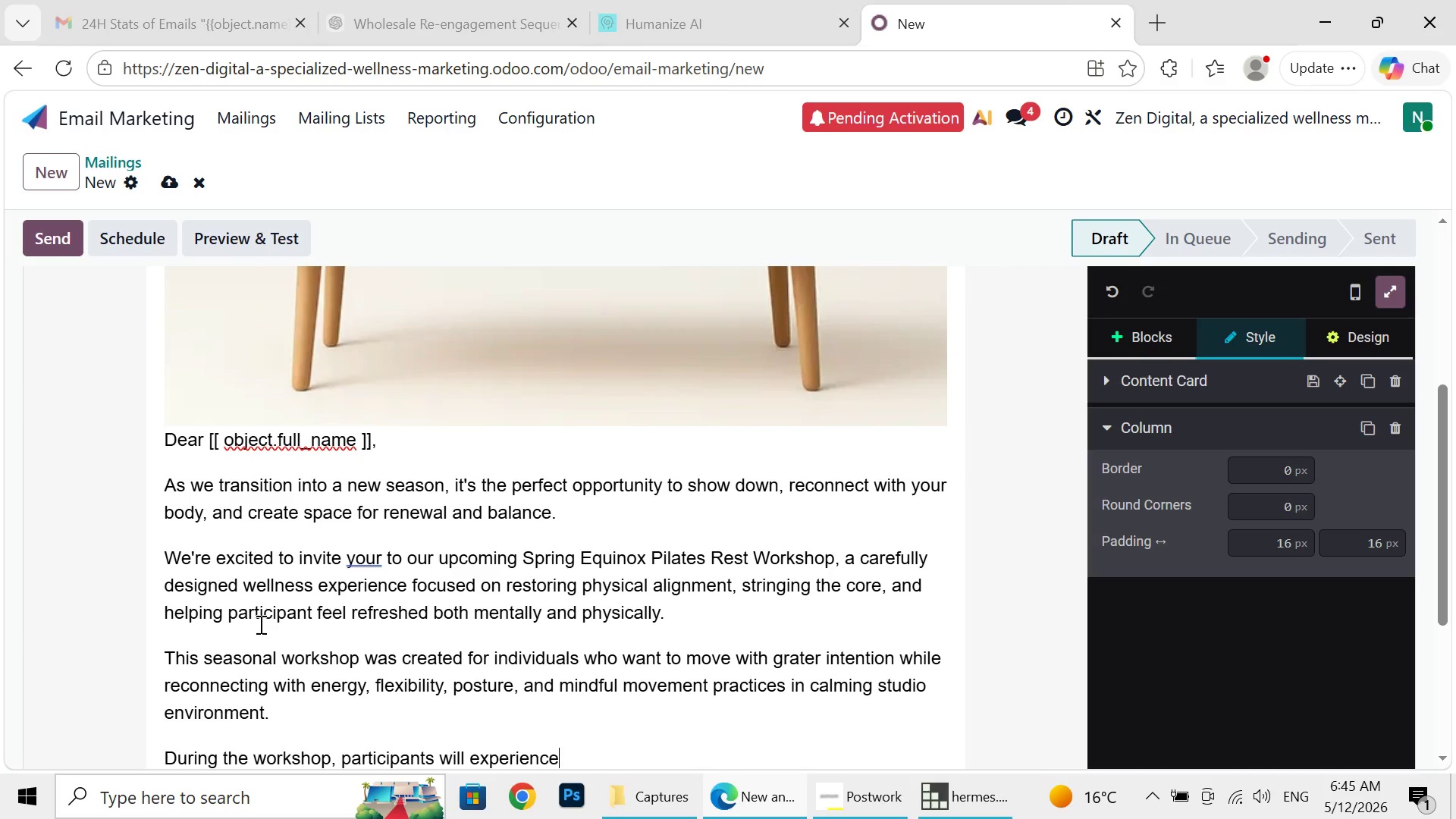 
key(Enter)
 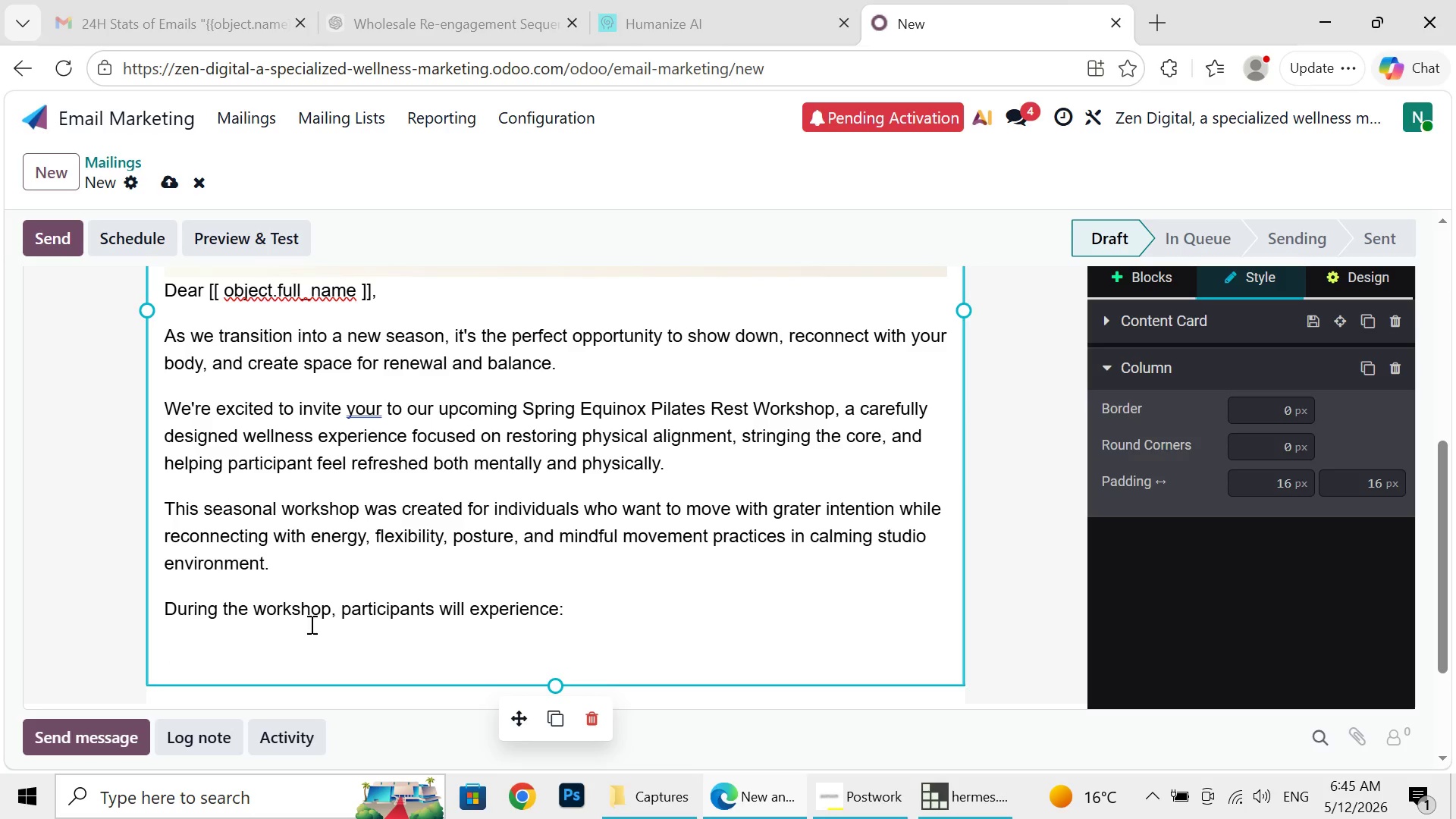 
wait(8.8)
 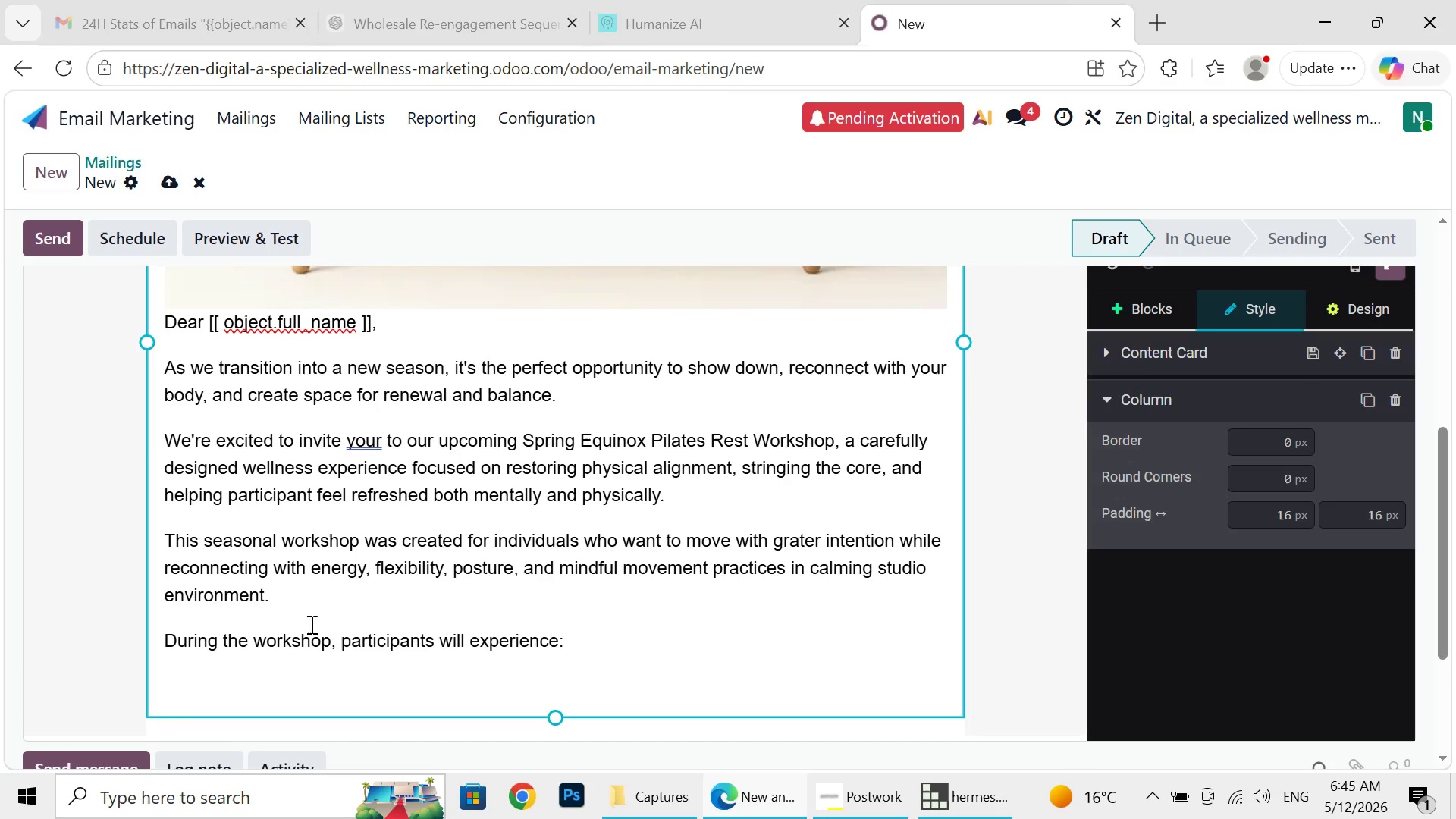 
type(F)
key(Backspace)
type(Guided P )
key(Backspace)
type(articipant will )
key(Backspace)
key(Backspace)
key(Backspace)
key(Backspace)
key(Backspace)
 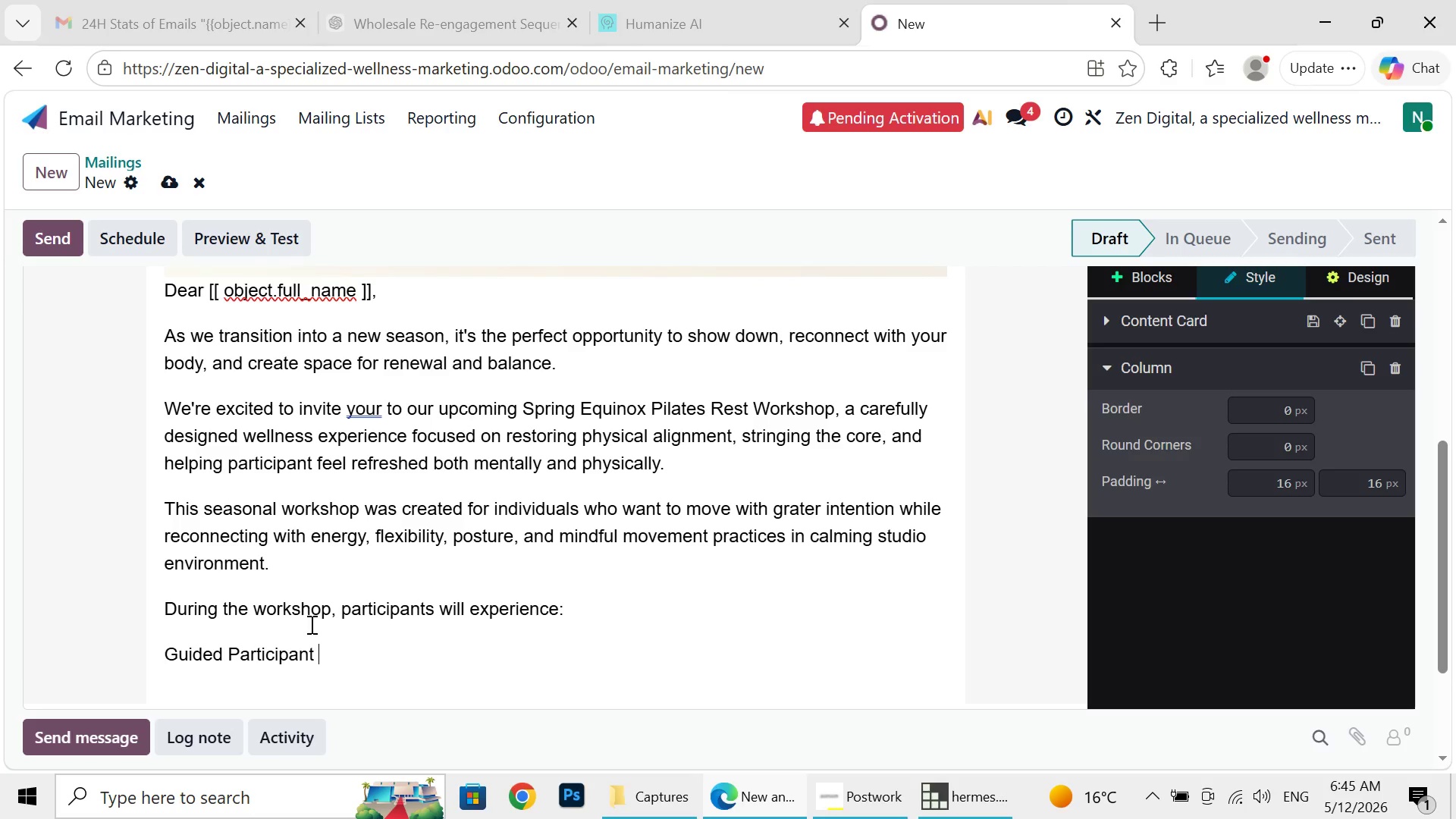 
key(Backspace)
key(Backspace)
key(Backspace)
key(Backspace)
key(Backspace)
key(Backspace)
key(Backspace)
key(Backspace)
key(Backspace)
key(Backspace)
key(Backspace)
type(ilates f)
key(Backspace)
type(reform)
 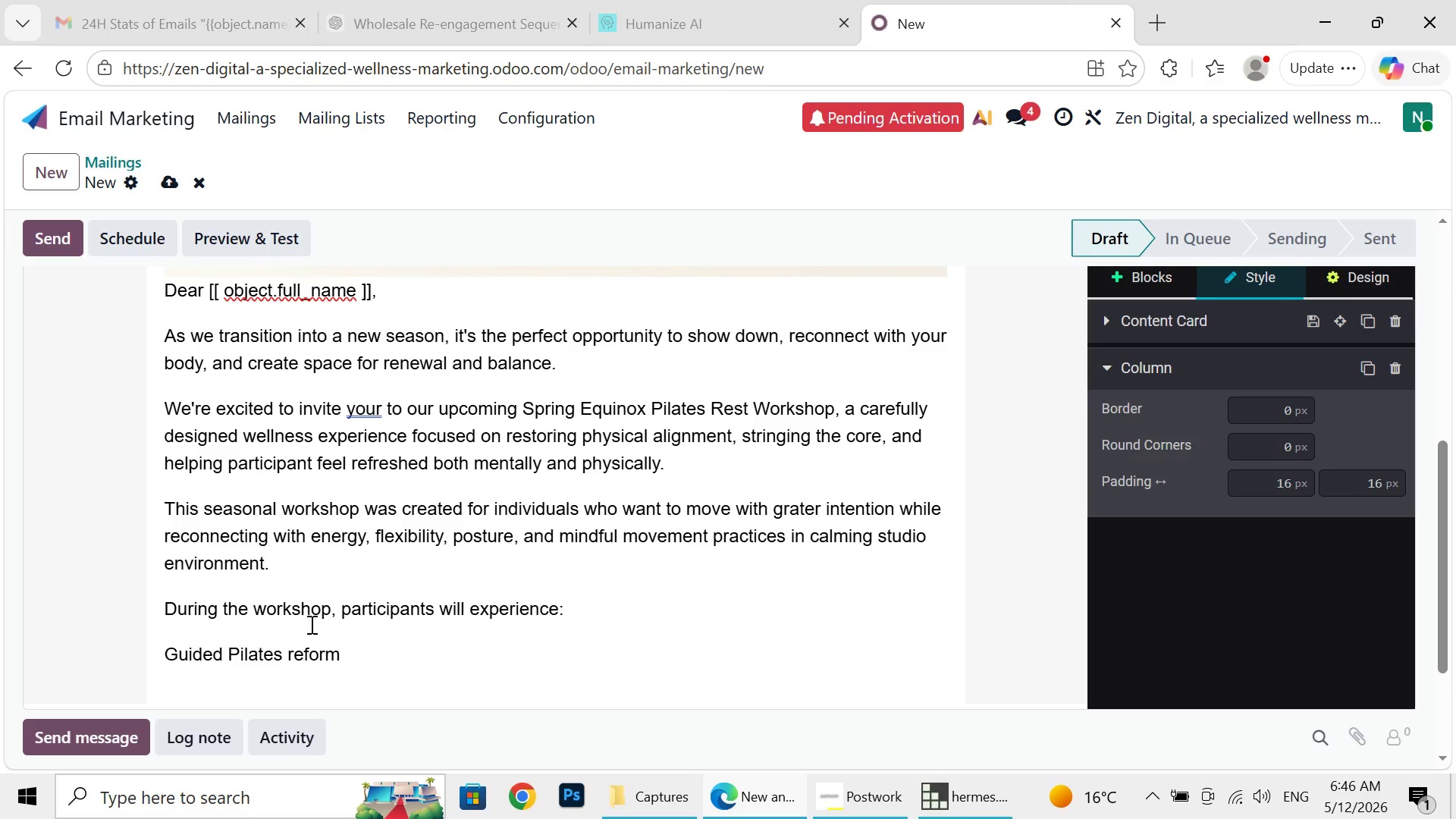 
type(er session)
 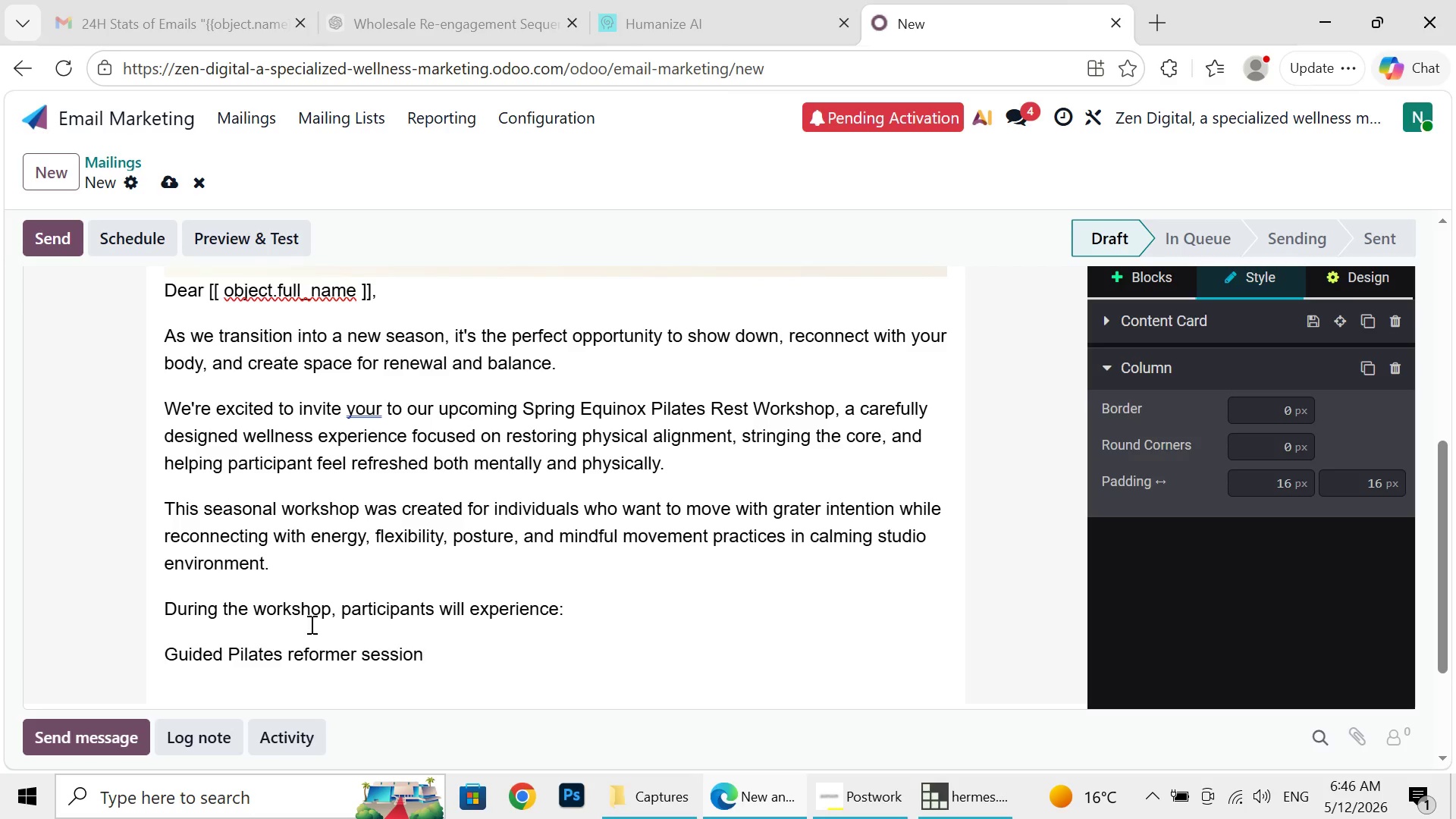 
type(s focused on aligmn)
key(Backspace)
 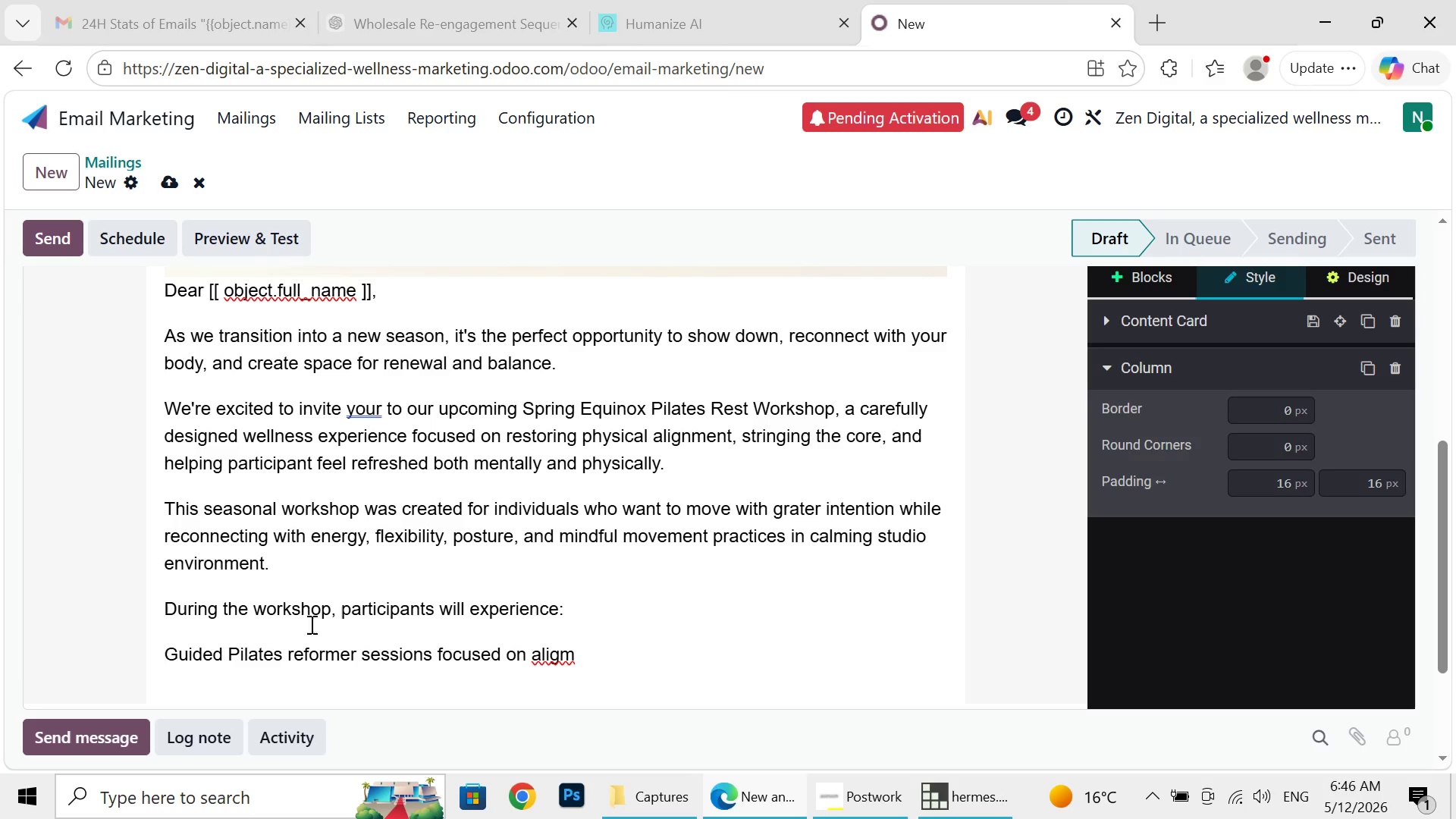 
type(nment )
 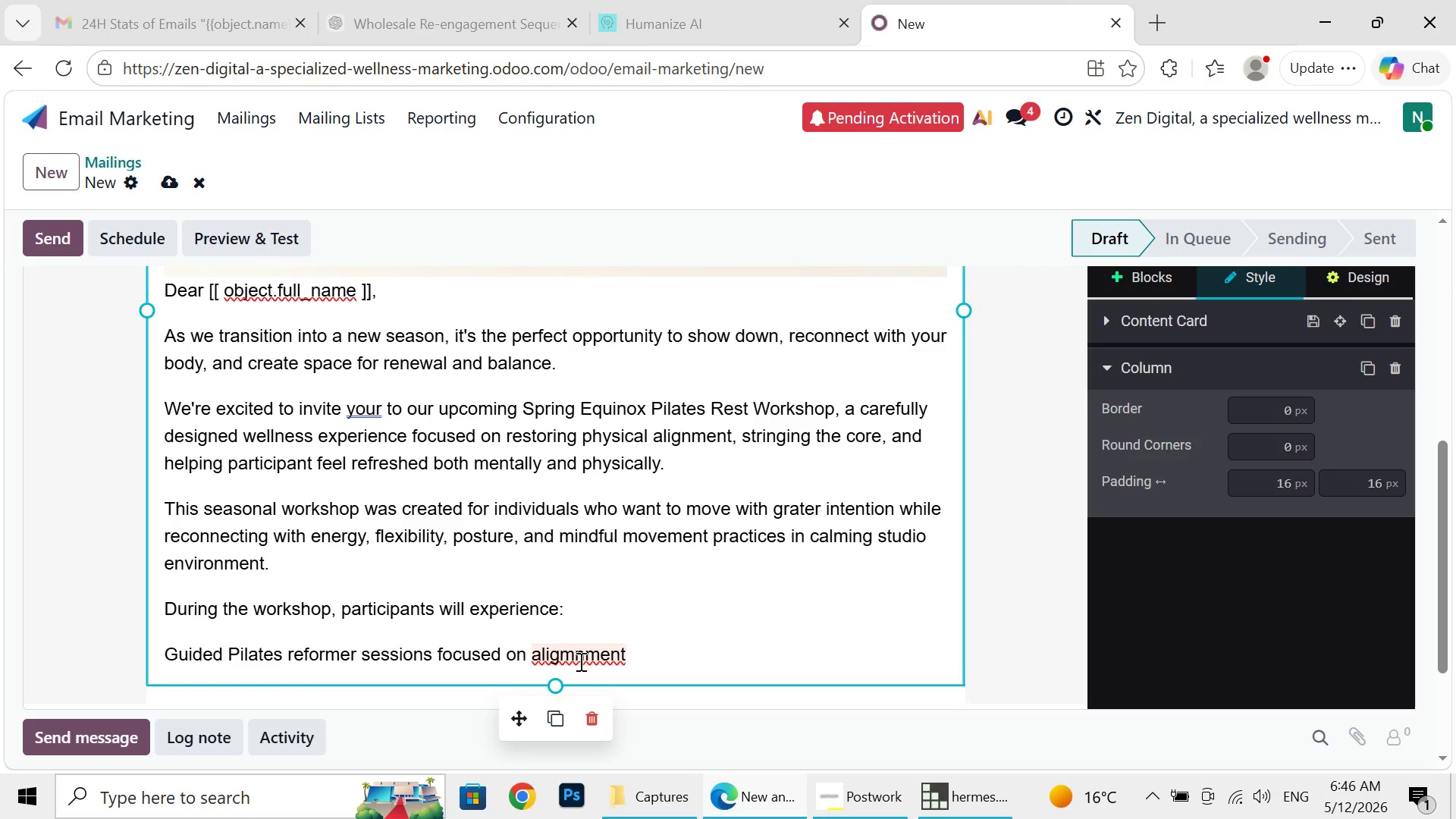 
left_click([579, 661])
 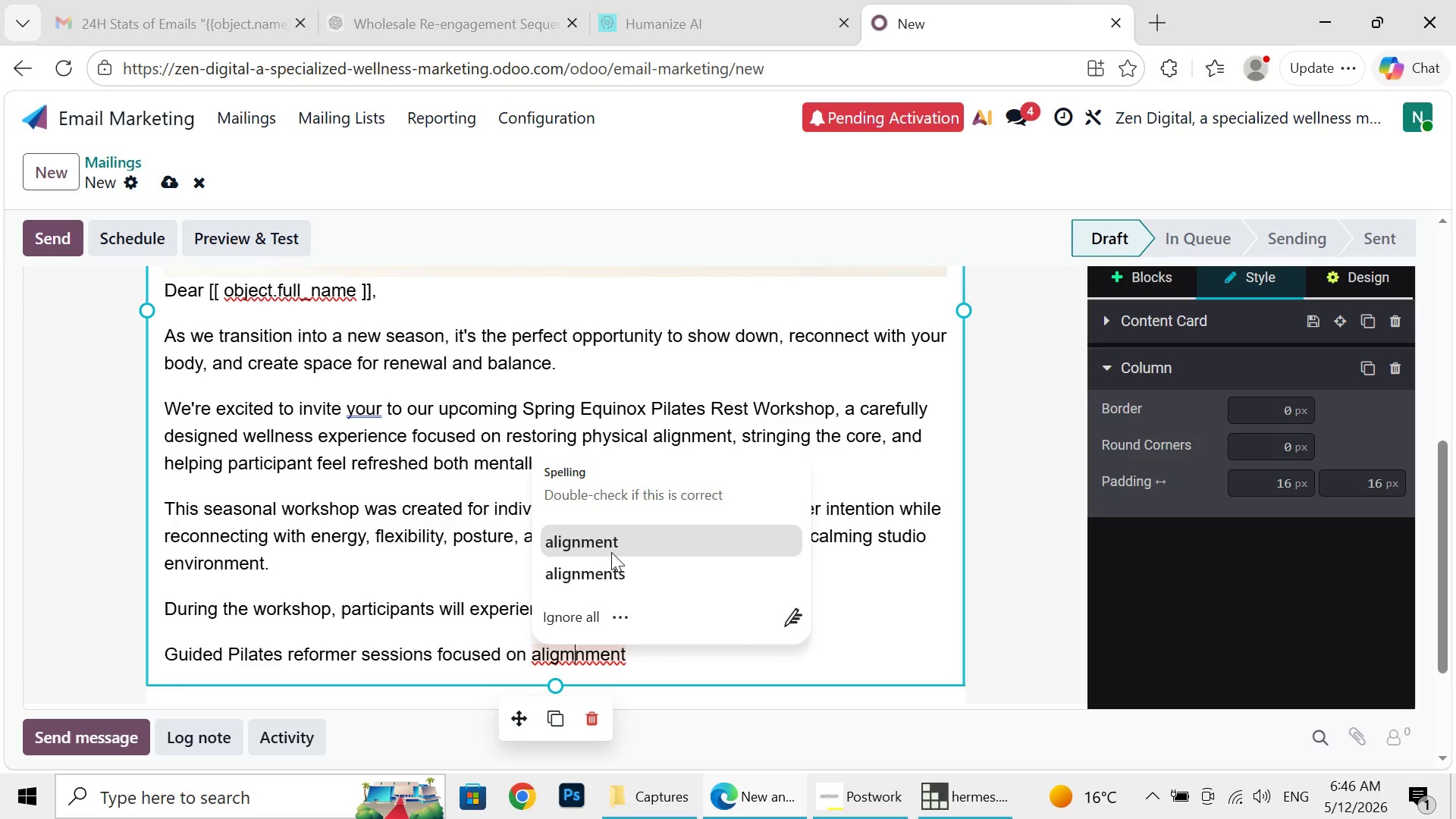 
wait(5.16)
 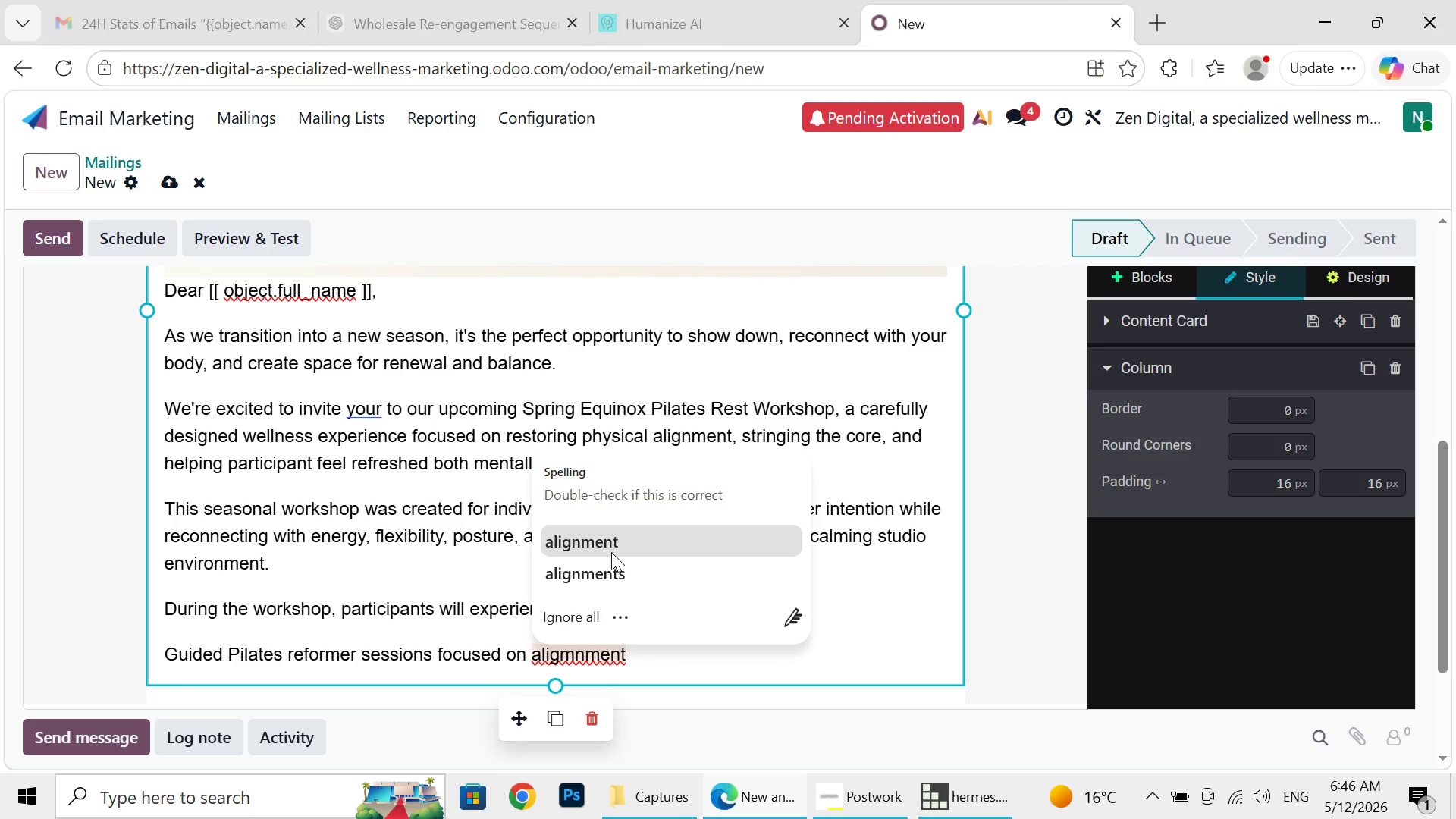 
left_click([611, 552])
 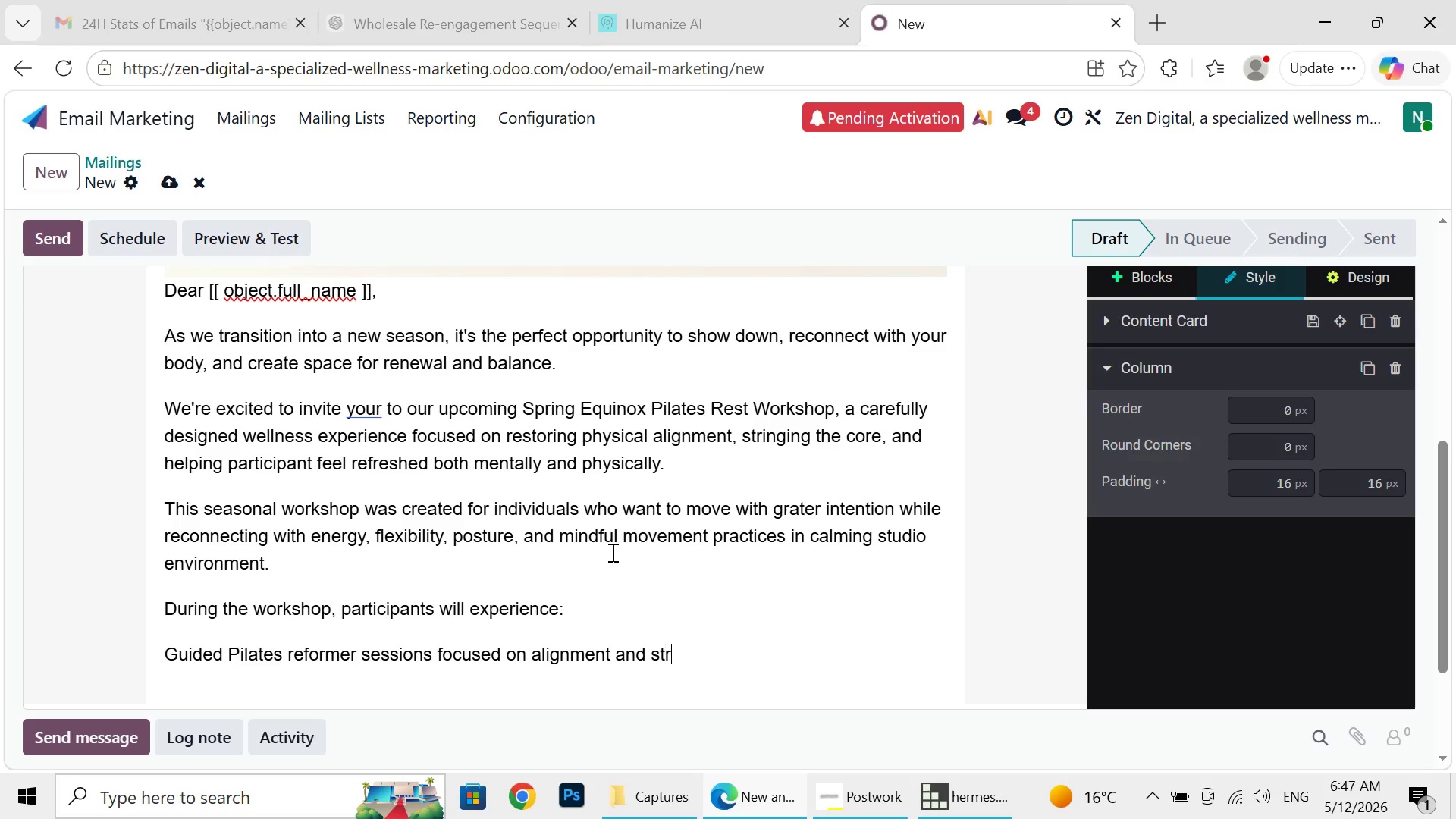 
type( and streng)
 